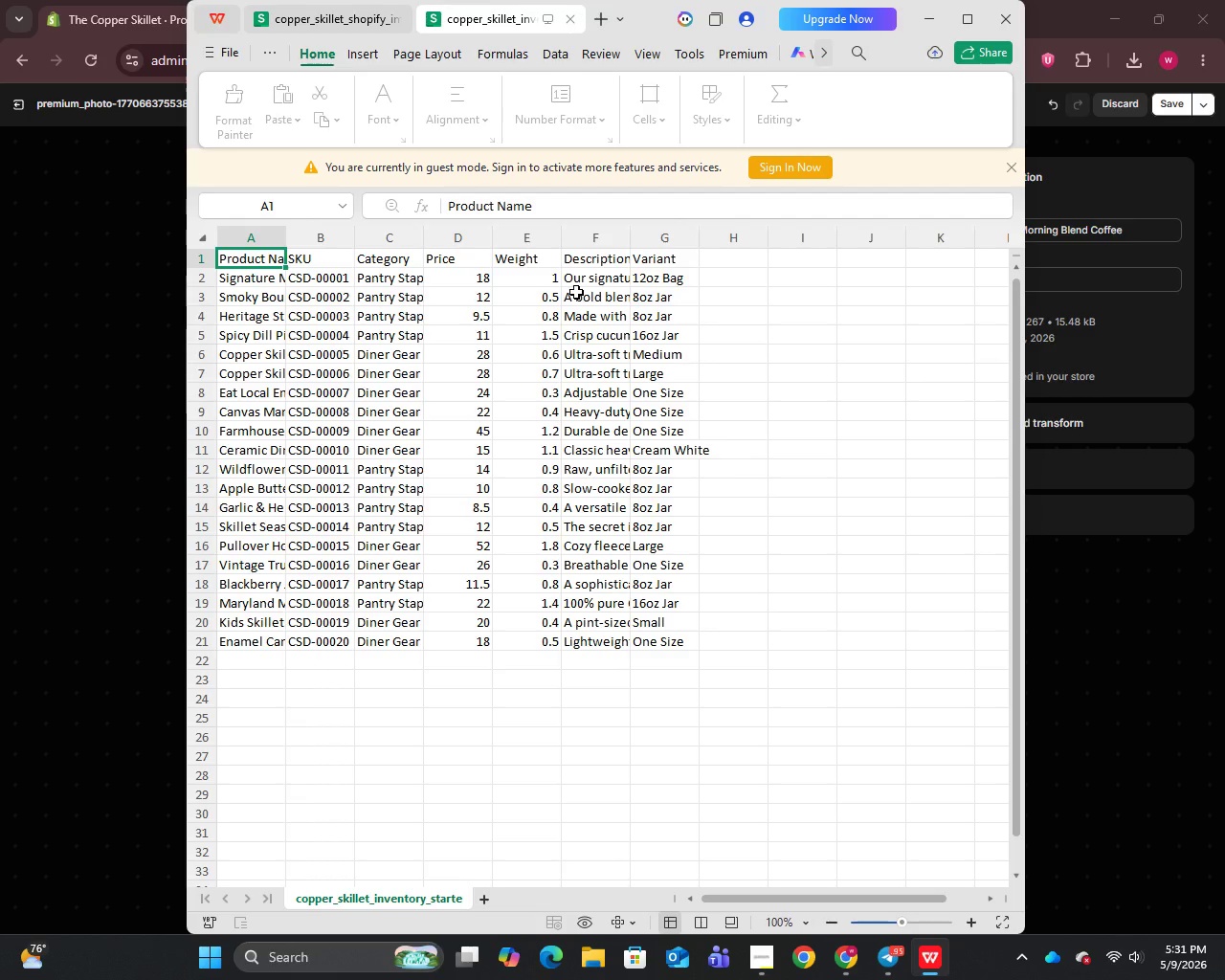 
wait(5.8)
 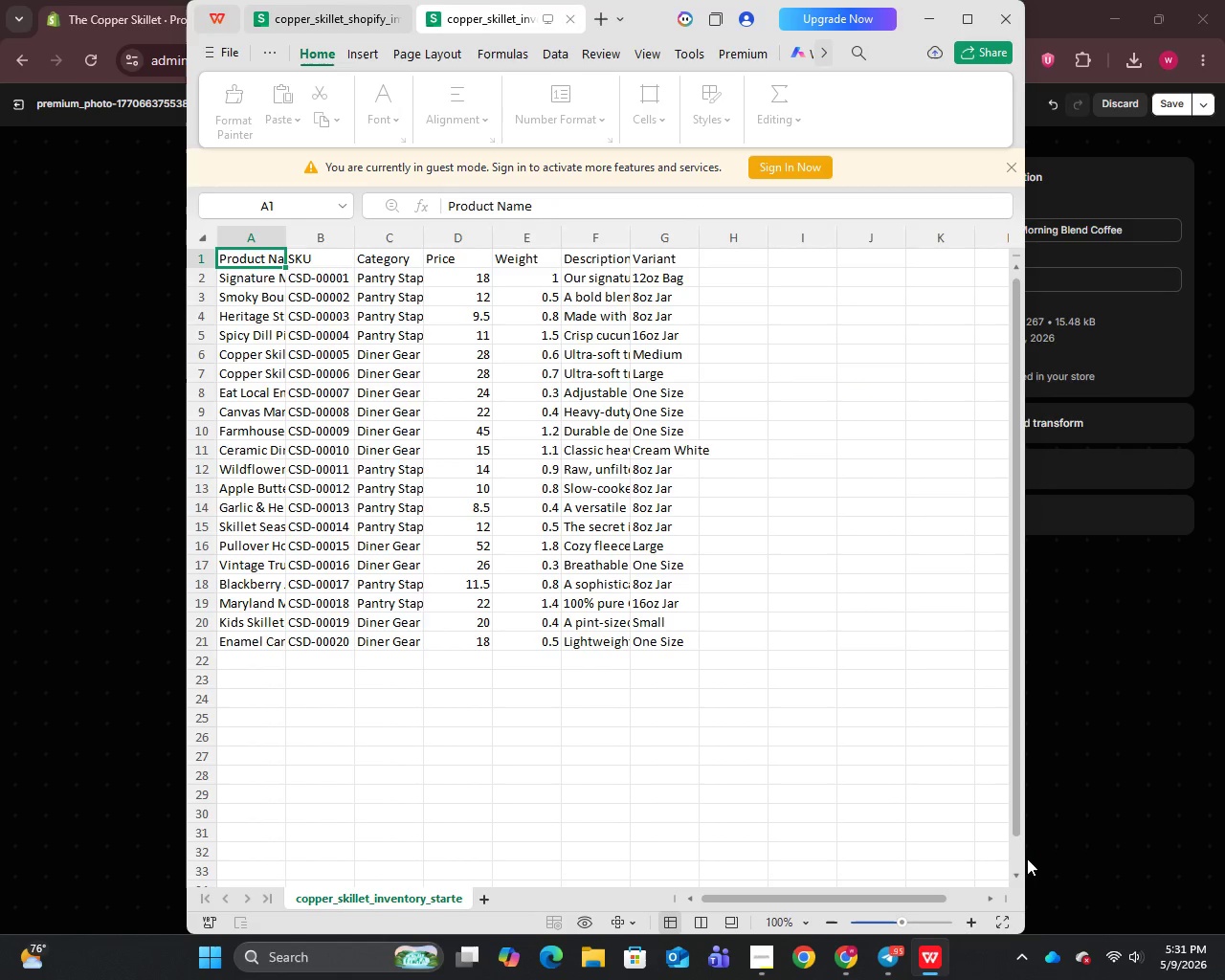 
left_click([1002, 15])
 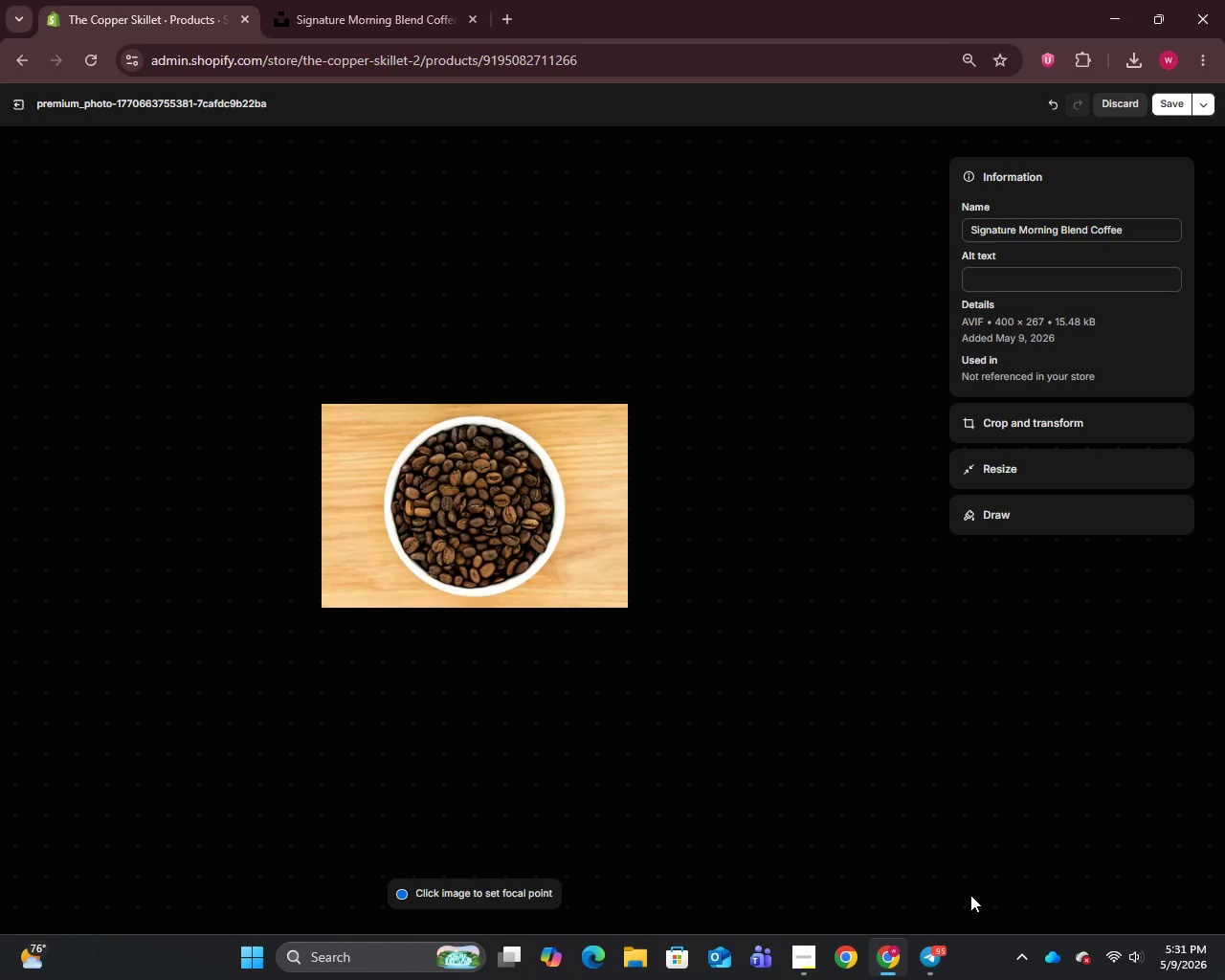 
wait(19.64)
 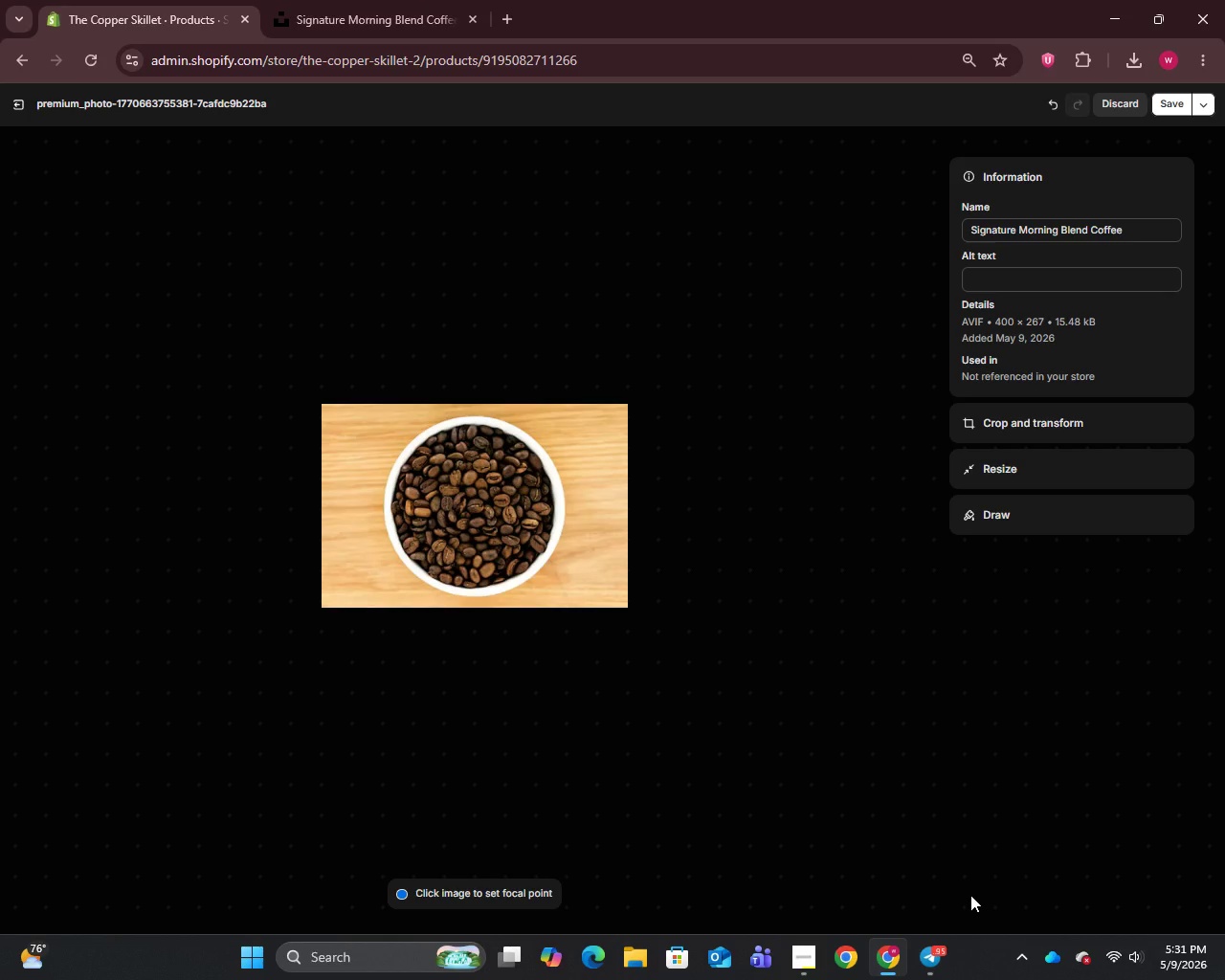 
left_click([990, 276])
 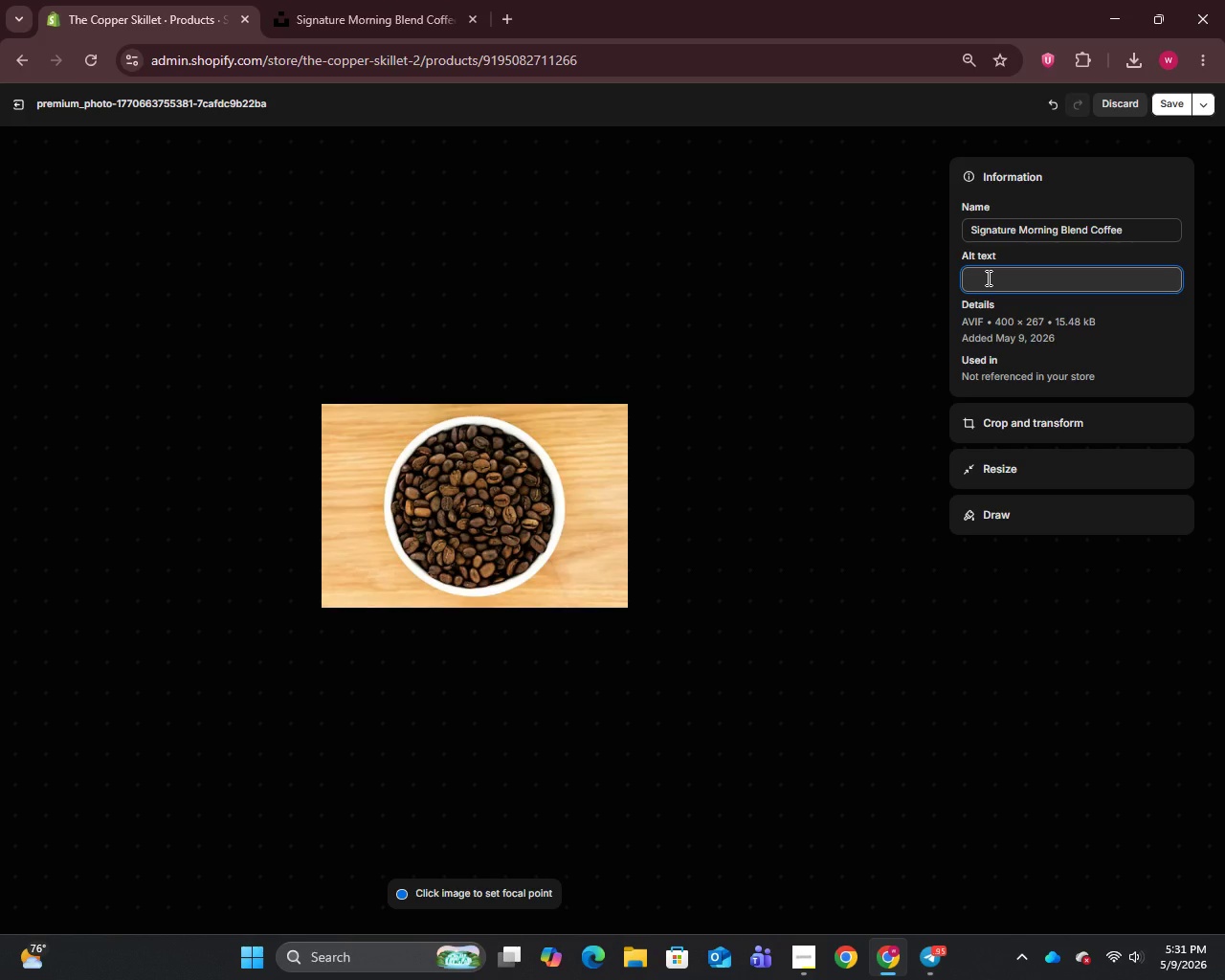 
wait(18.5)
 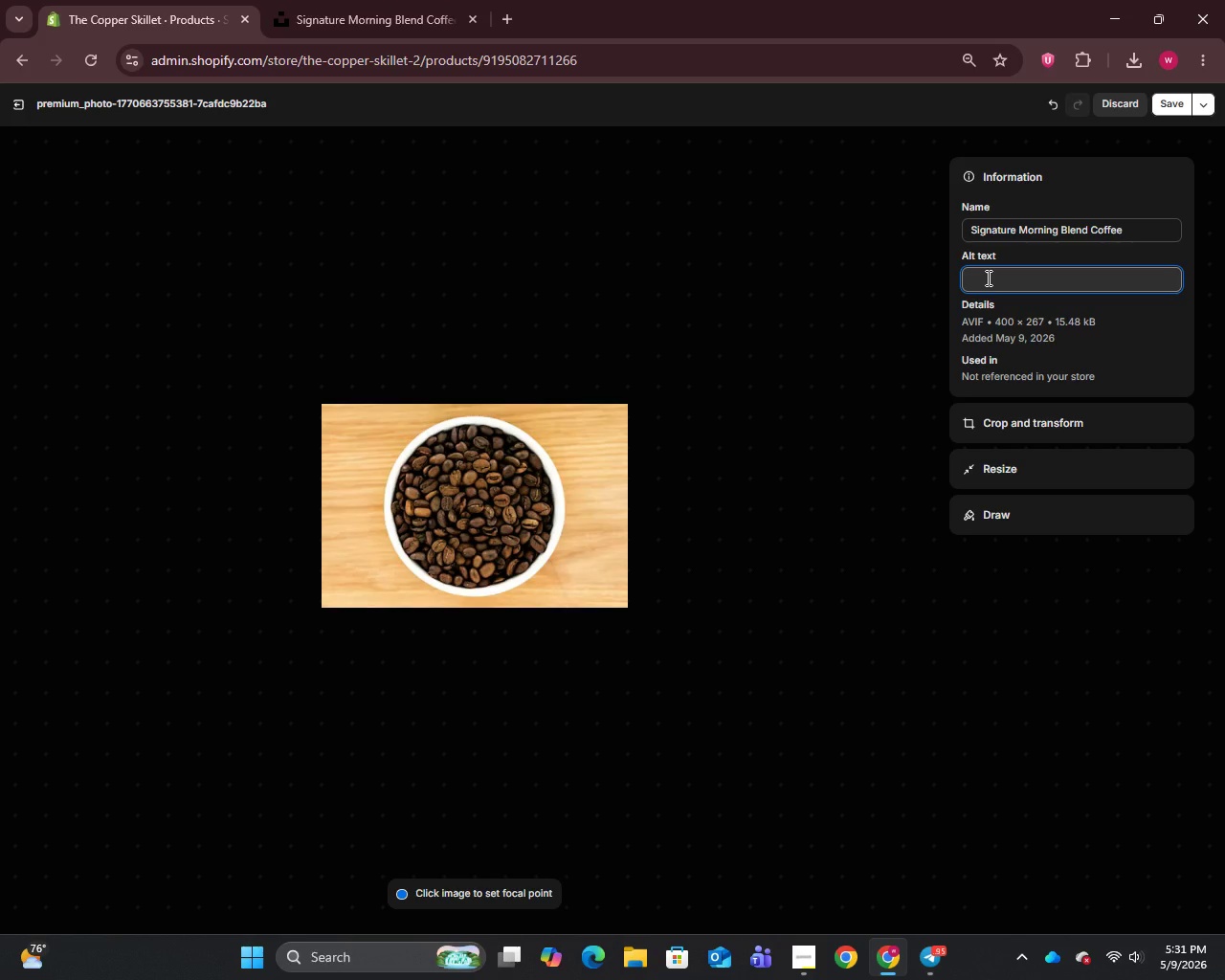 
type(Signature Morining Blend Coffee)
 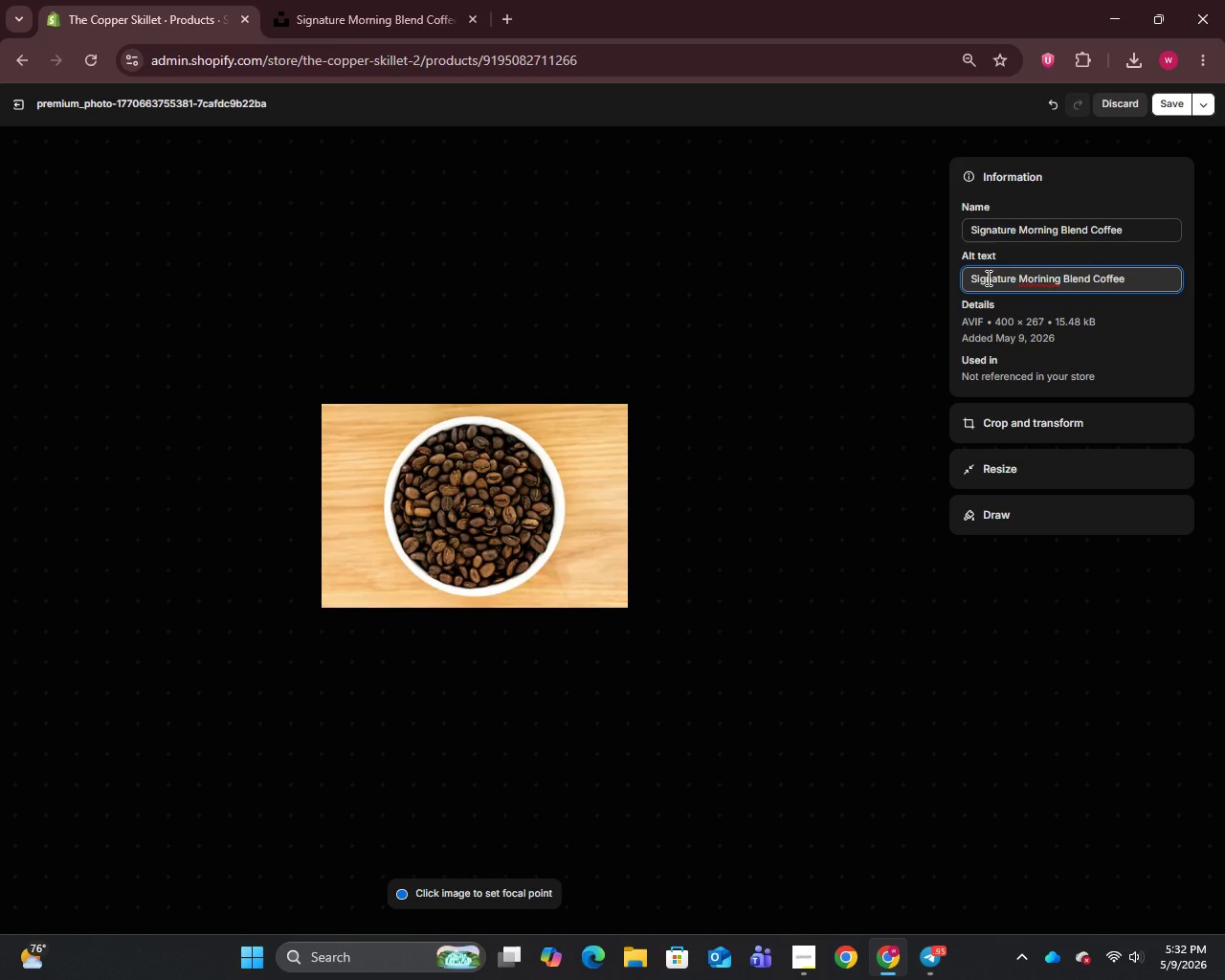 
wait(13.2)
 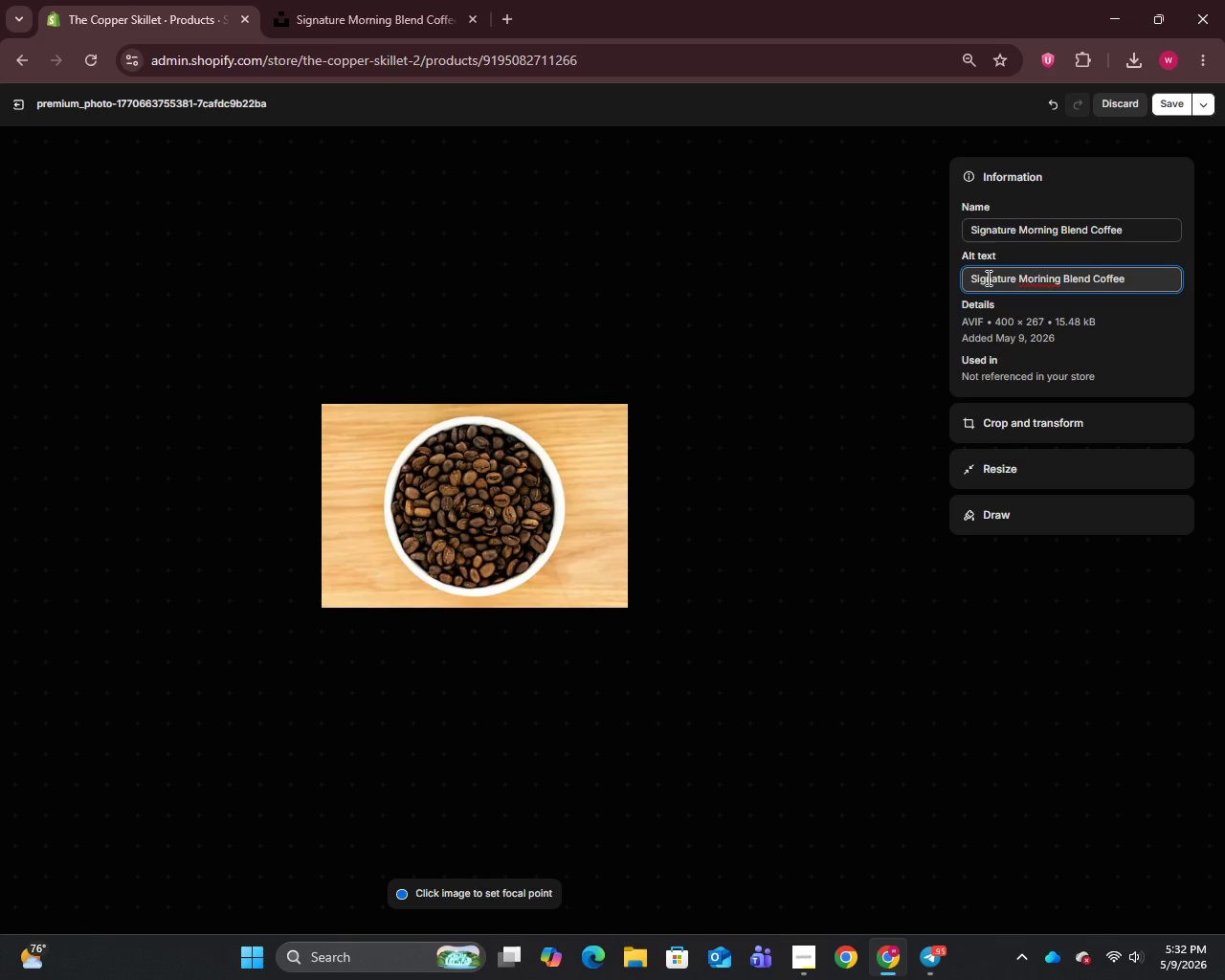 
left_click([1042, 284])
 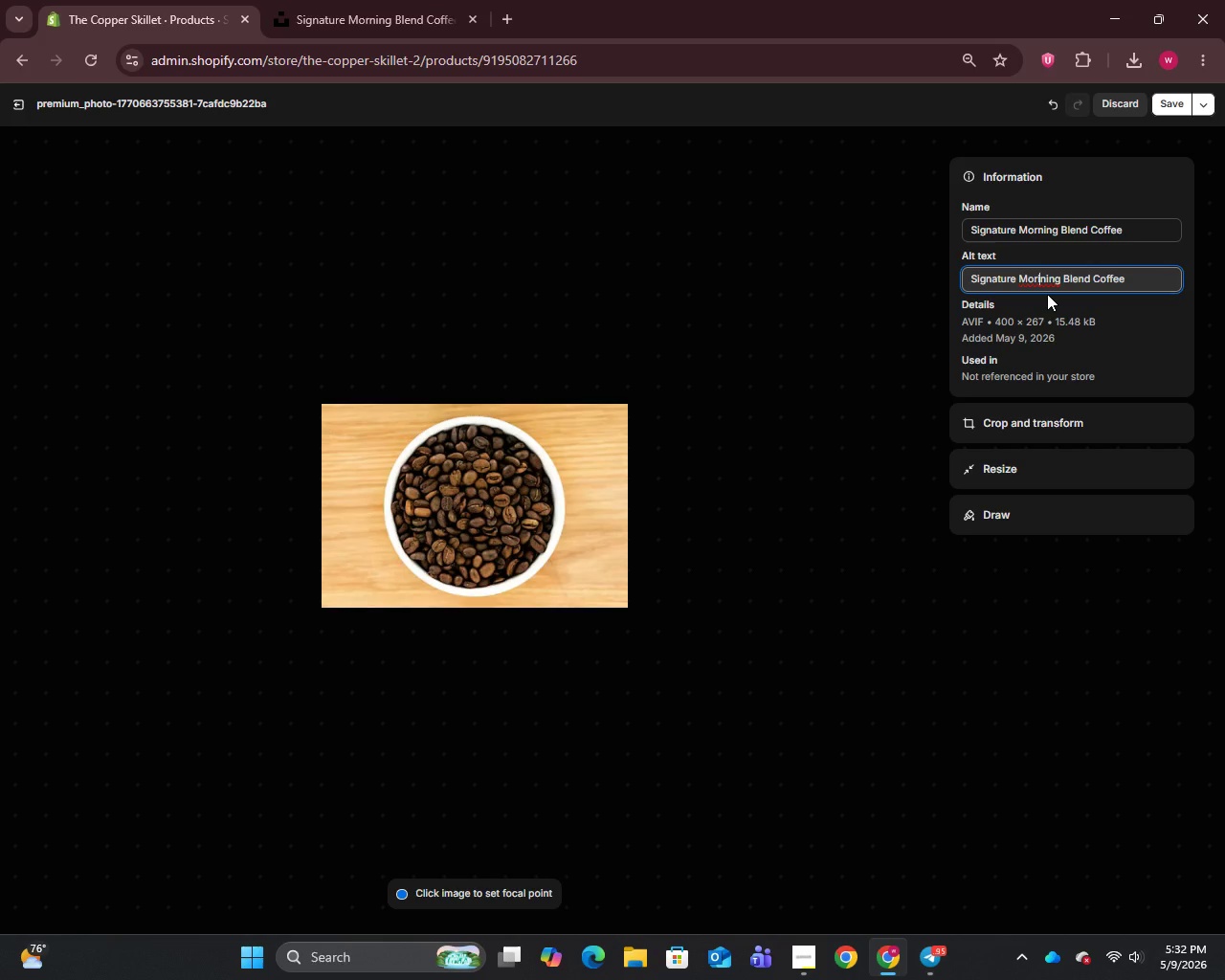 
key(Backspace)
 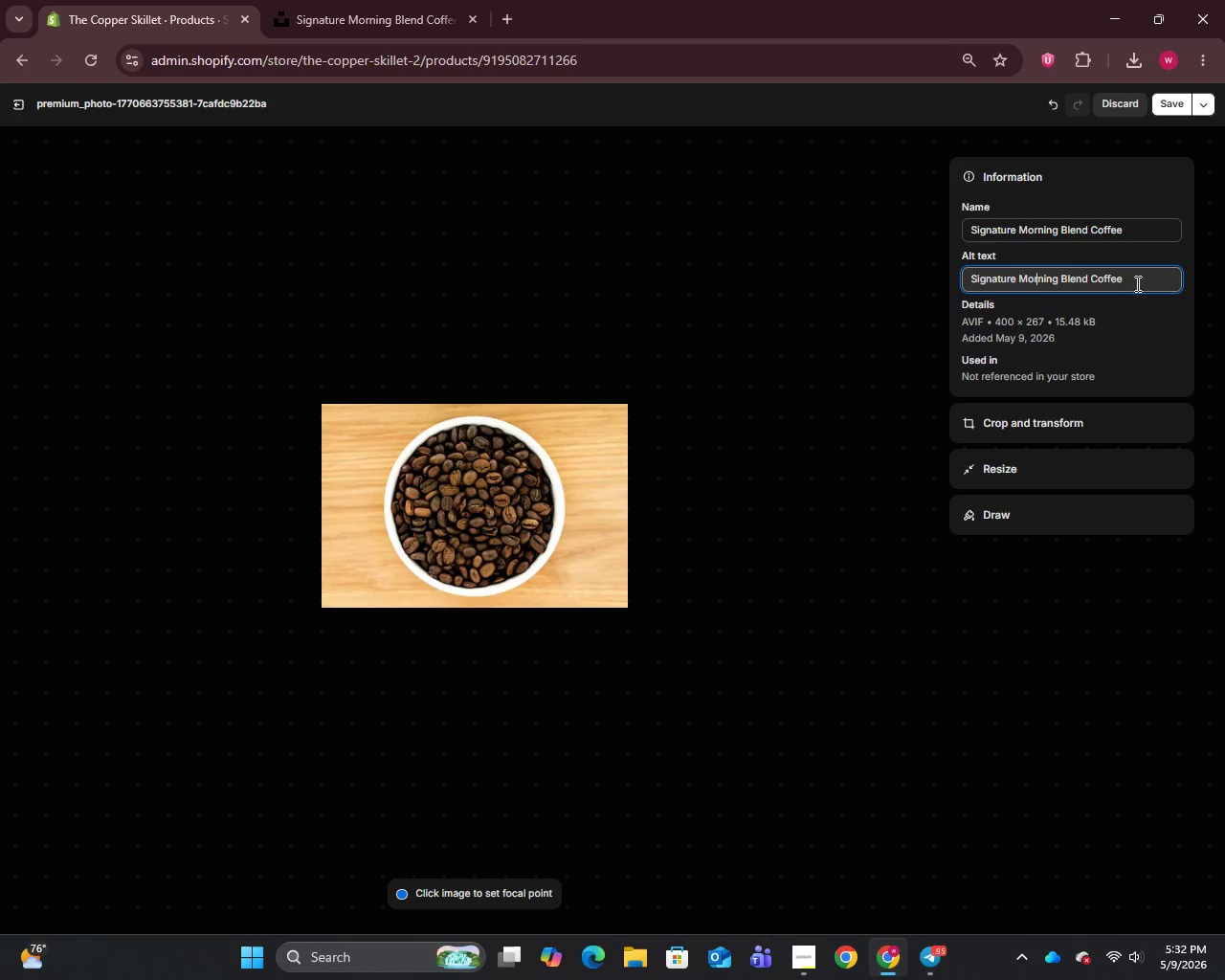 
left_click([1132, 283])
 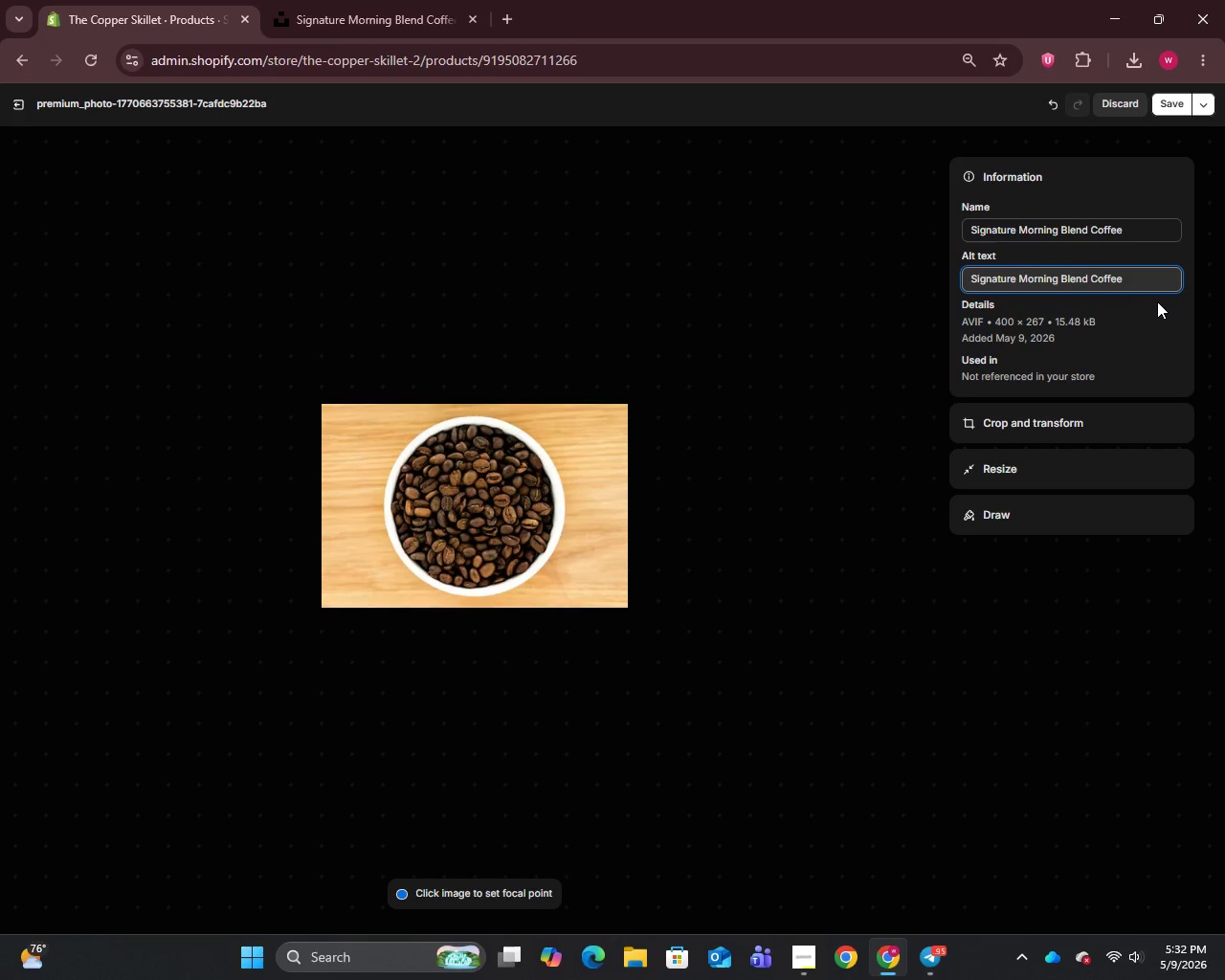 
type( medium roast with chocolate and walnut notes in a 12oz bag by The Copper Skillet Diner)
 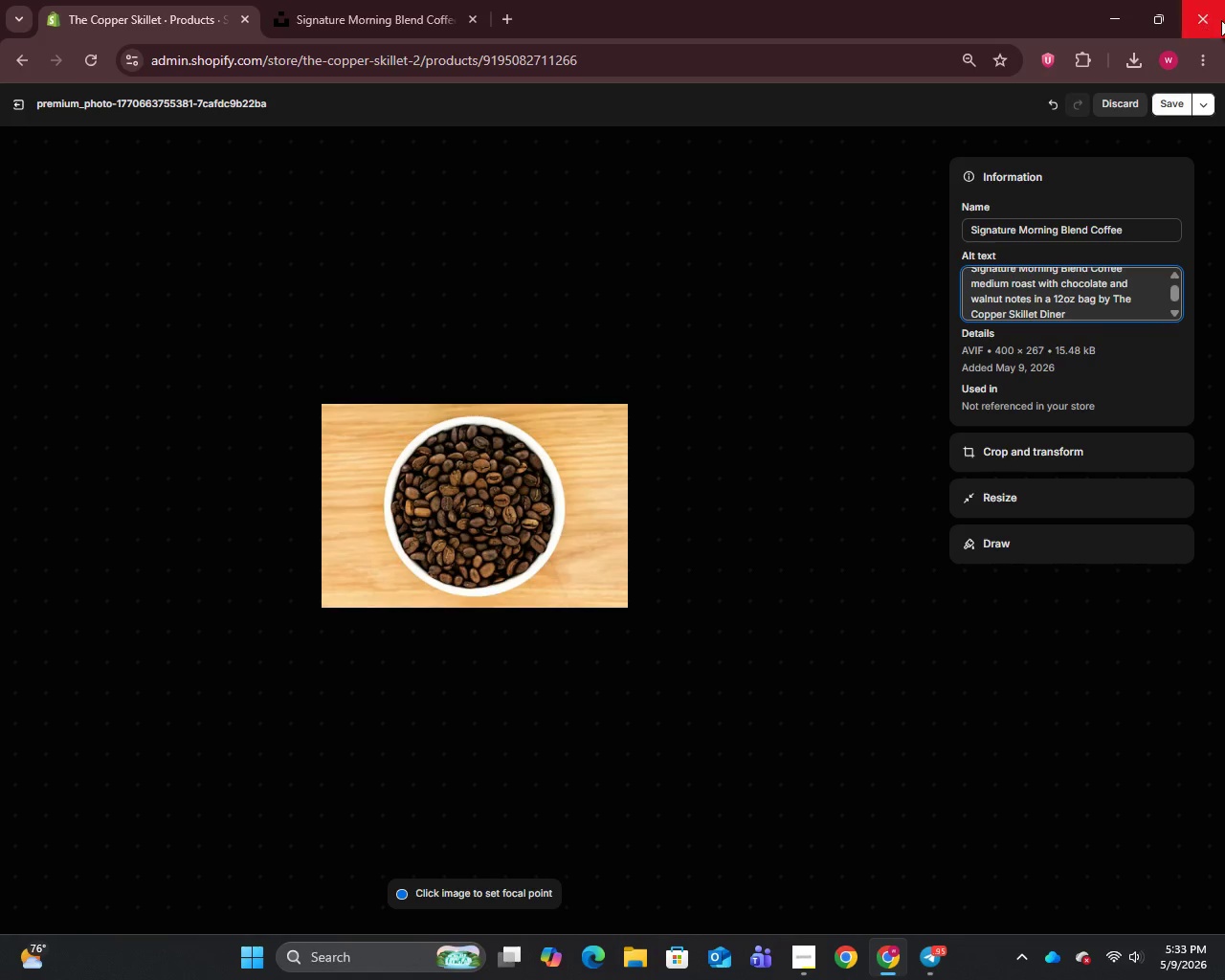 
left_click([1167, 112])
 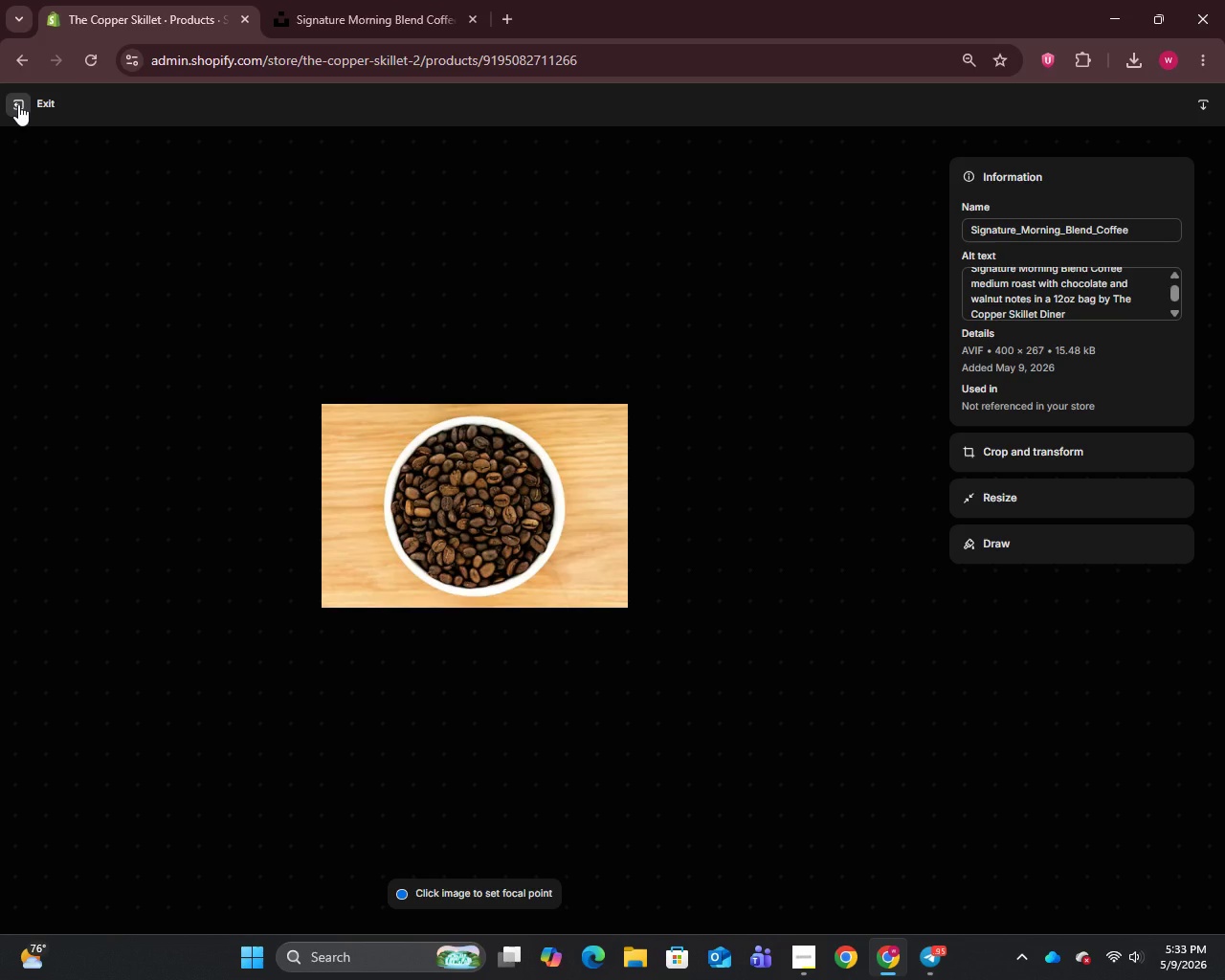 
wait(16.19)
 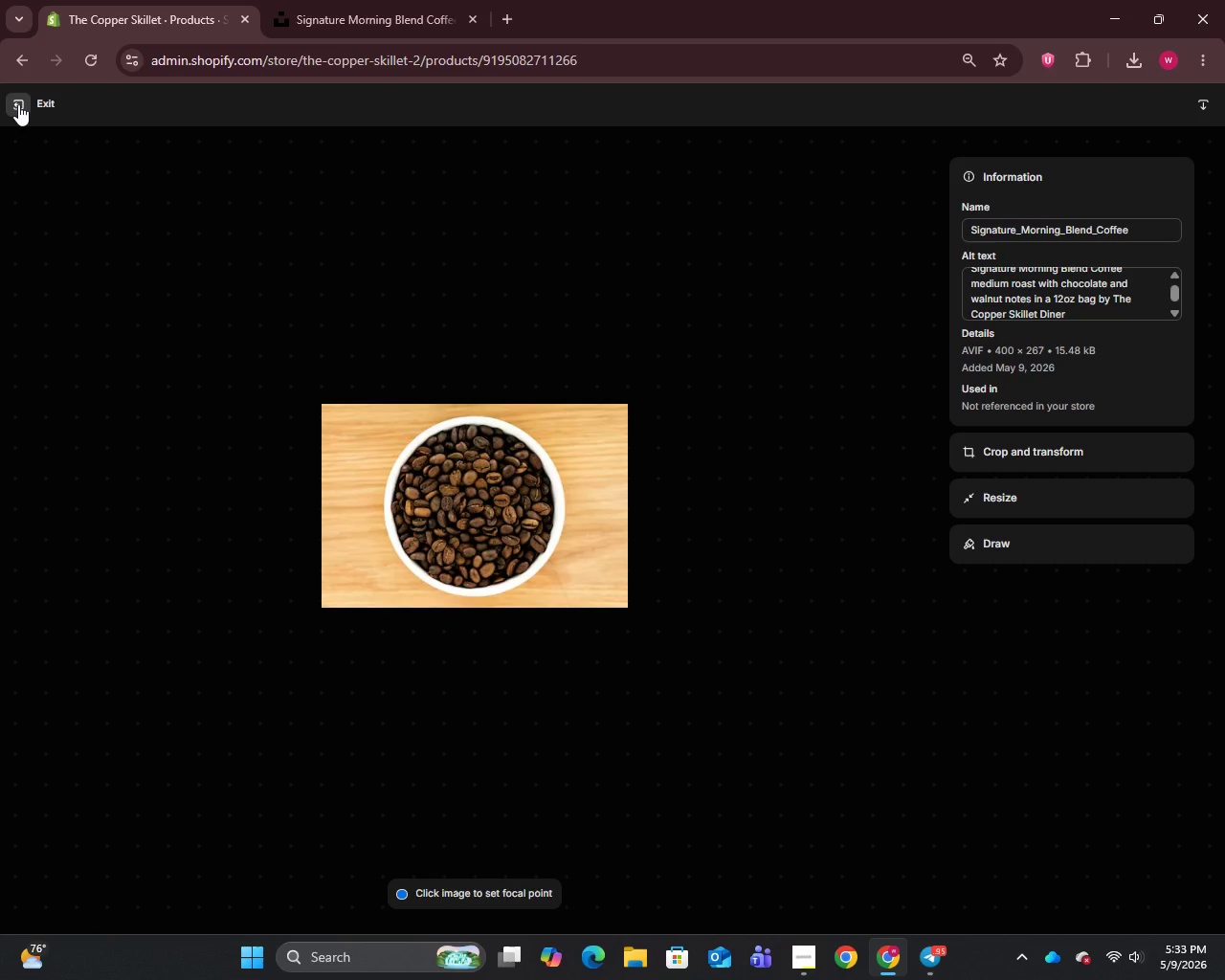 
left_click([18, 104])
 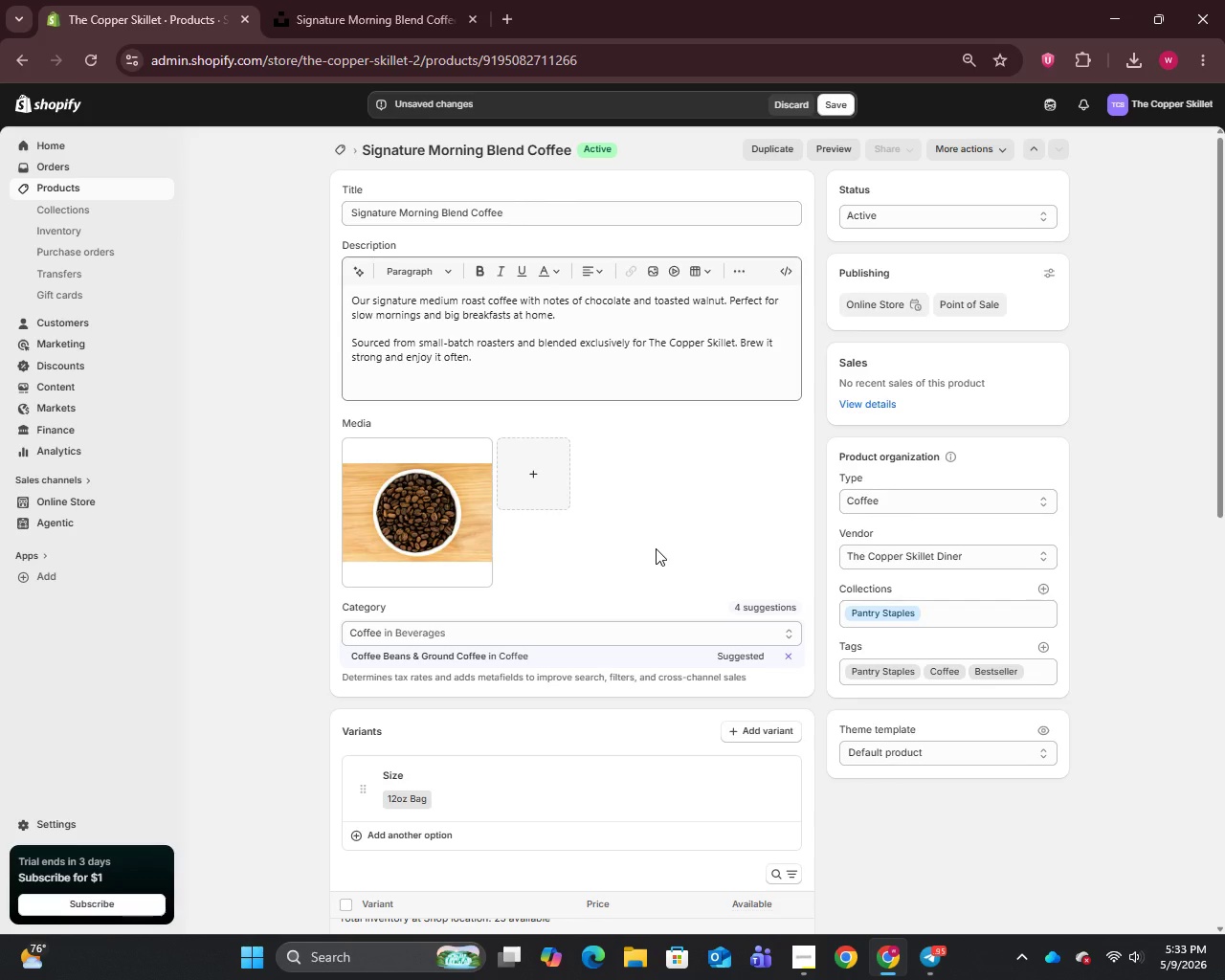 
scroll: coordinate [655, 552], scroll_direction: down, amount: 12.0
 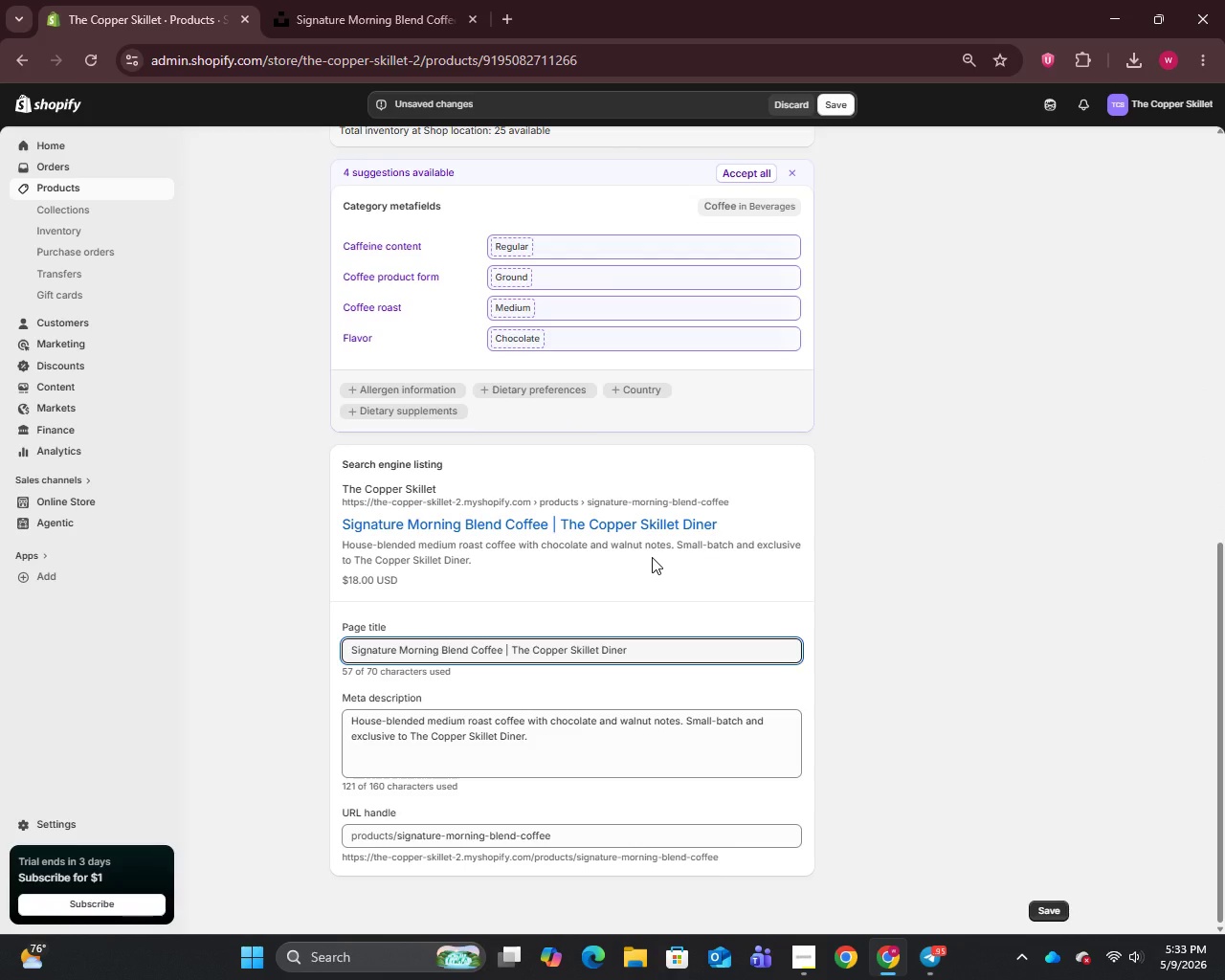 
scroll: coordinate [652, 557], scroll_direction: up, amount: 16.0
 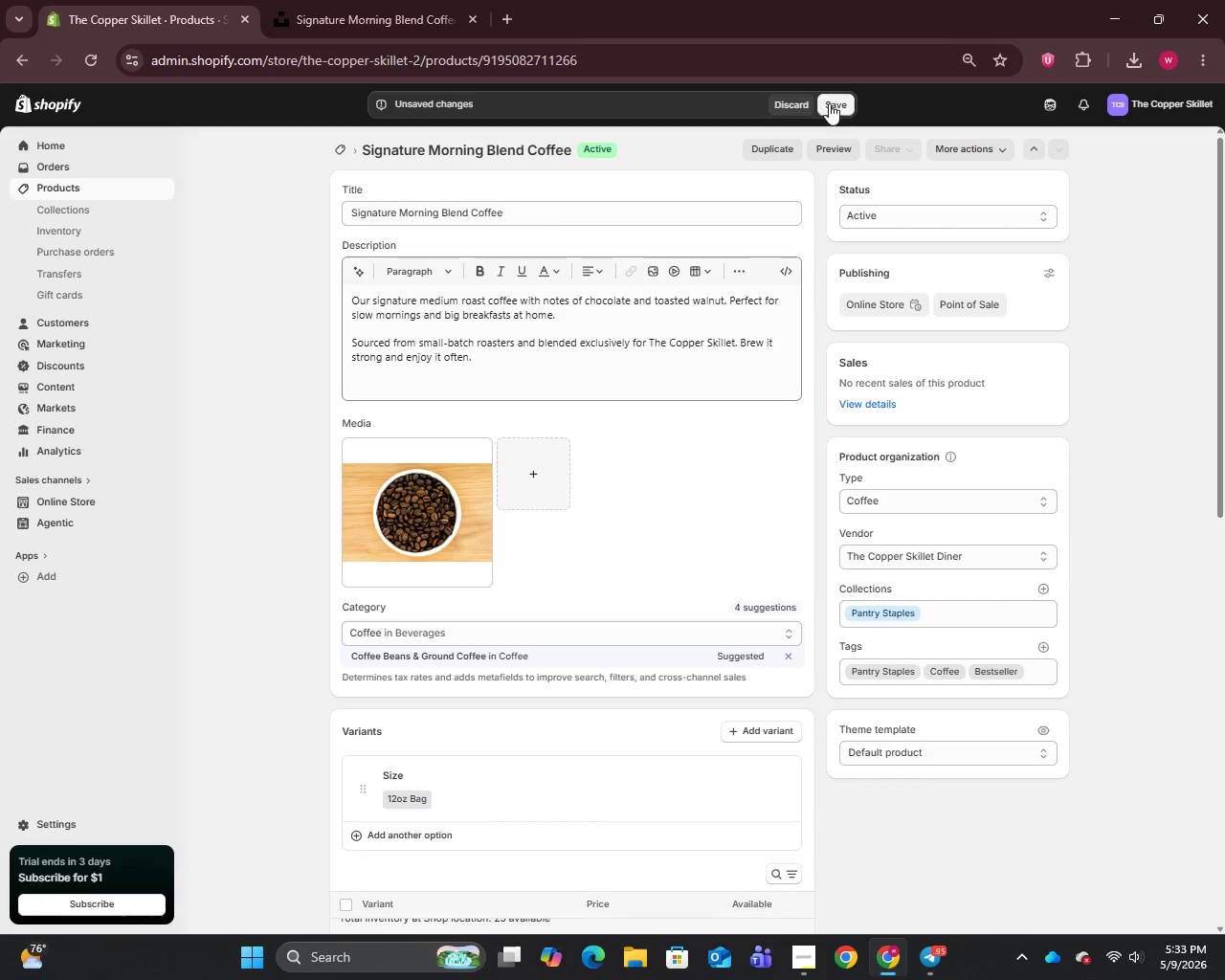 
left_click([829, 102])
 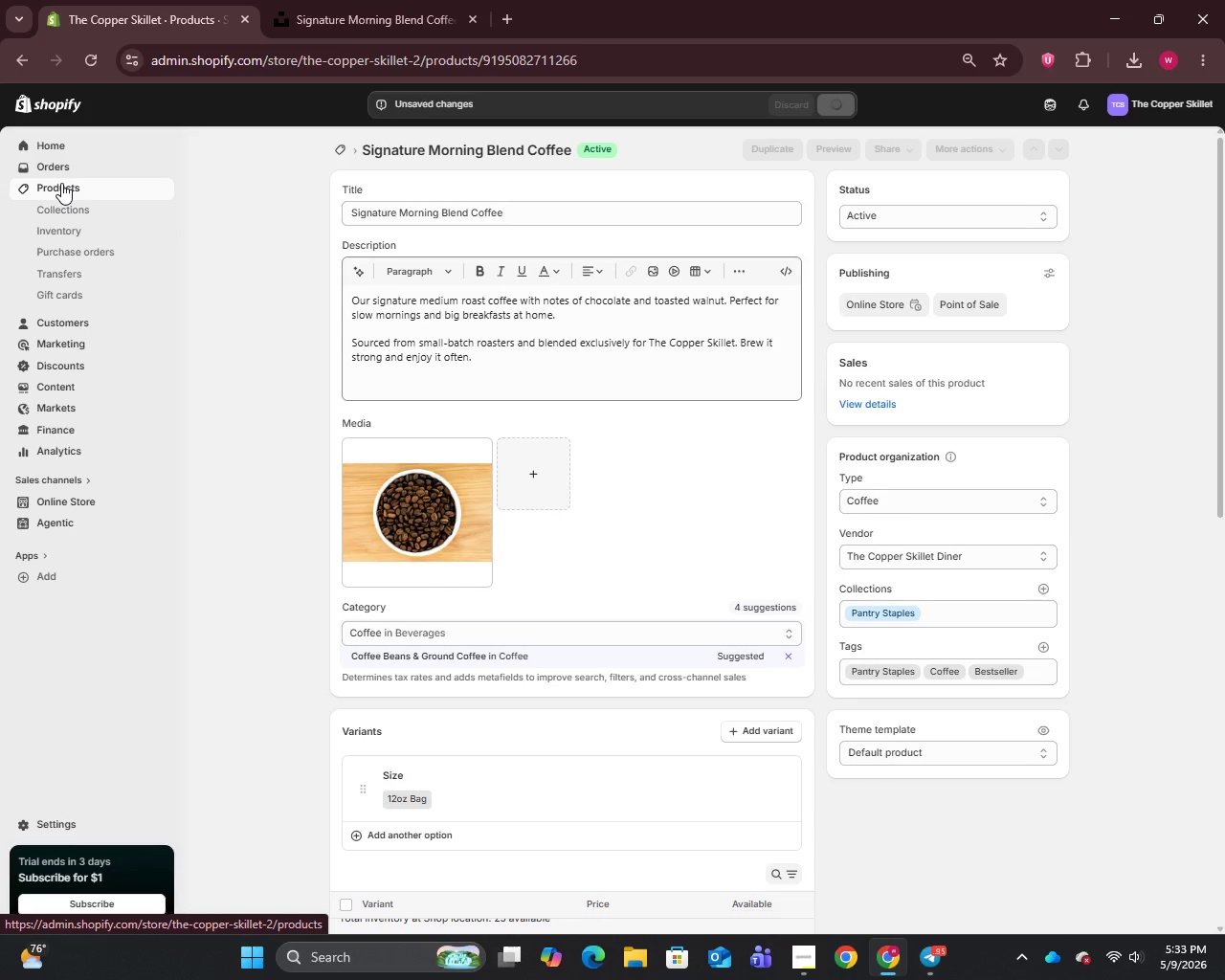 
left_click([61, 183])
 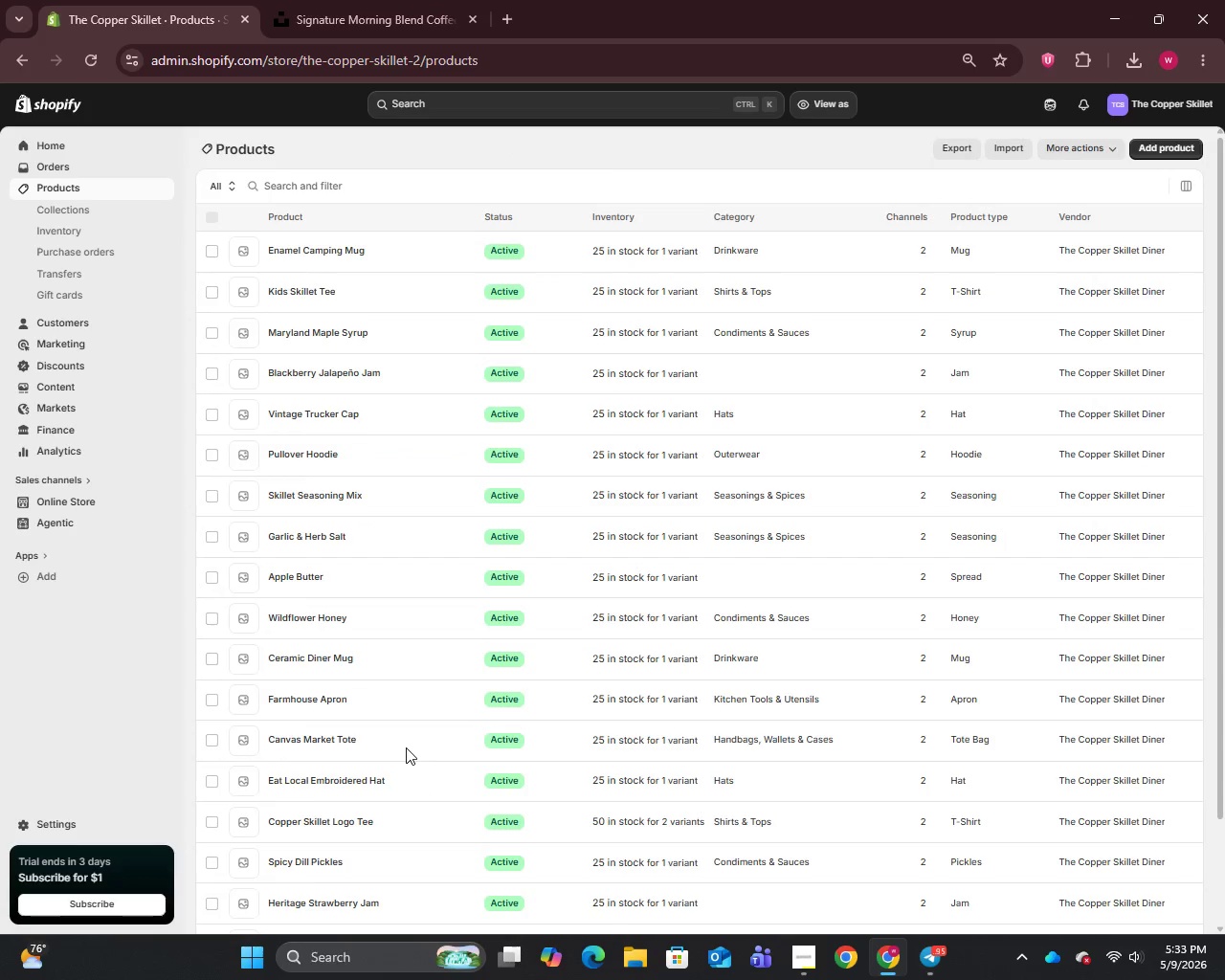 
scroll: coordinate [406, 747], scroll_direction: down, amount: 5.0
 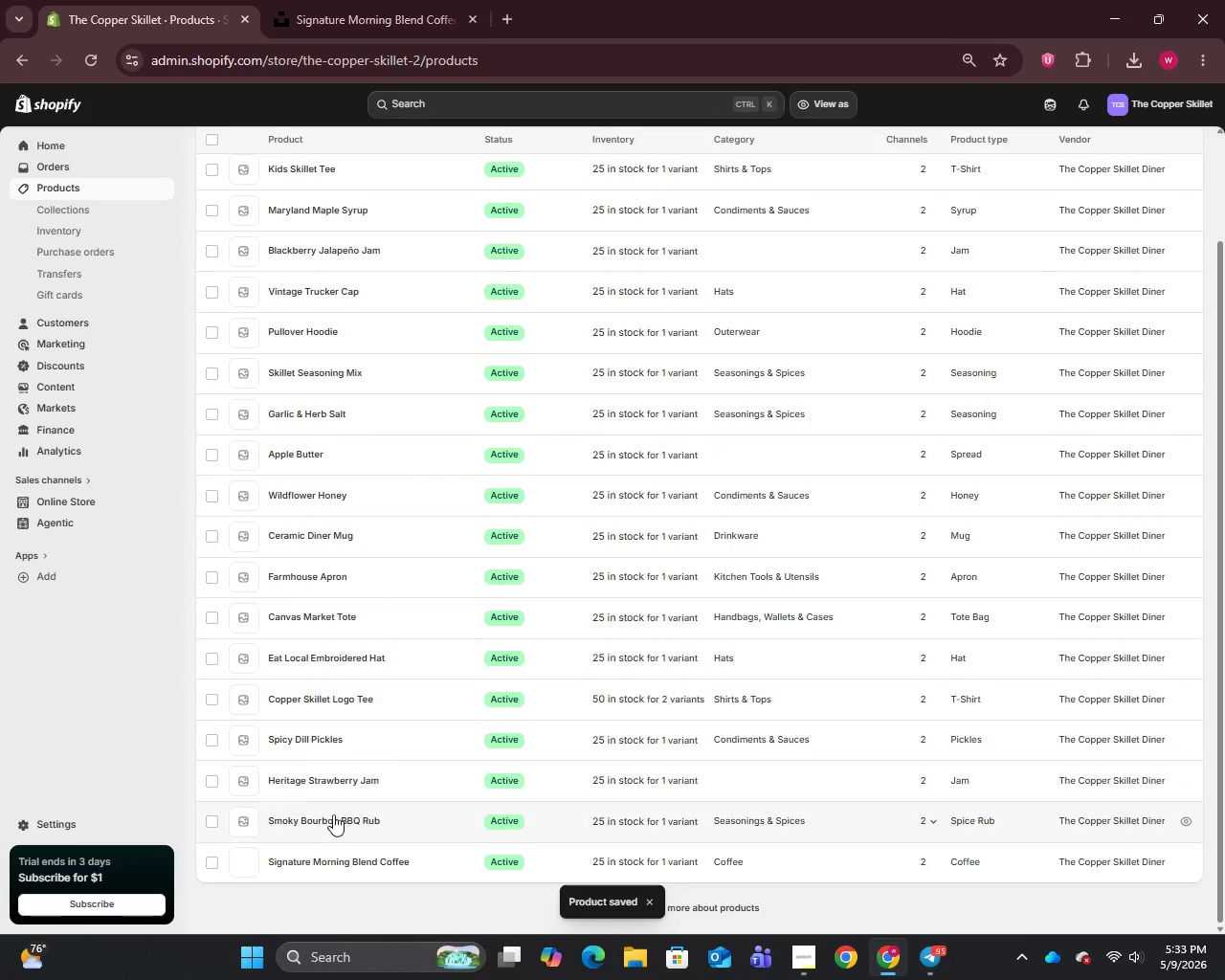 
left_click([309, 826])
 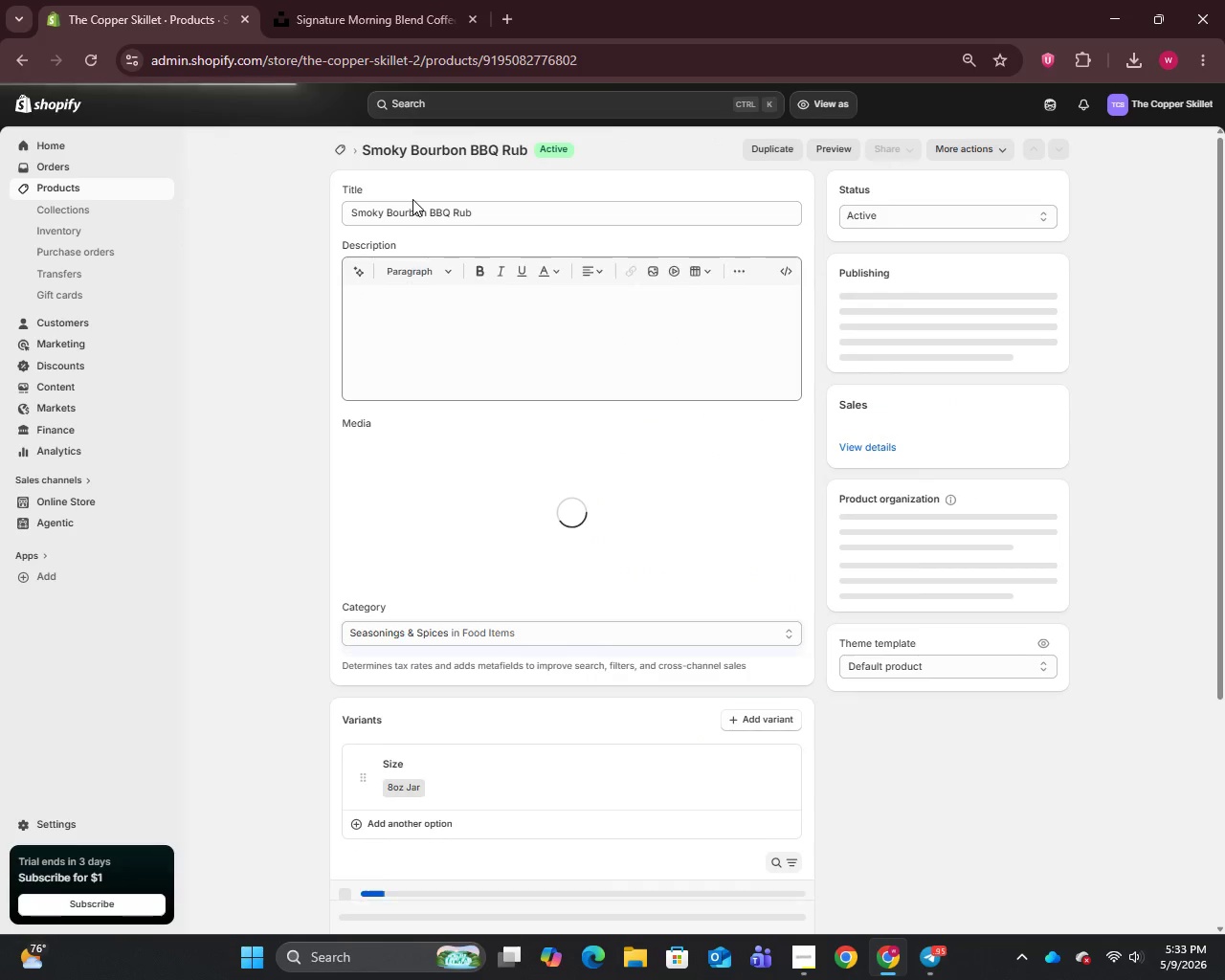 
left_click([502, 207])
 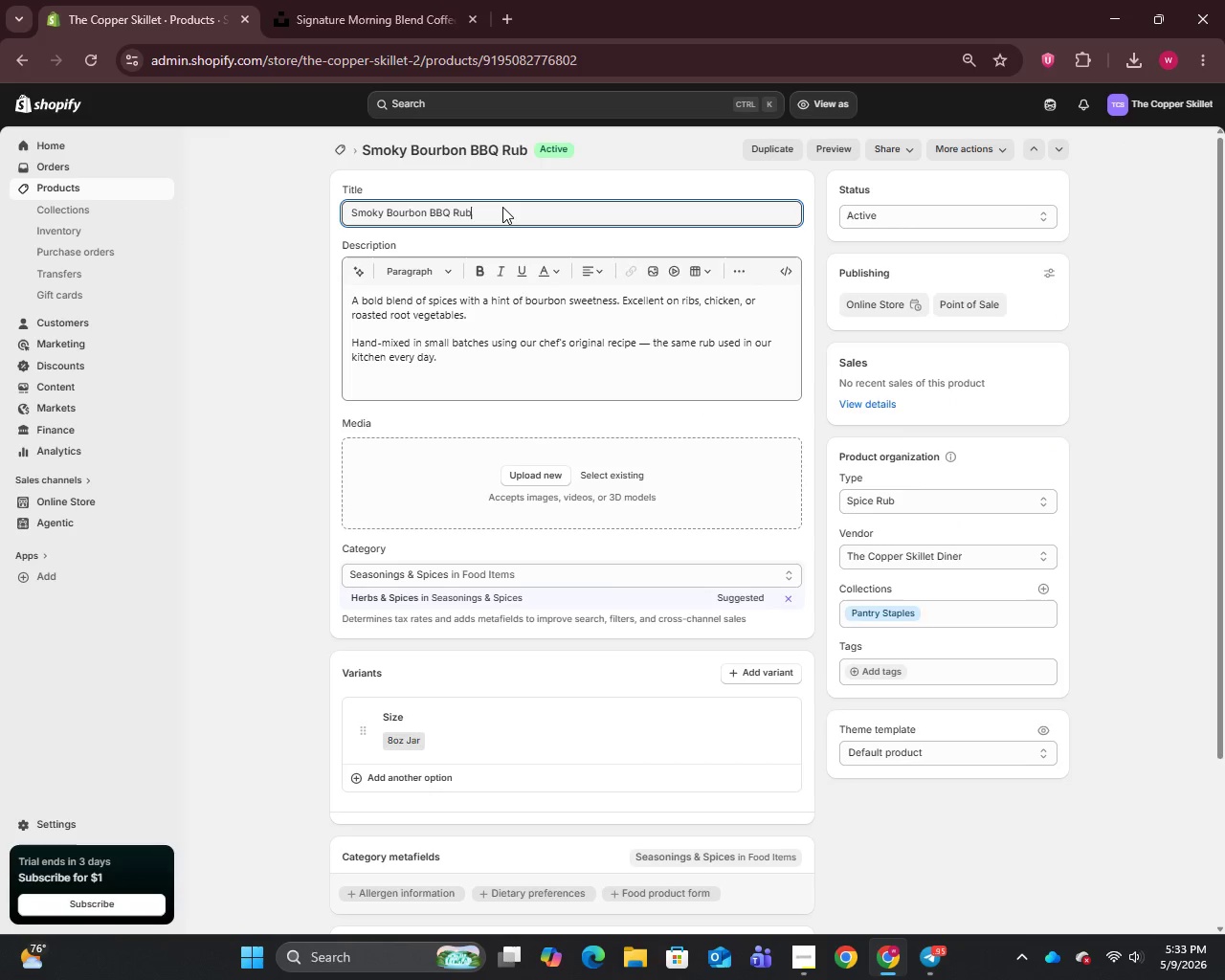 
key(Control+A)
 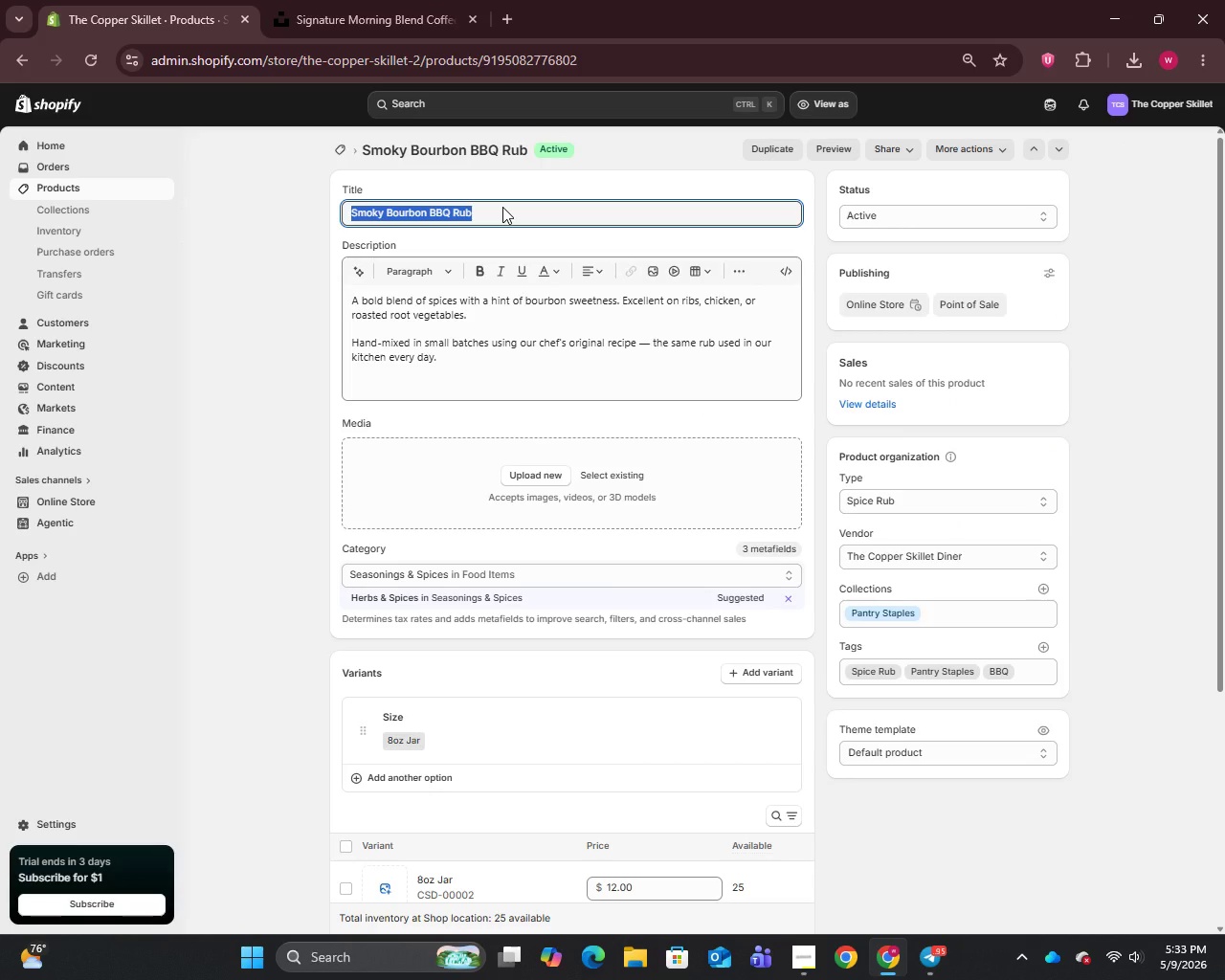 
key(Control+C)
 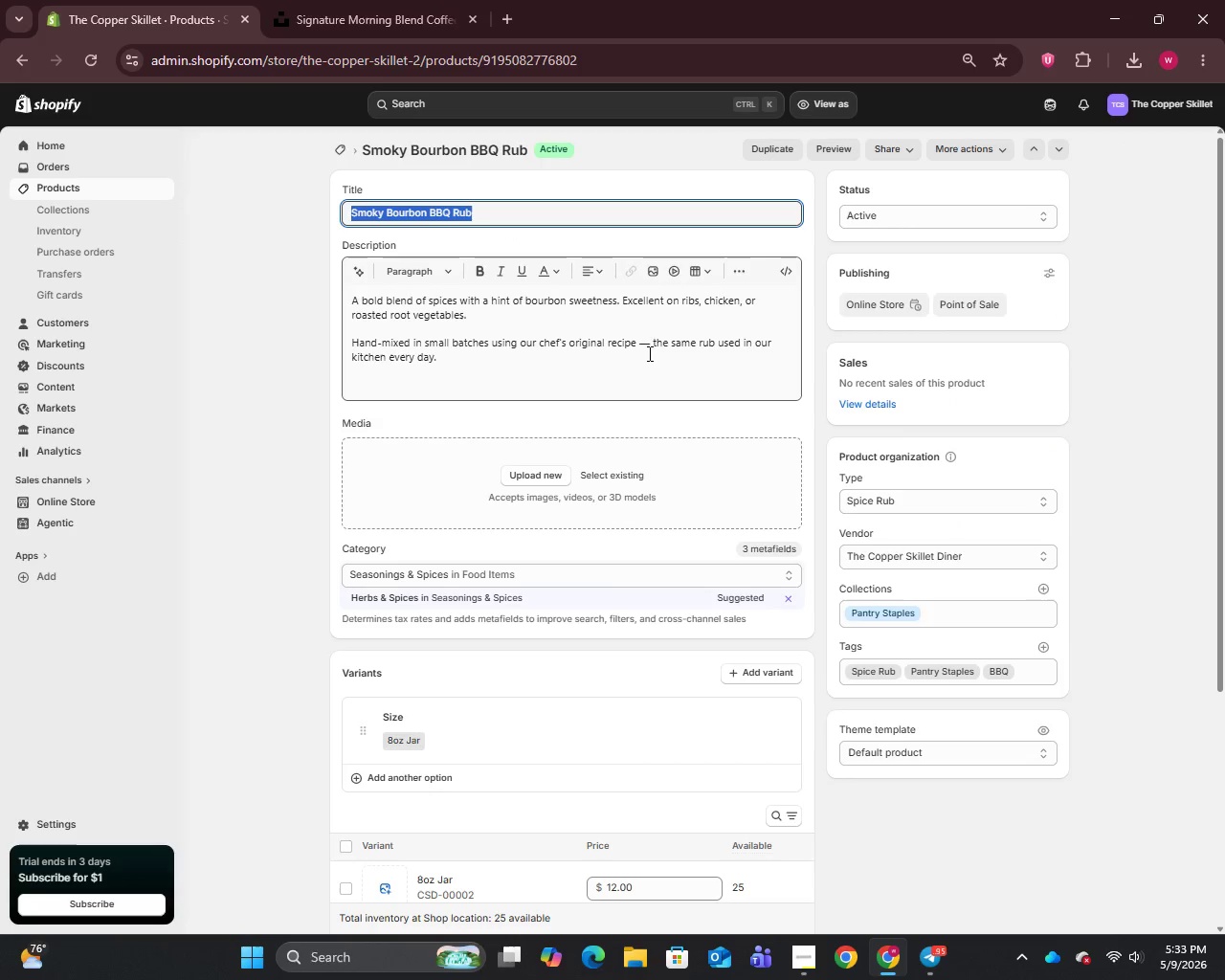 
left_click([650, 344])
 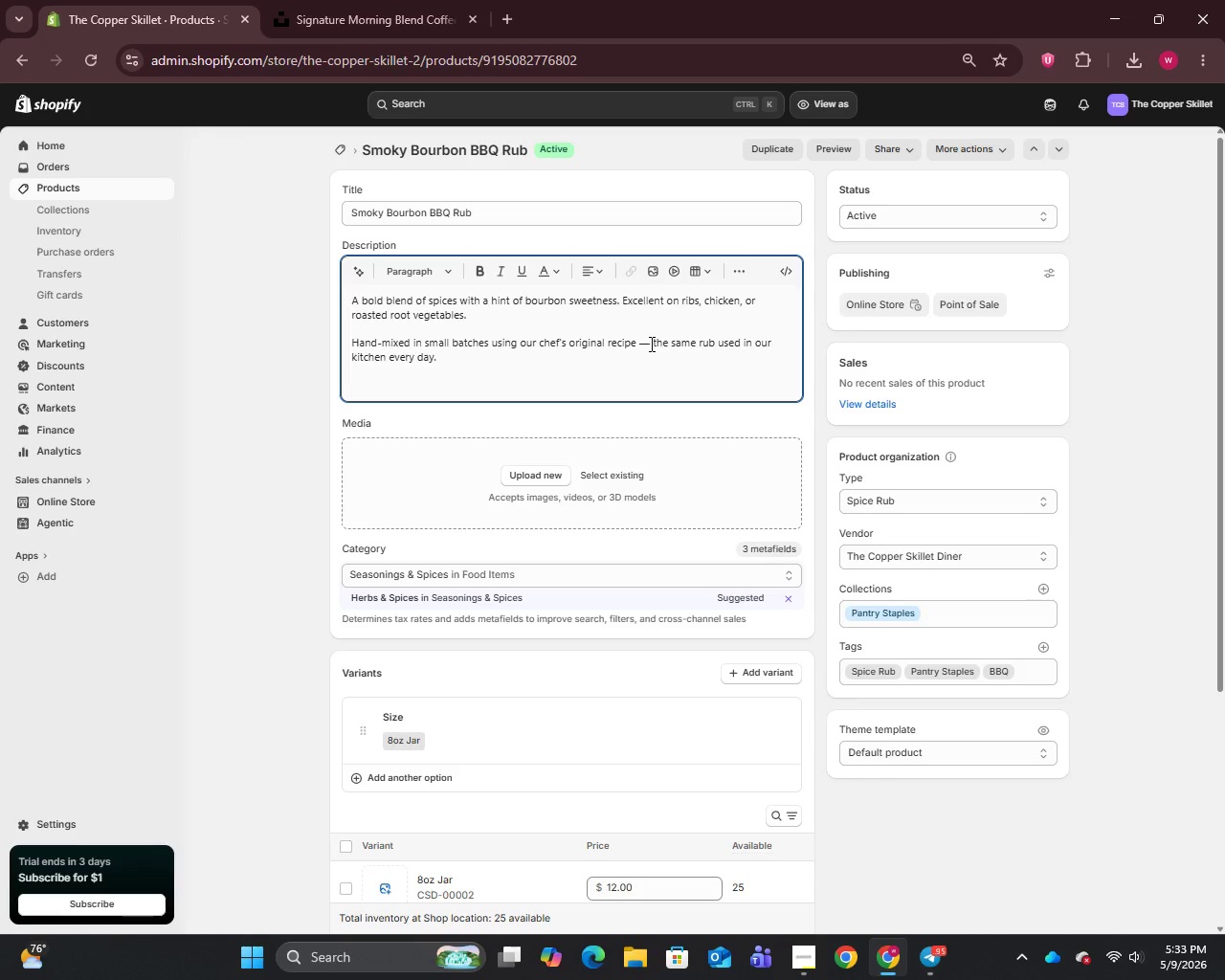 
key(Backspace)
 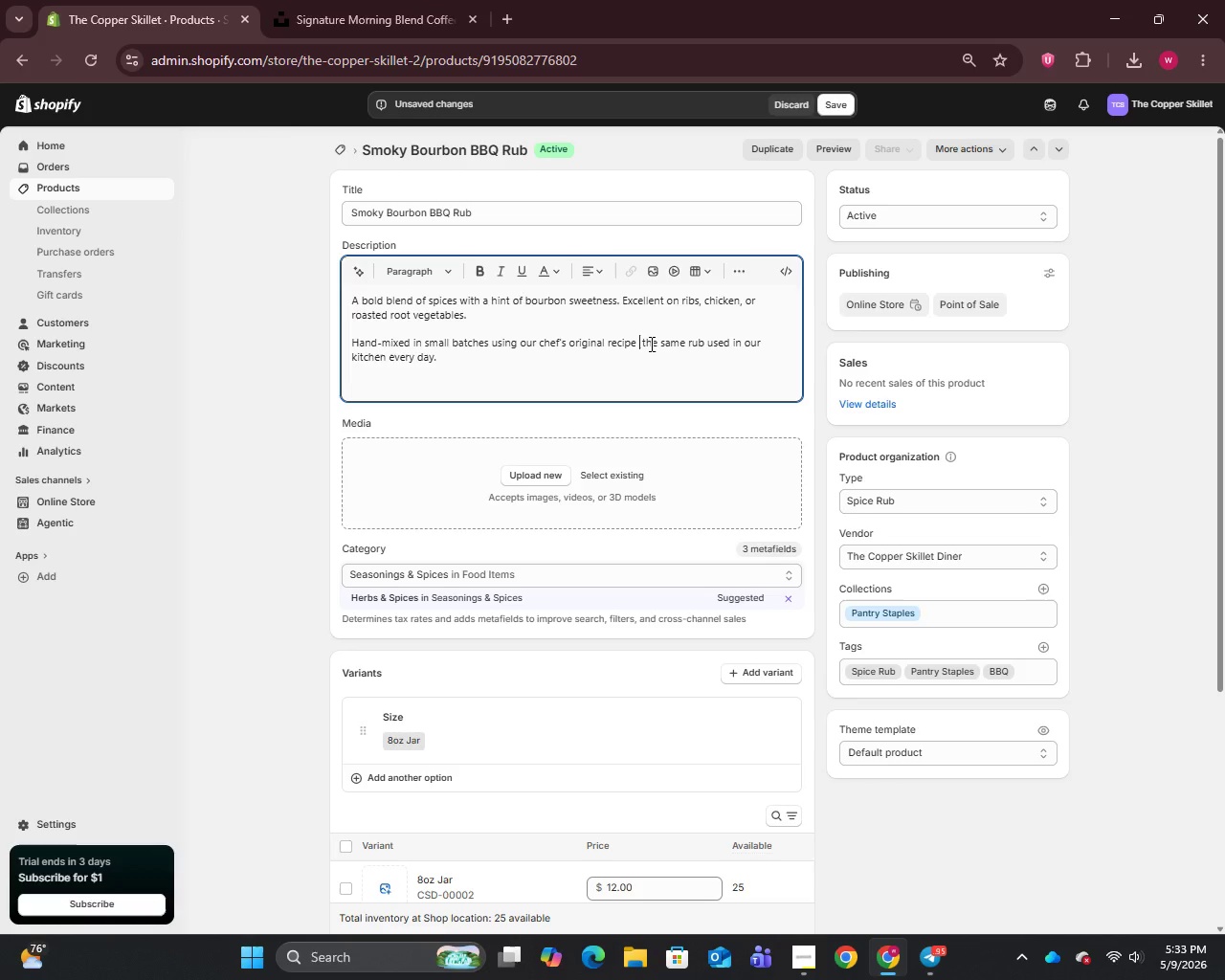 
key(Backspace)
 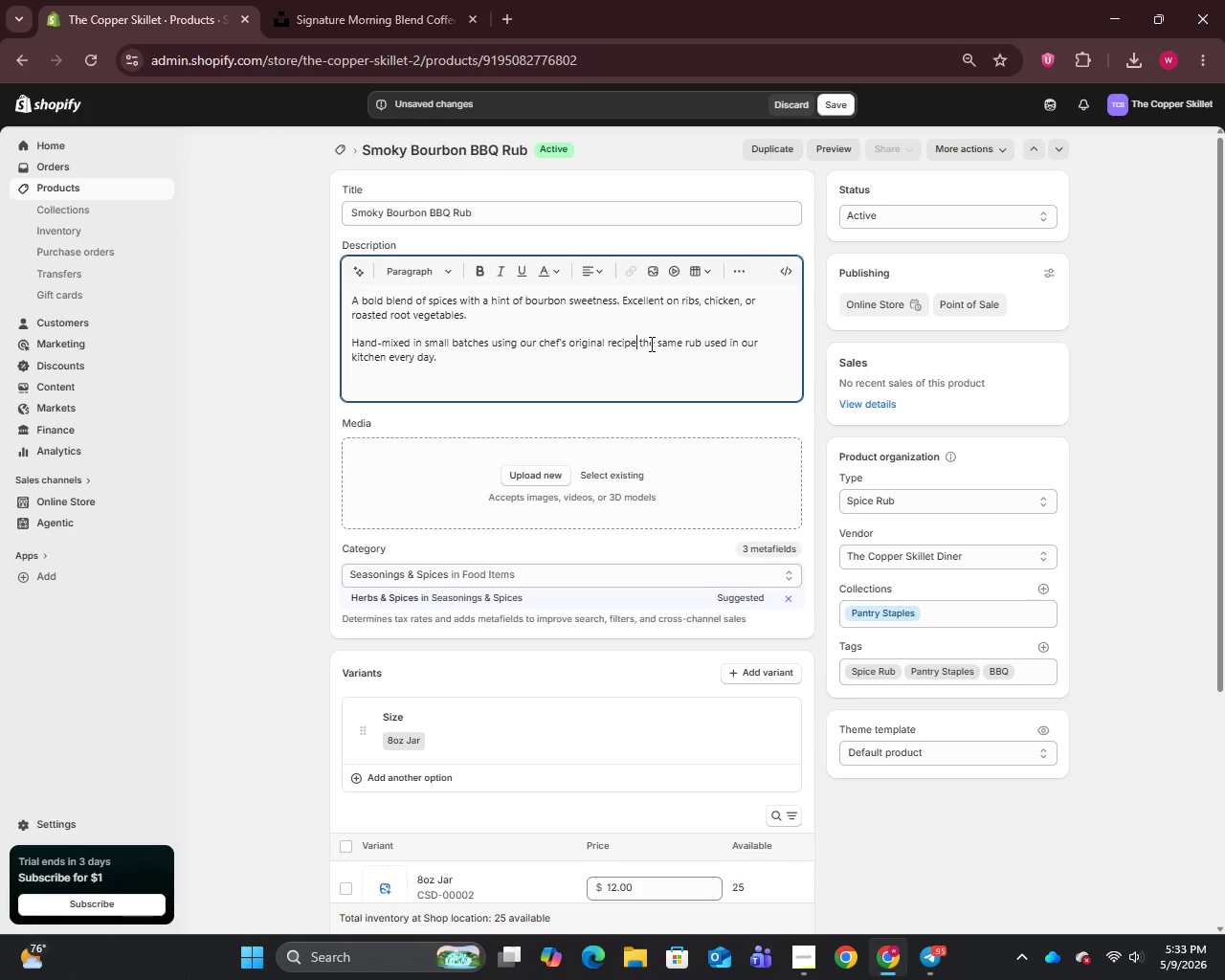 
key(Comma)
 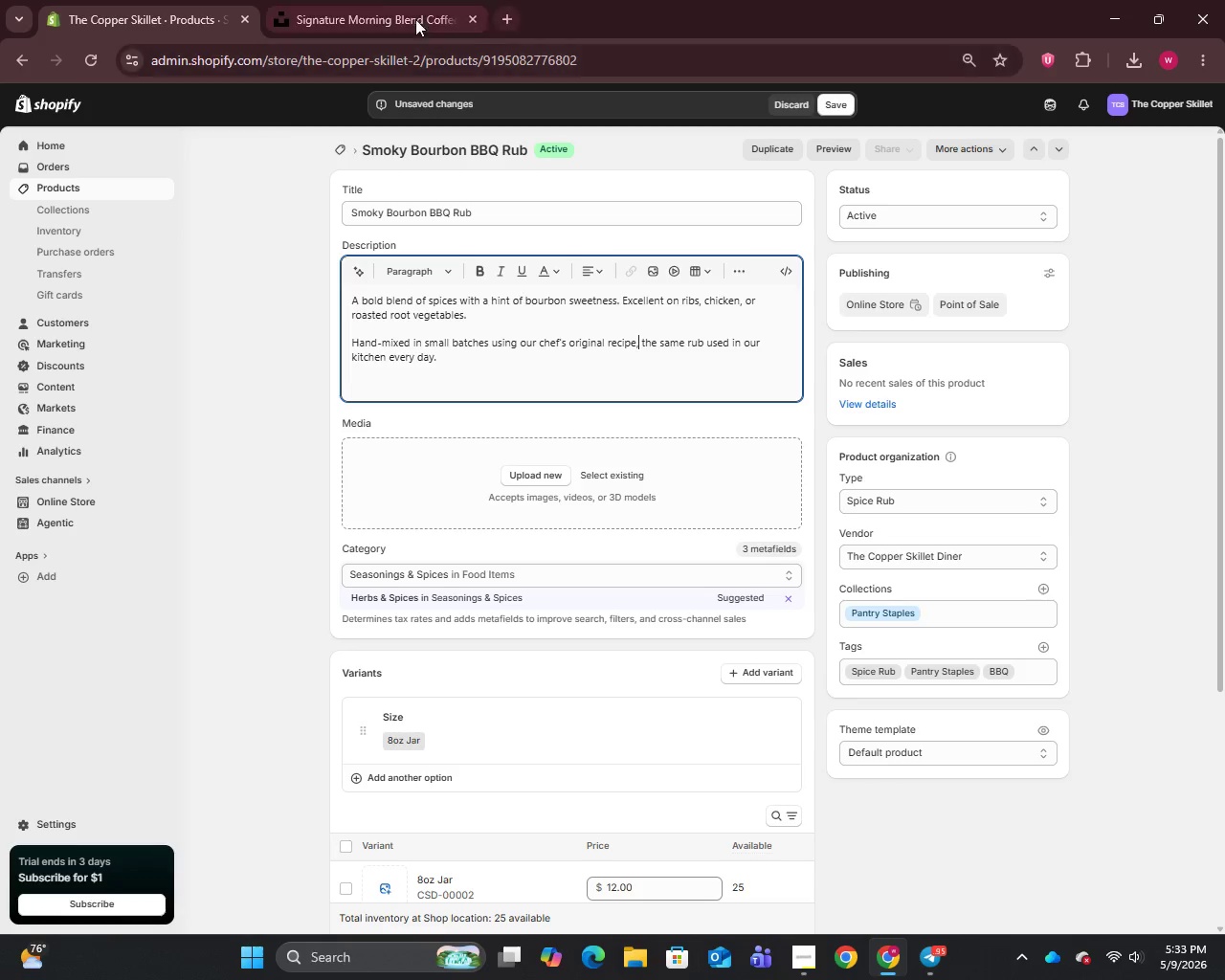 
left_click([374, 6])
 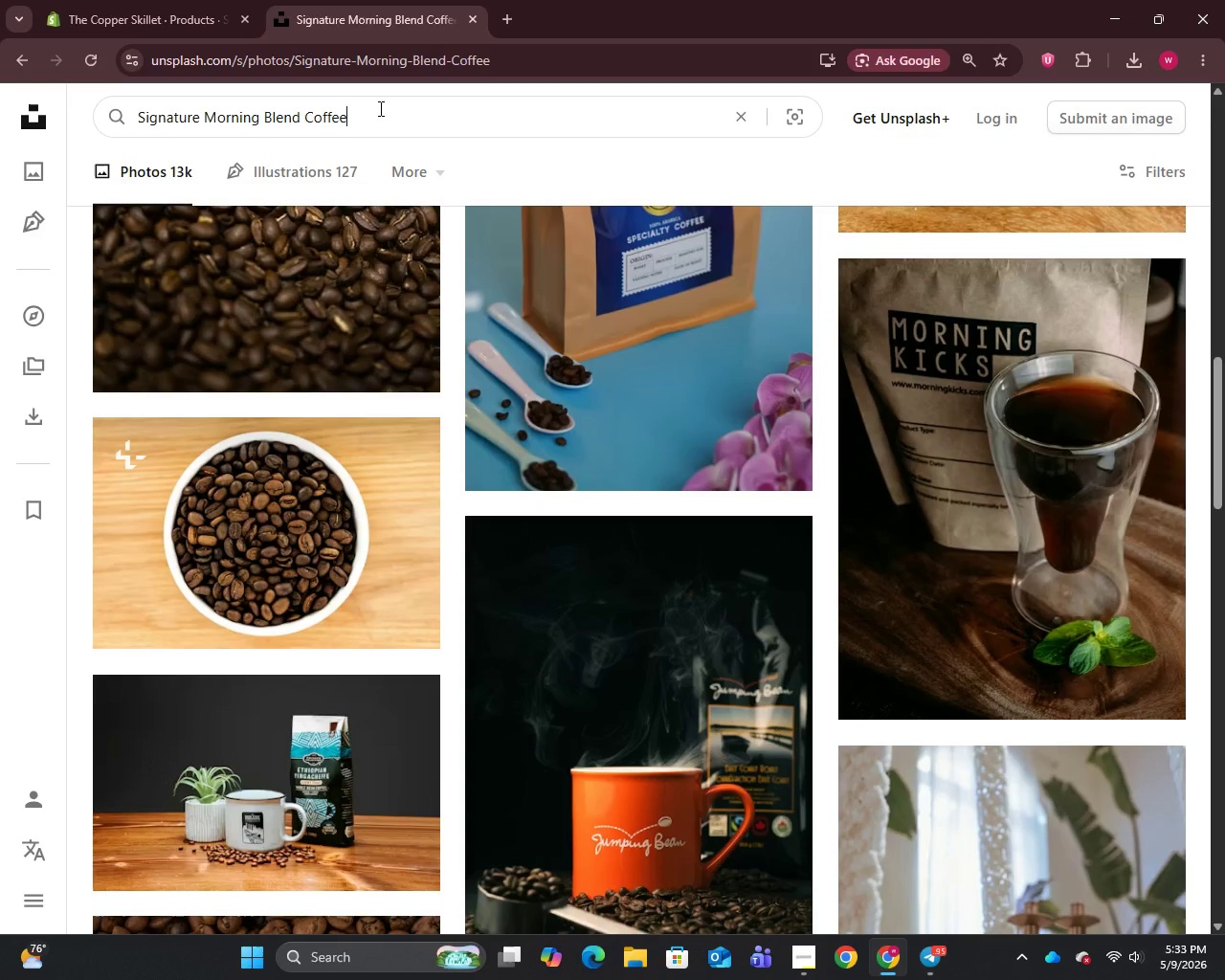 
key(Control+A)
 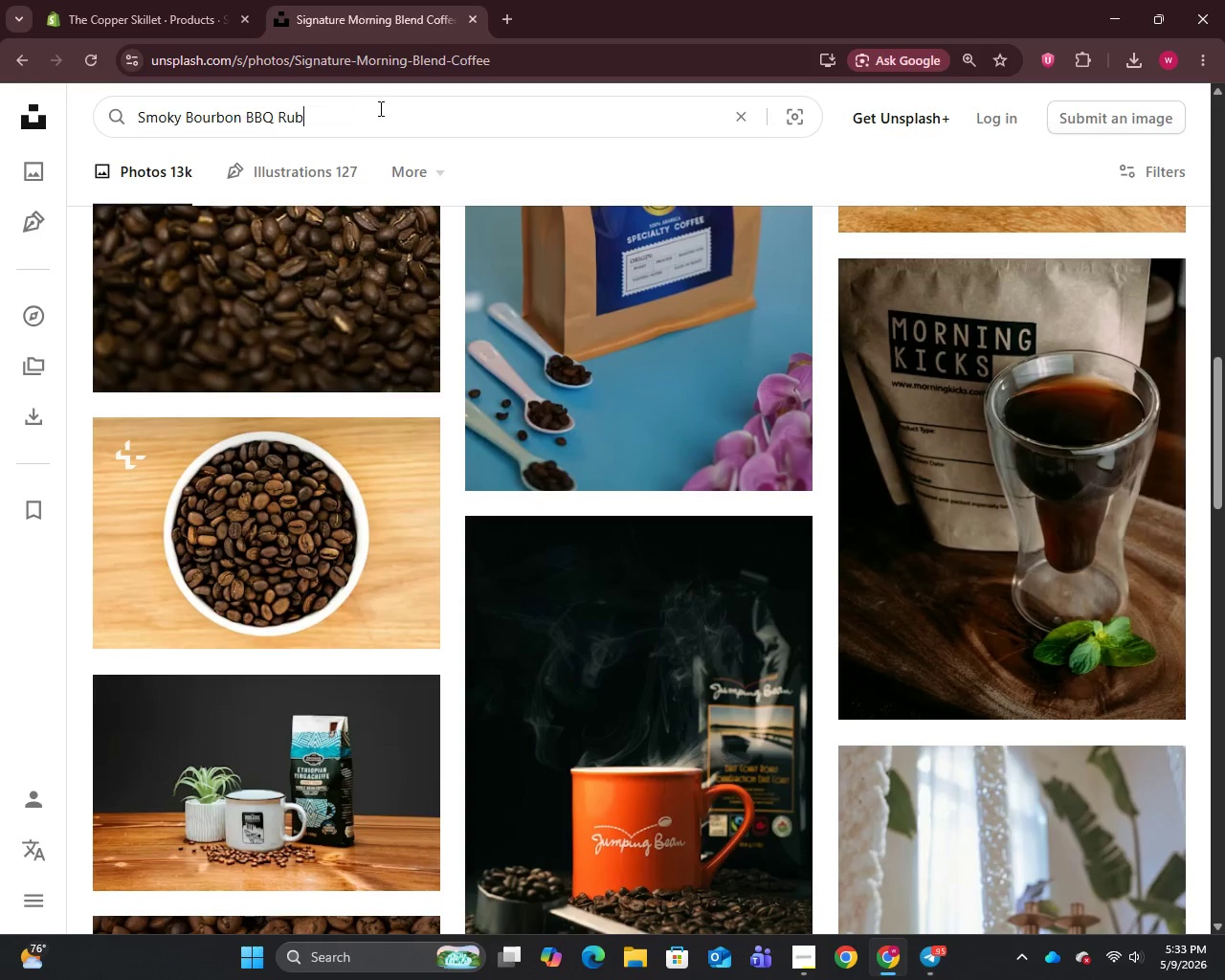 
key(Control+V)
 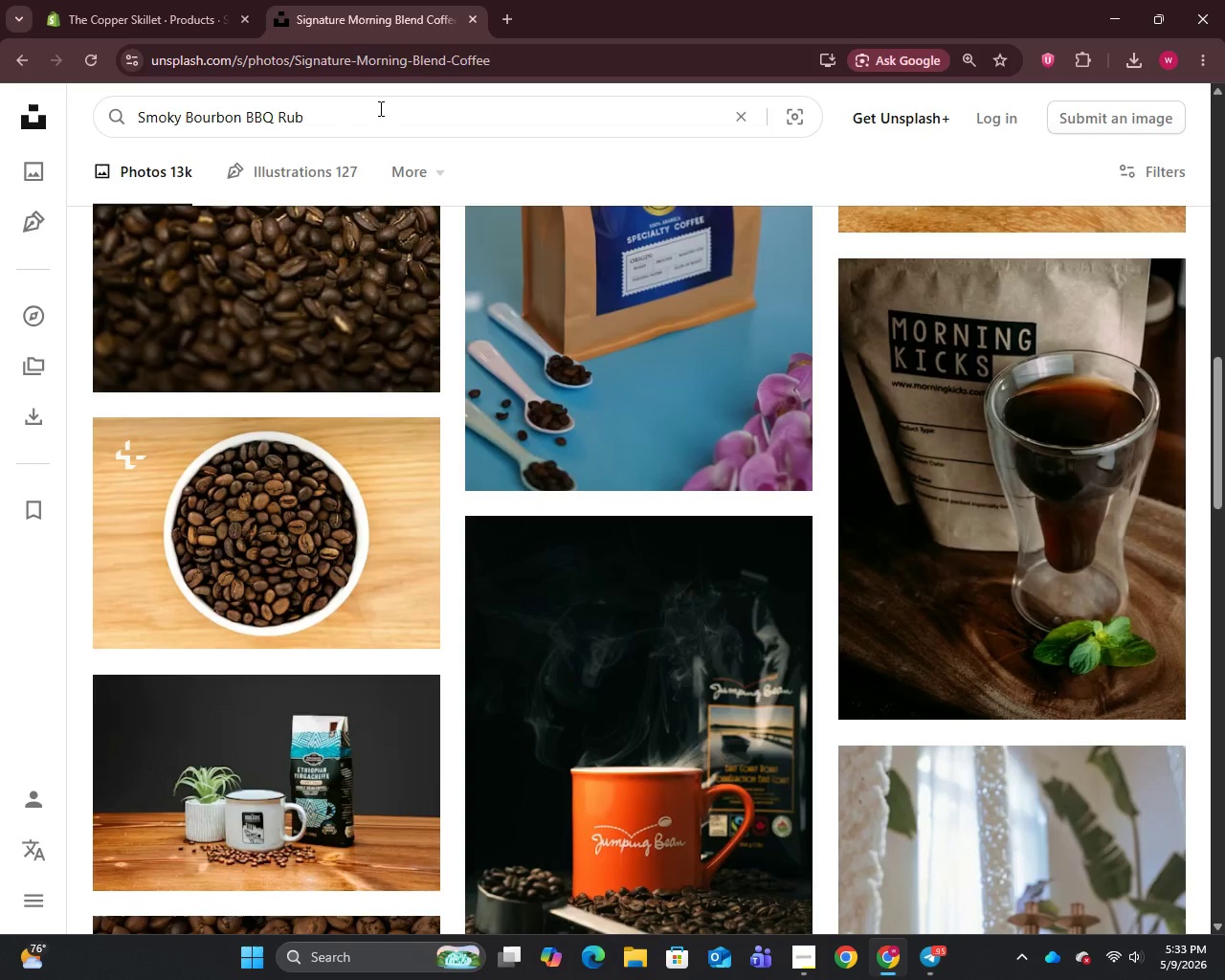 
key(Enter)
 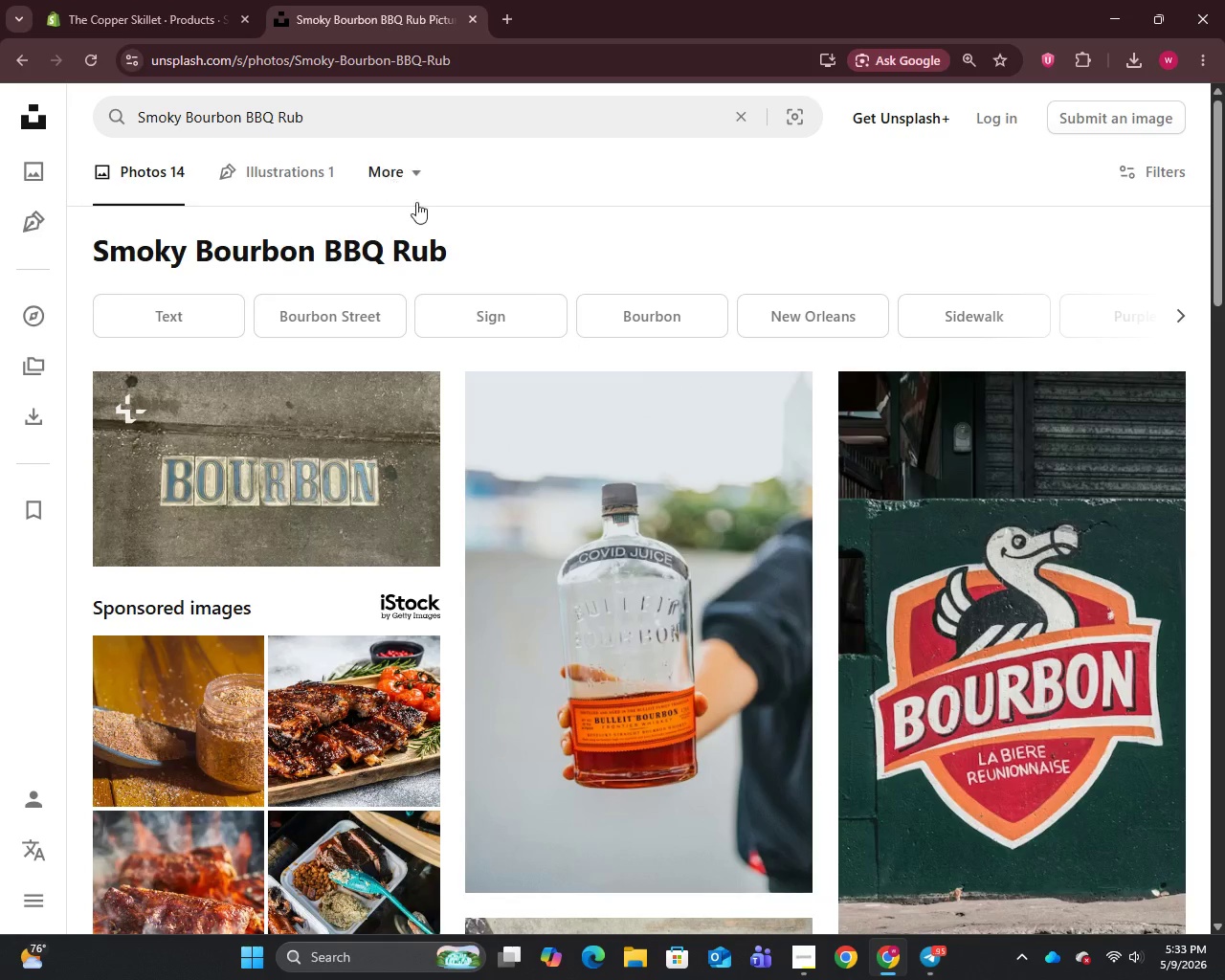 
scroll: coordinate [678, 636], scroll_direction: down, amount: 7.0
 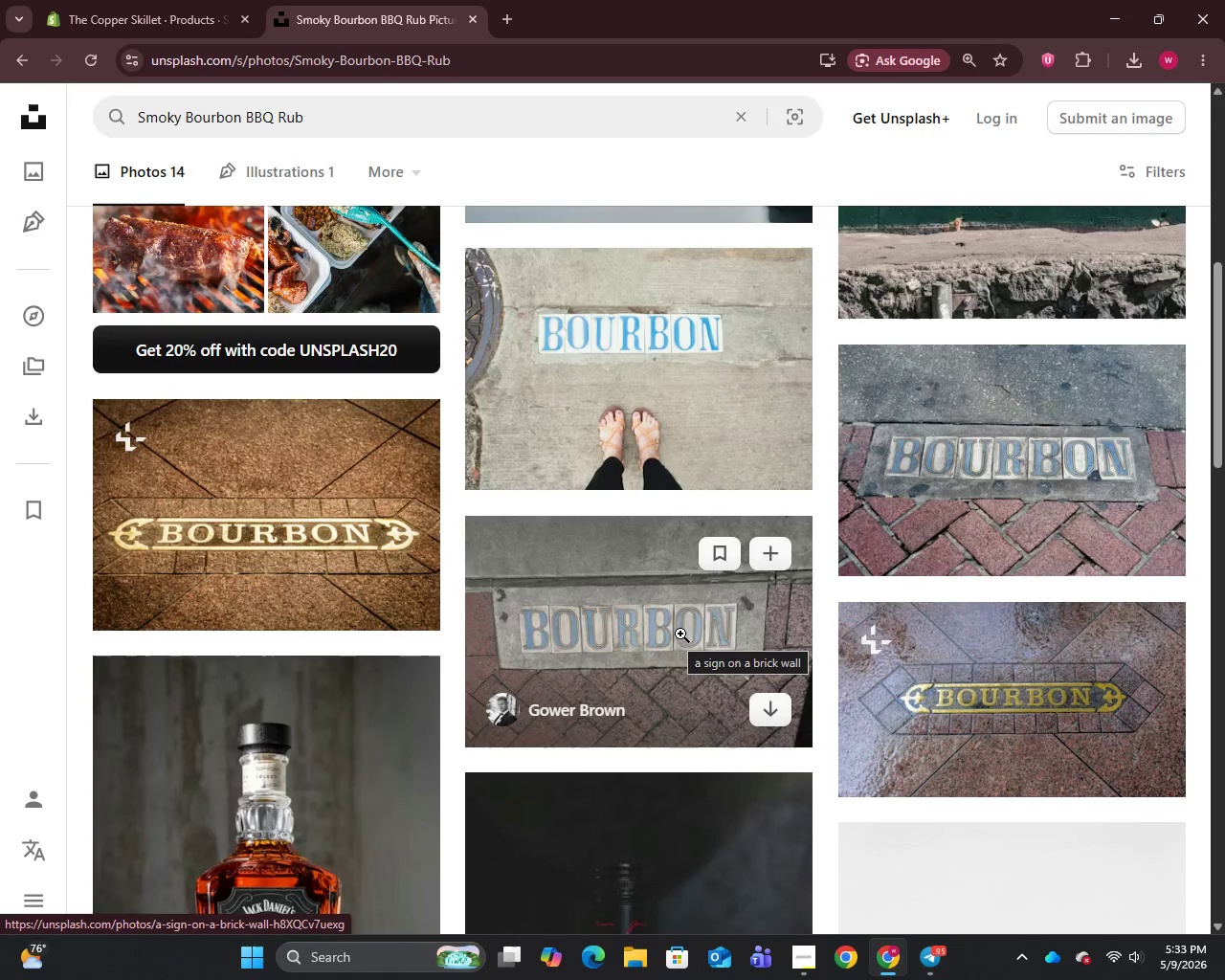 
right_click([930, 416])
 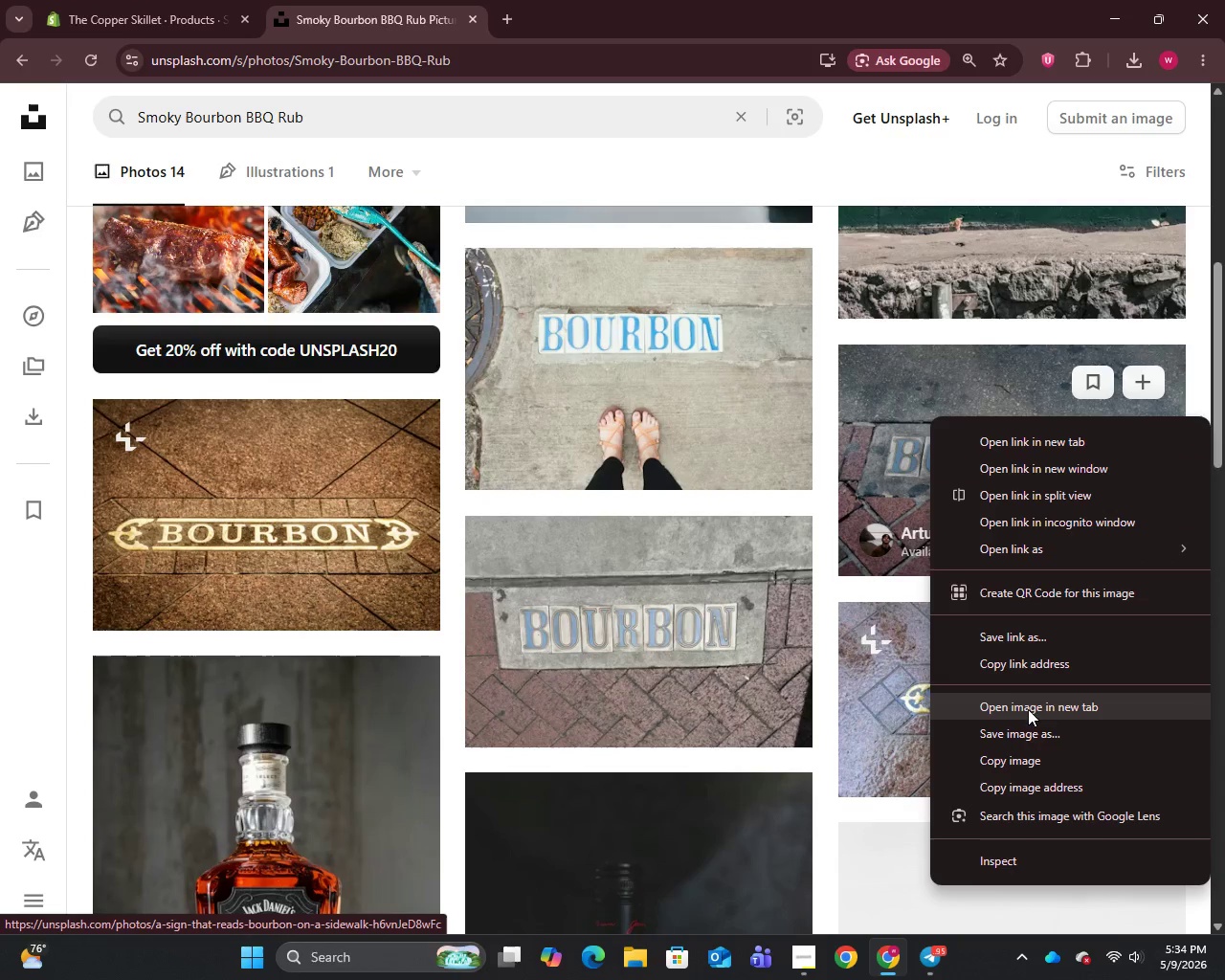 
left_click([1015, 735])
 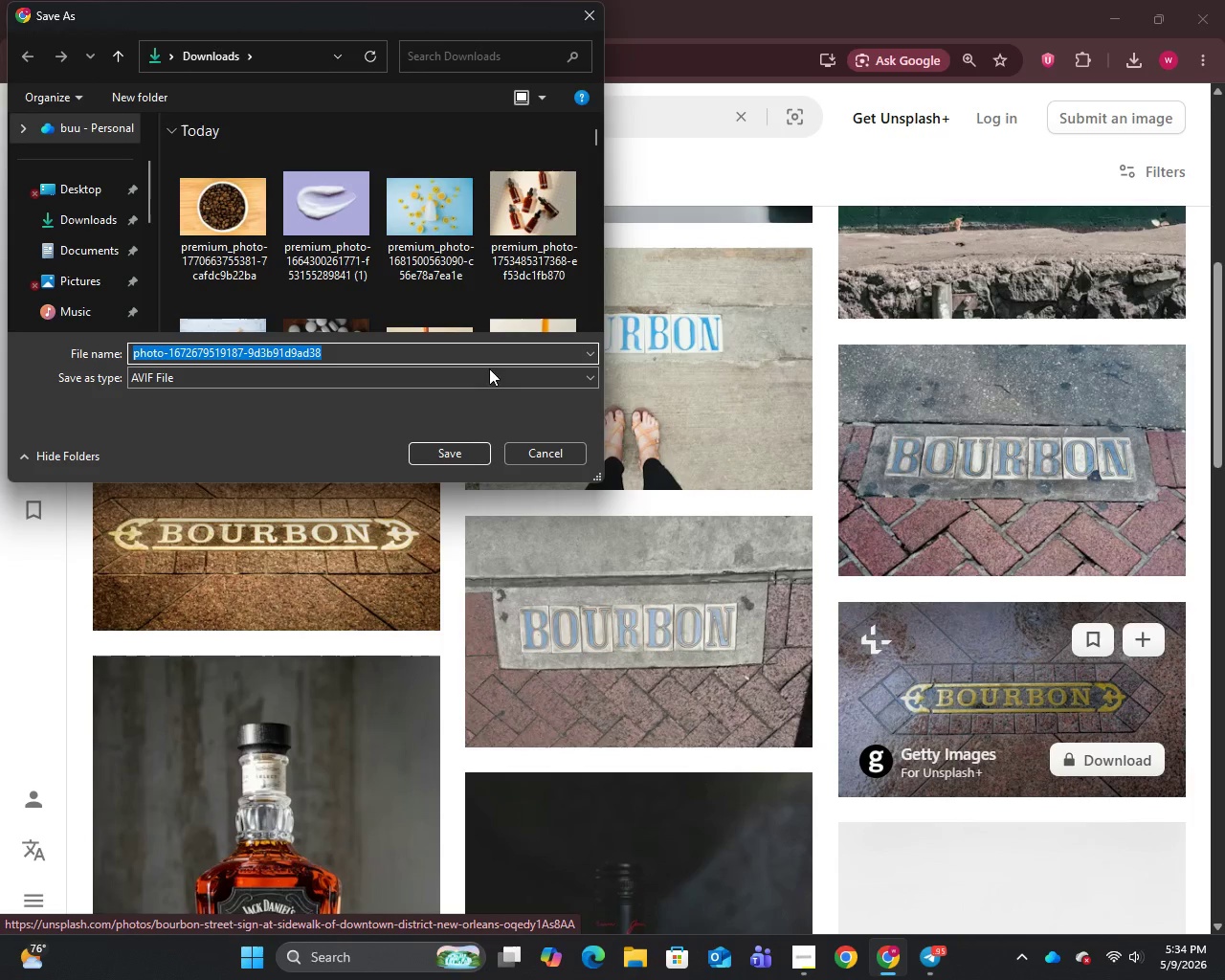 
left_click([456, 453])
 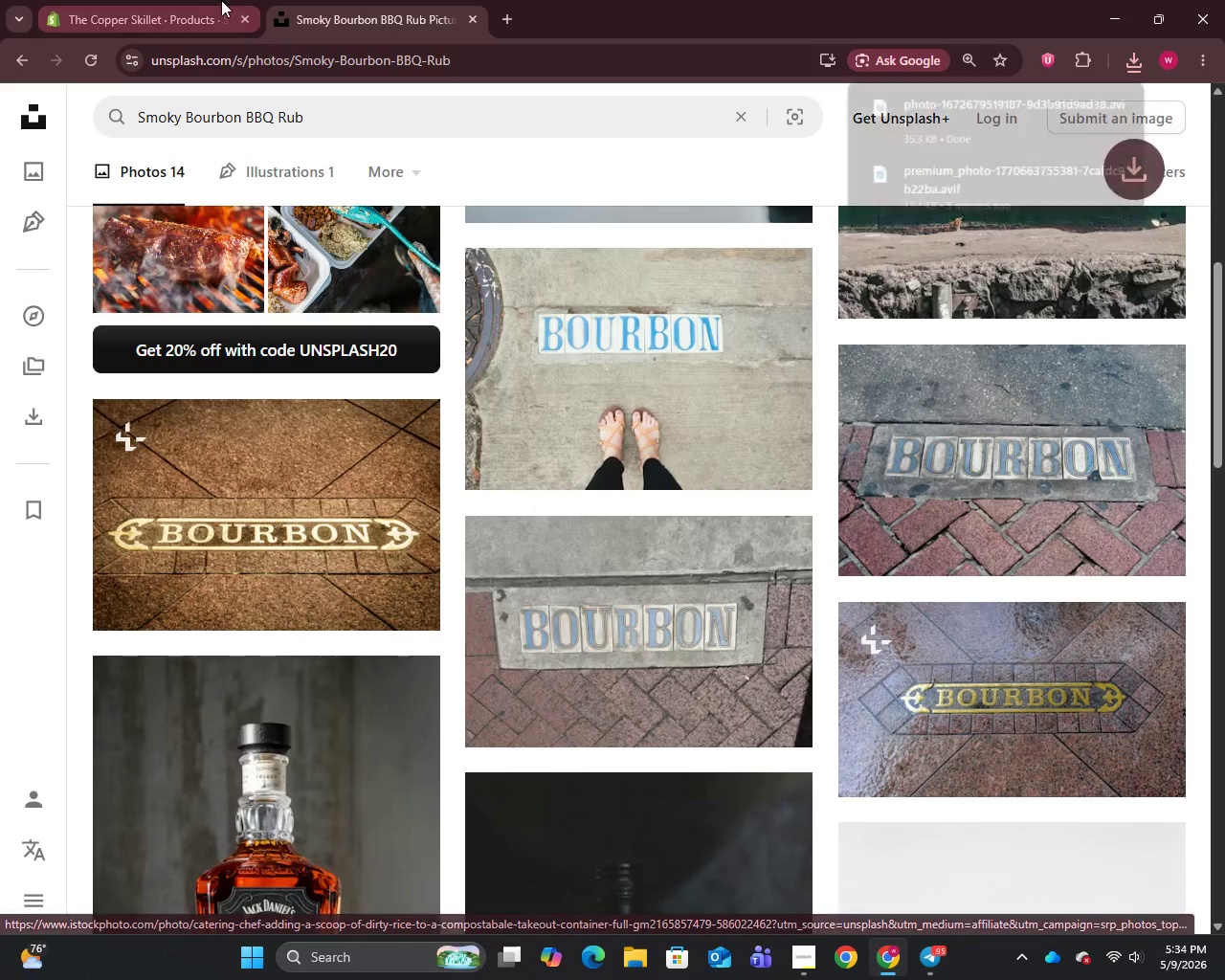 
left_click_drag(start_coordinate=[176, 7], to_coordinate=[181, 8])
 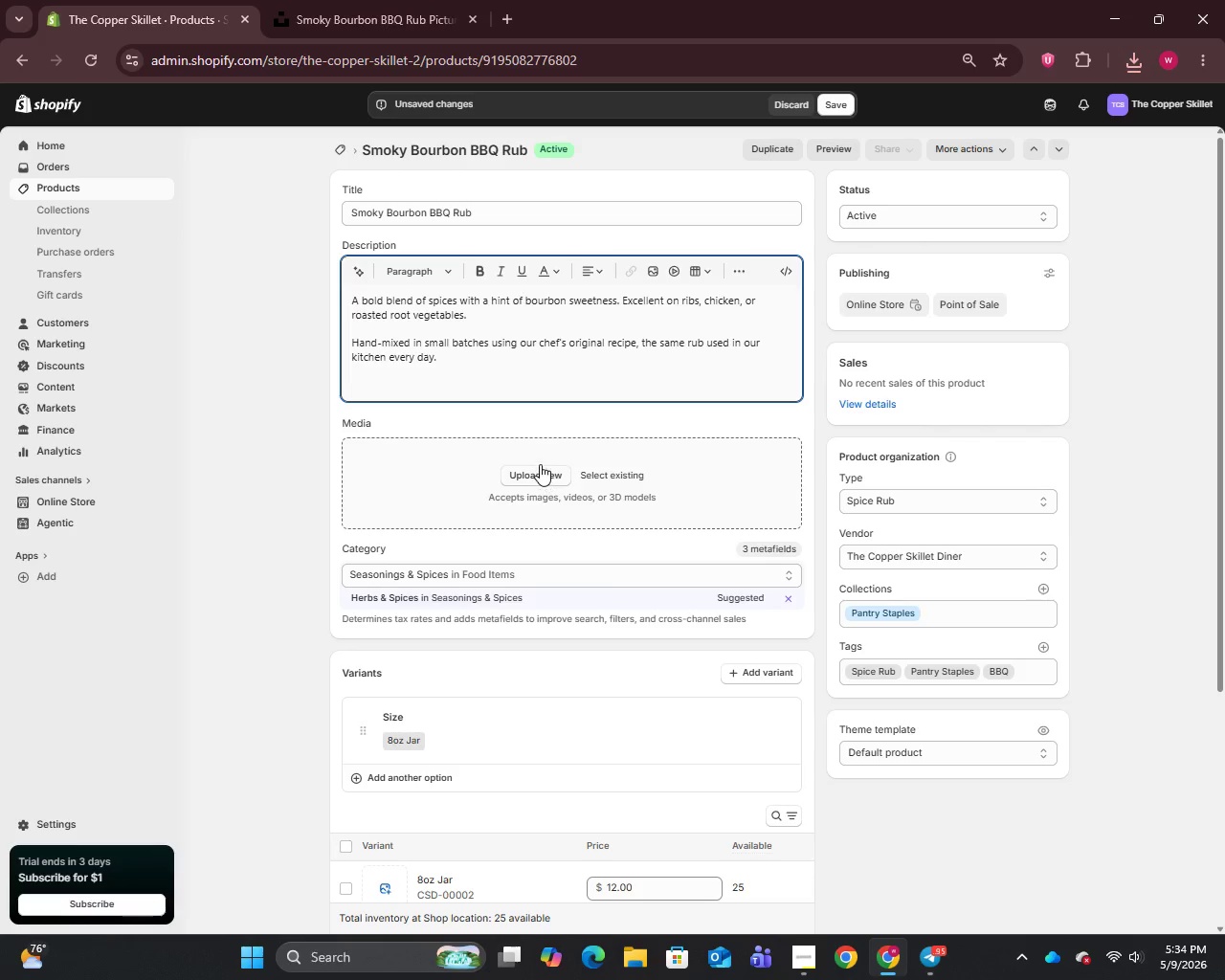 
left_click([540, 464])
 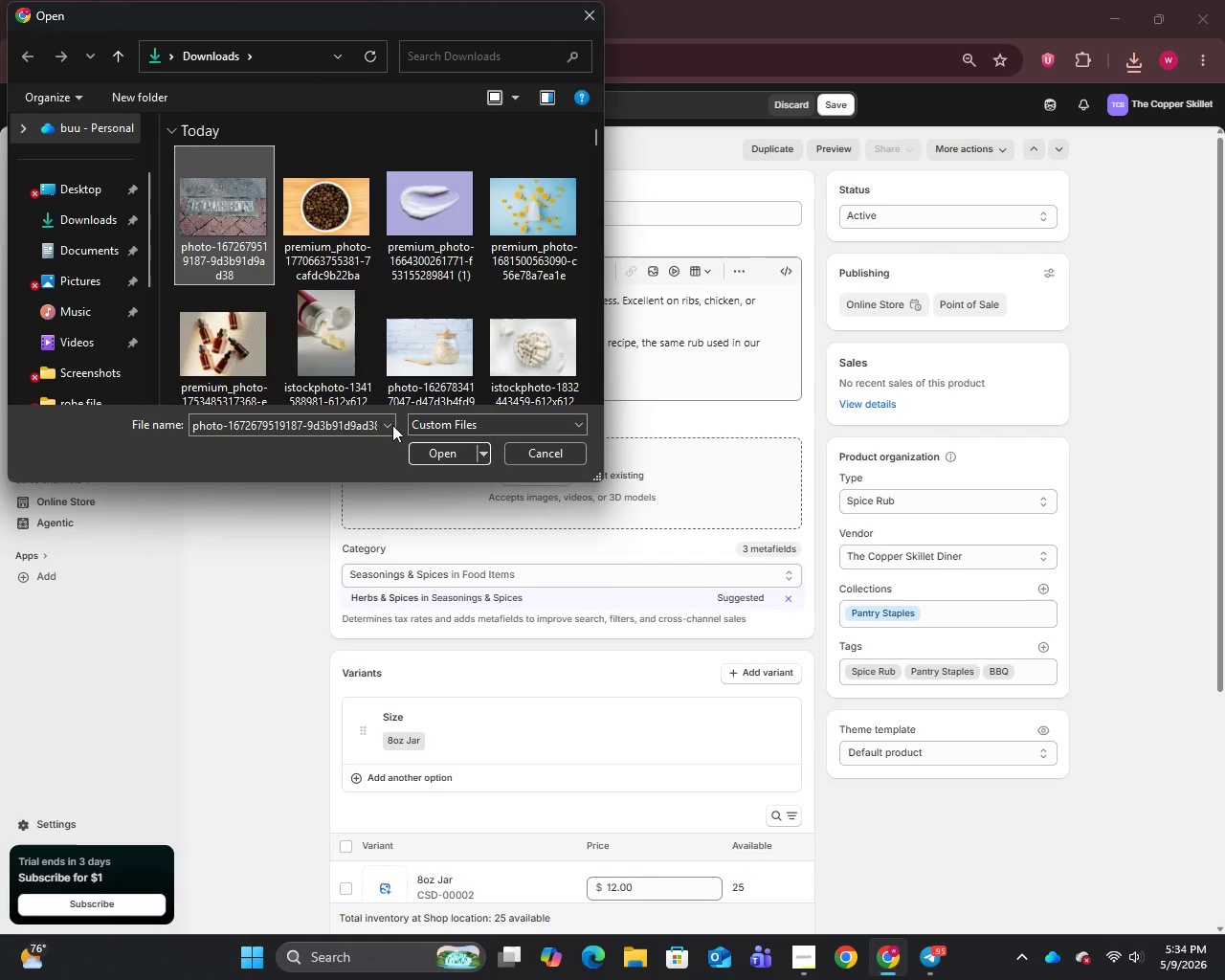 
left_click([448, 450])
 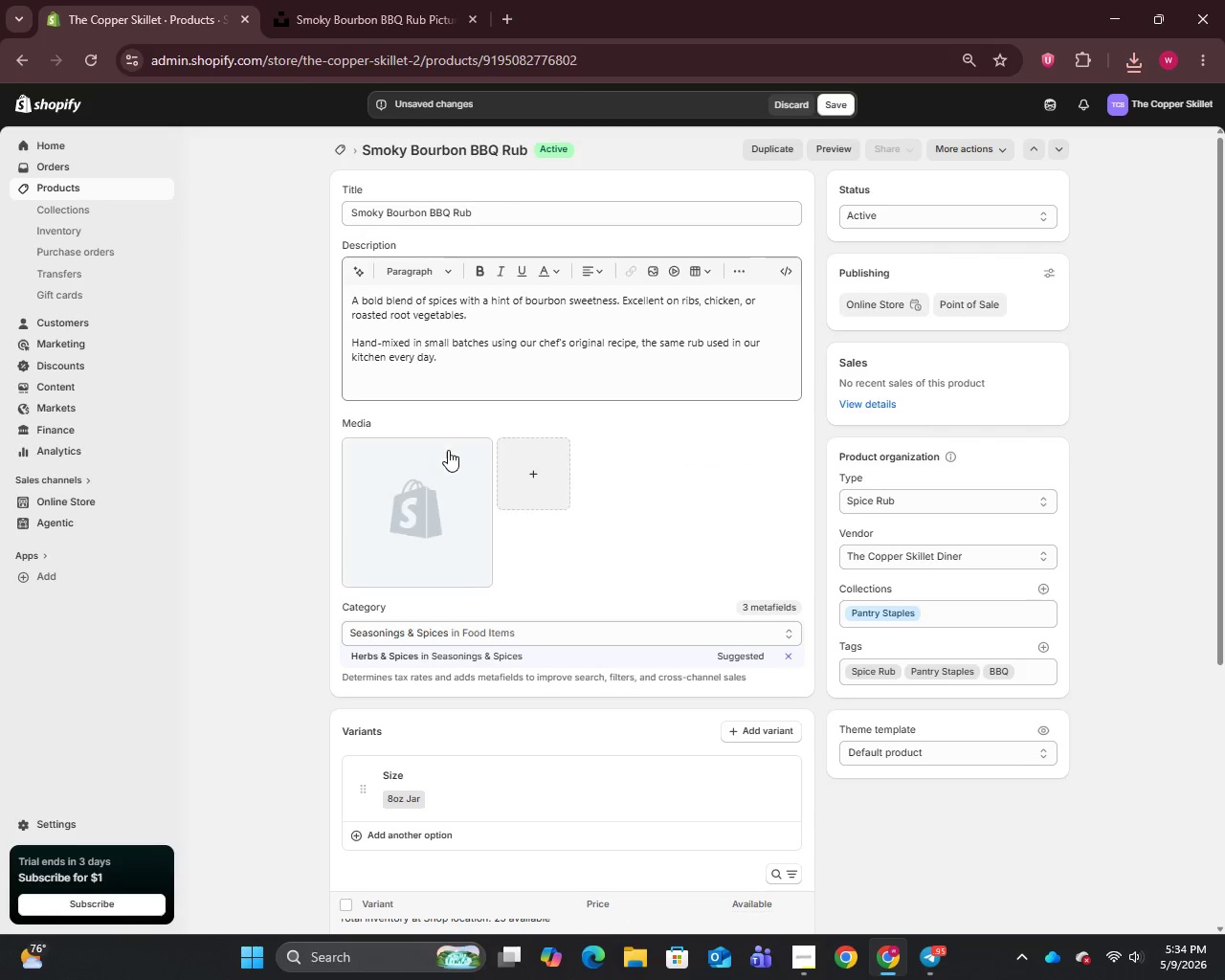 
wait(6.89)
 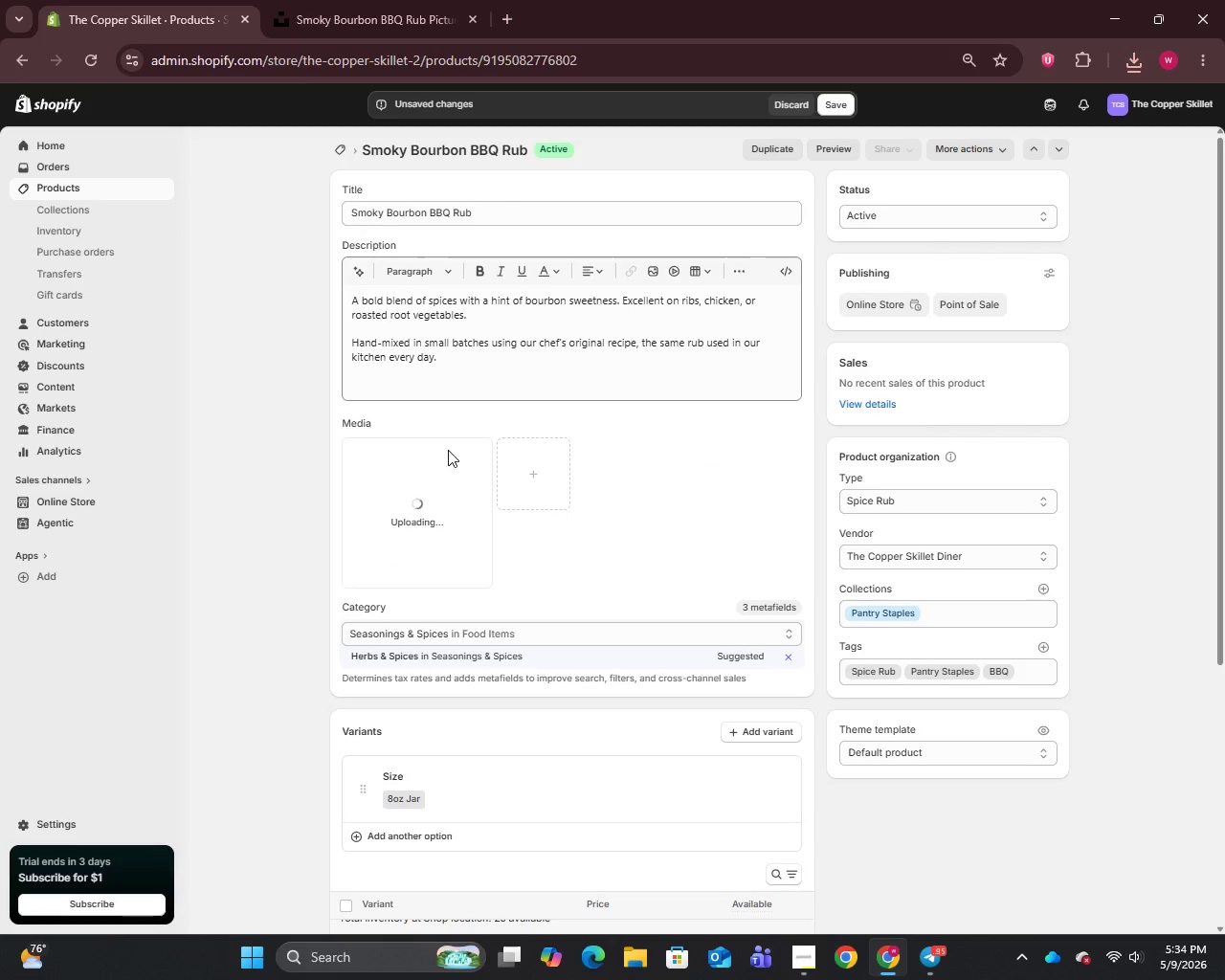 
left_click([409, 511])
 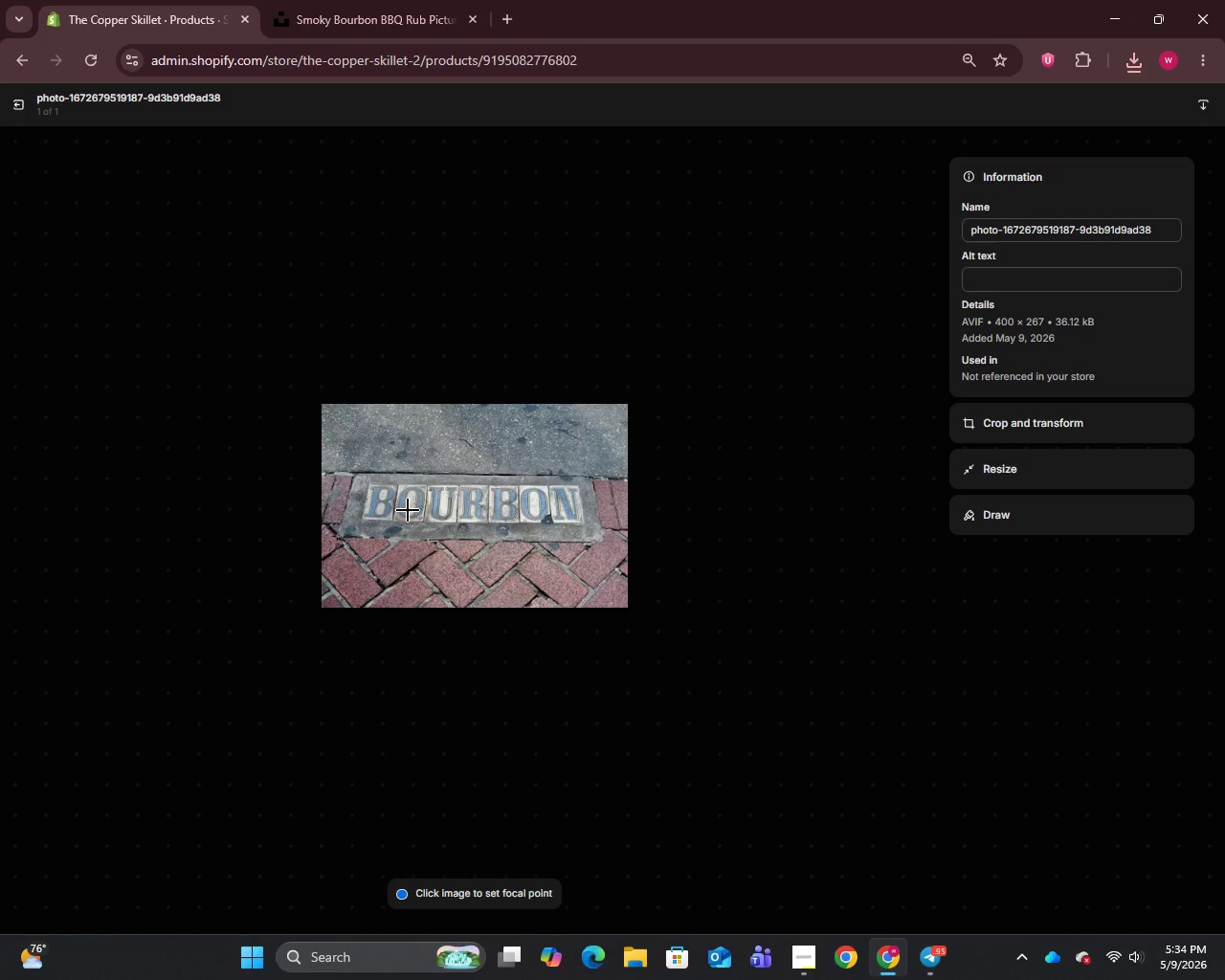 
wait(6.66)
 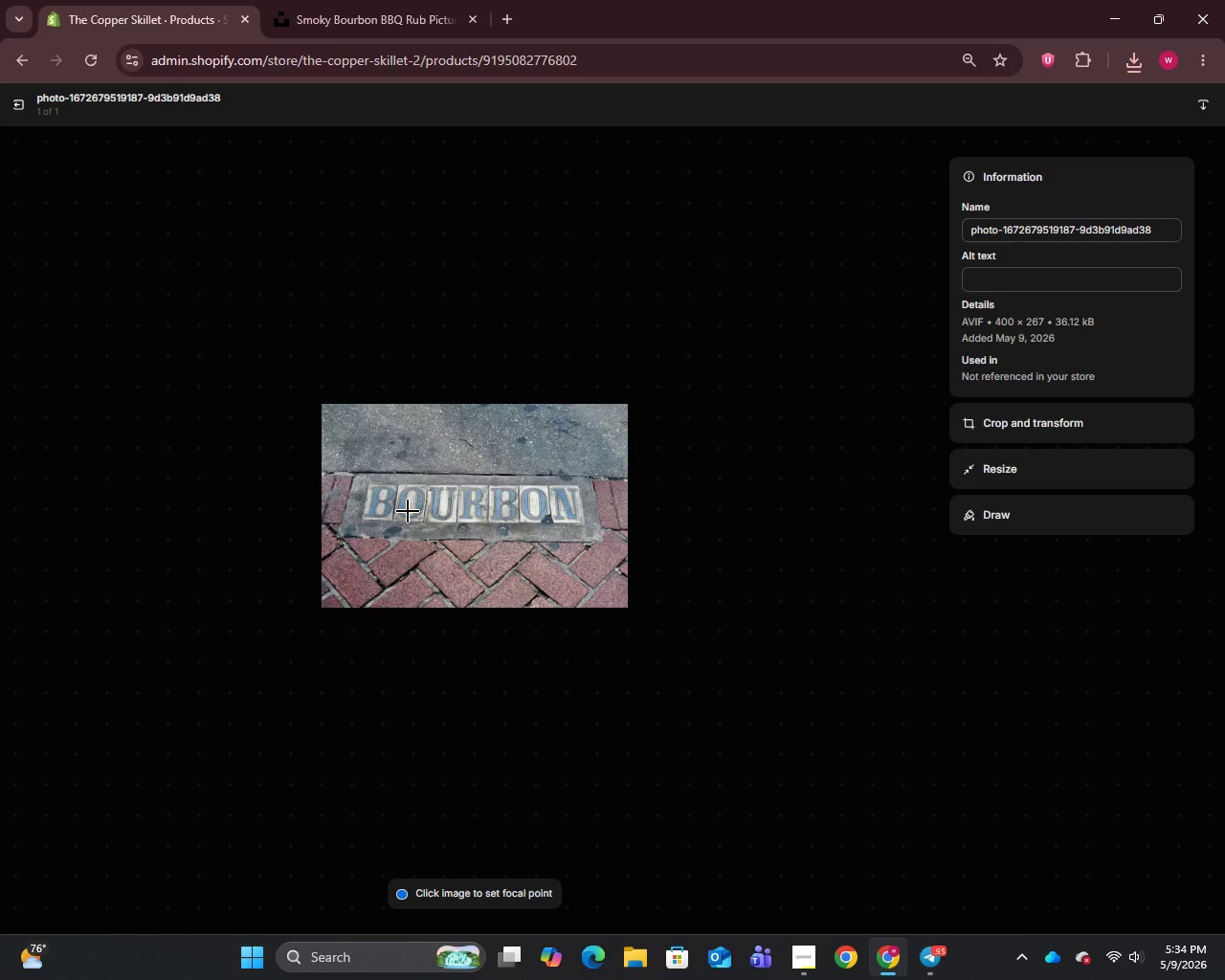 
left_click([1029, 239])
 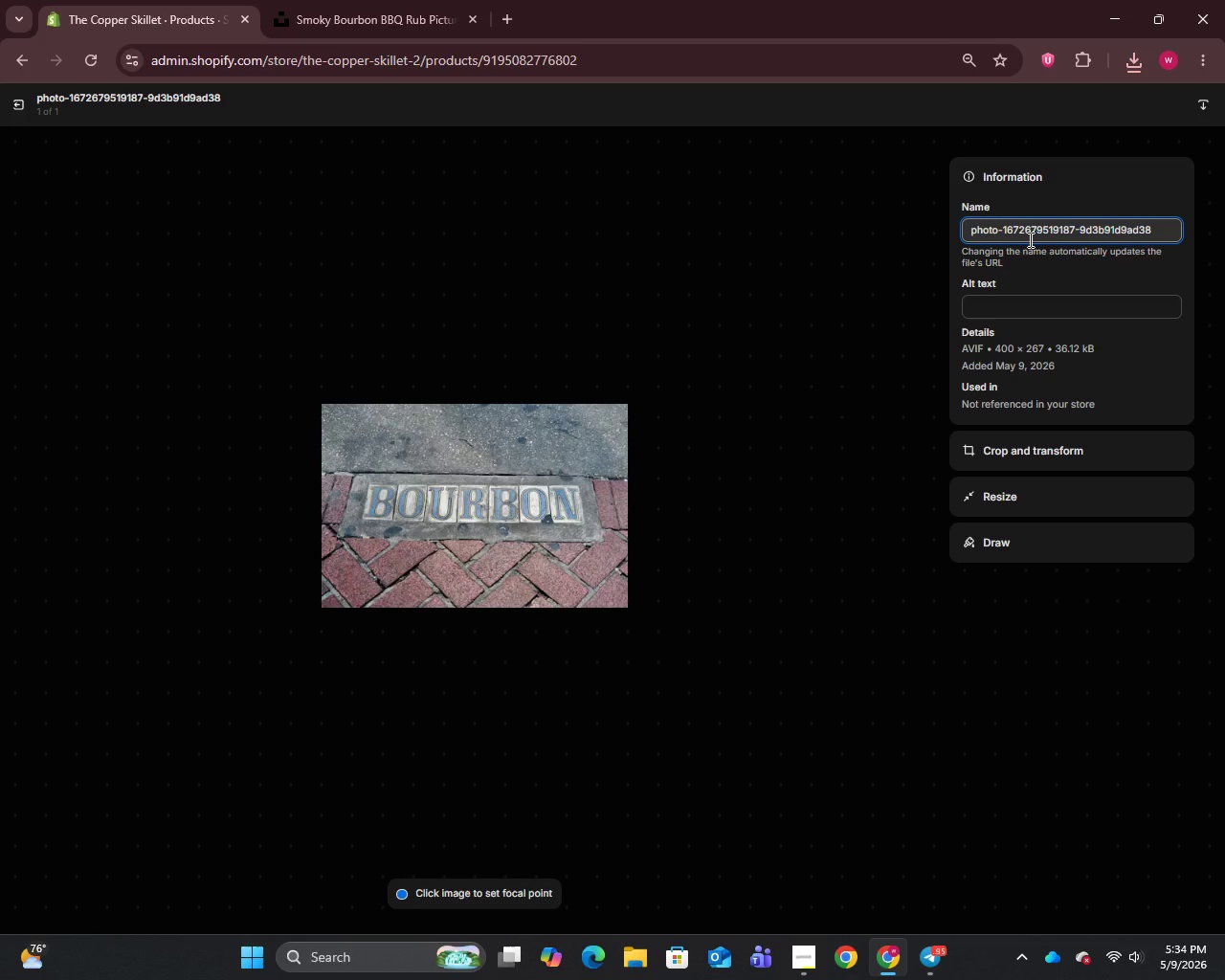 
key(Control+A)
 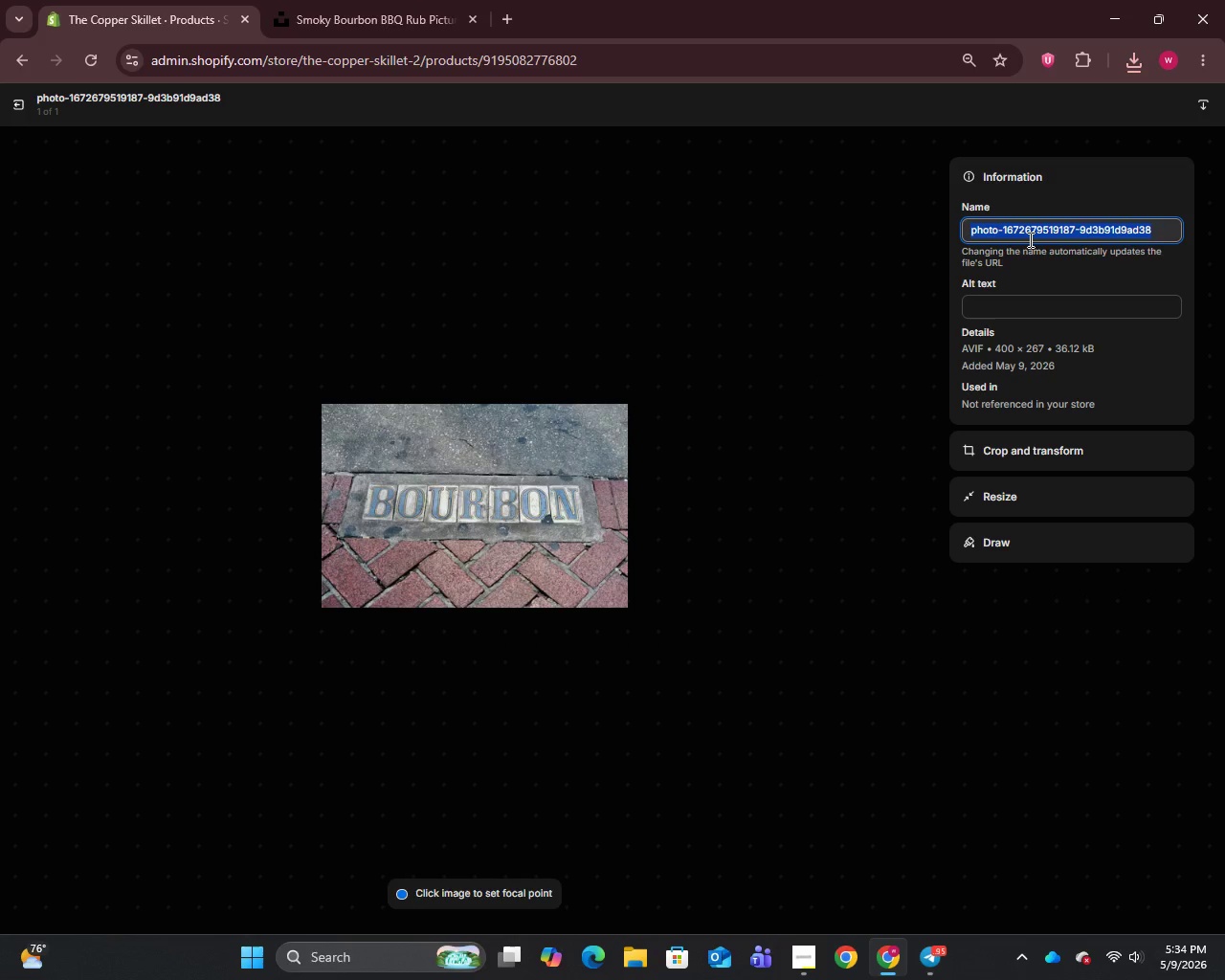 
key(Control+V)
 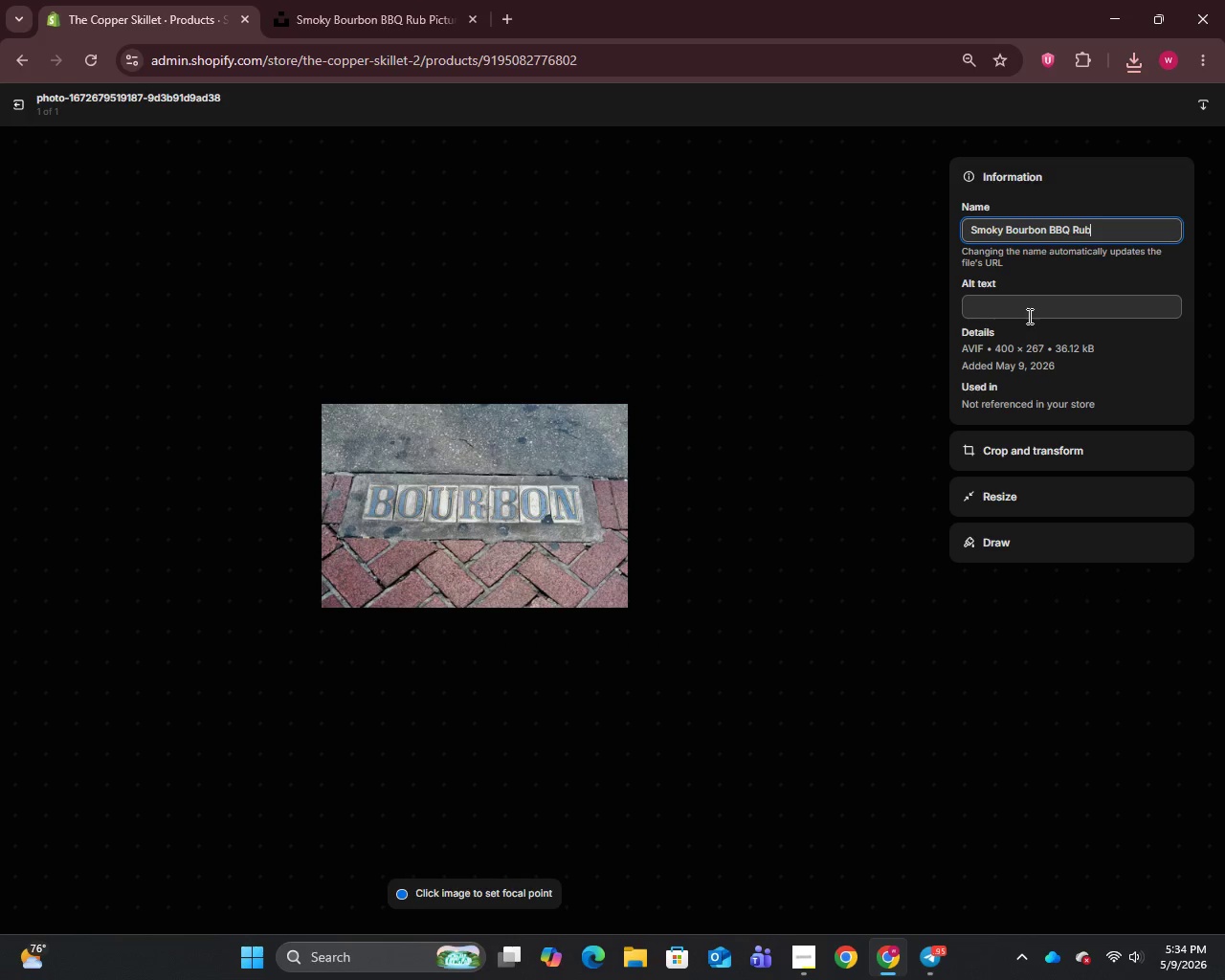 
left_click([1026, 313])
 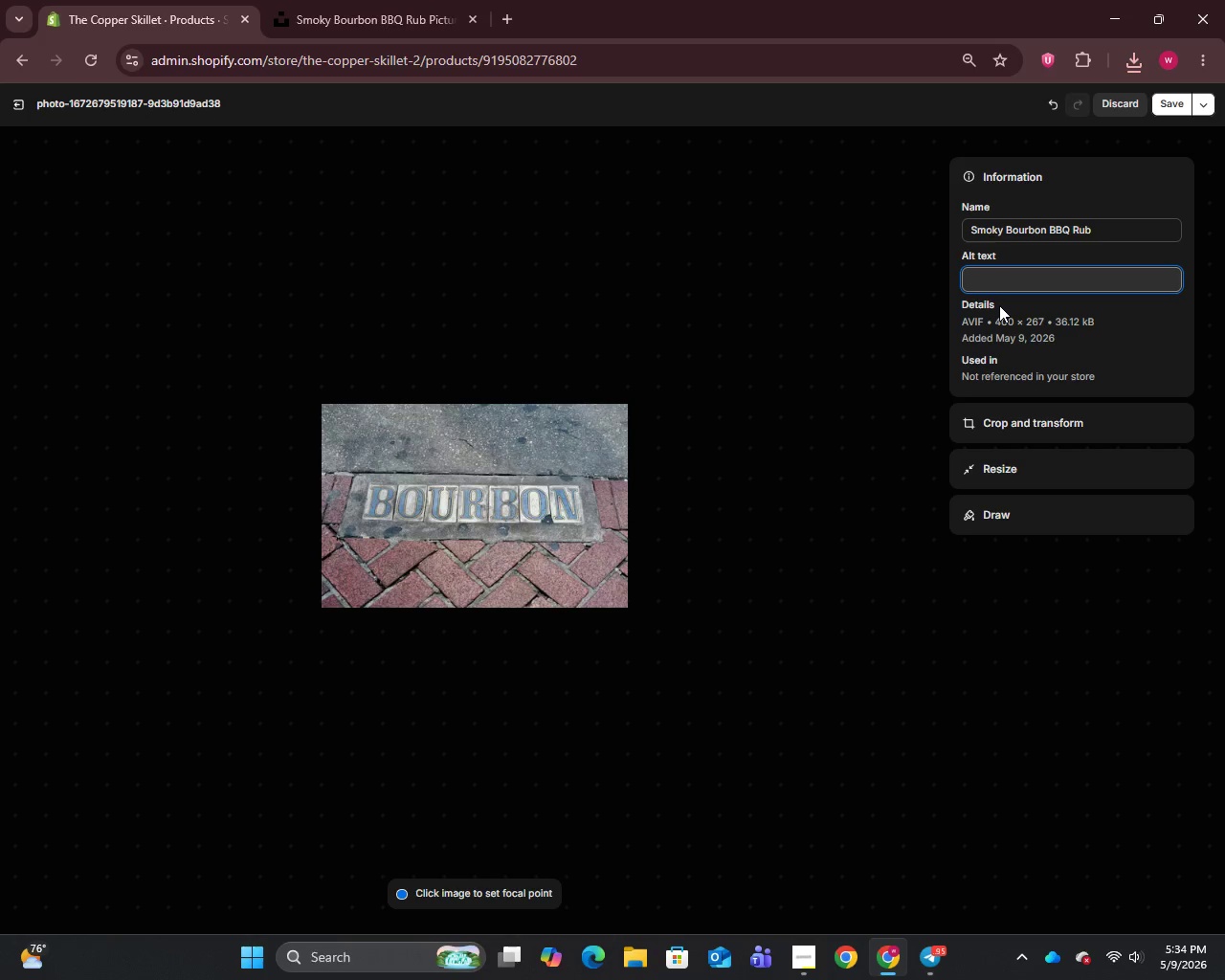 
type(Smokey Bourbon BBQ Rub small-batch spice blend in an 8oz jar by The Copper Skillet Diner)
 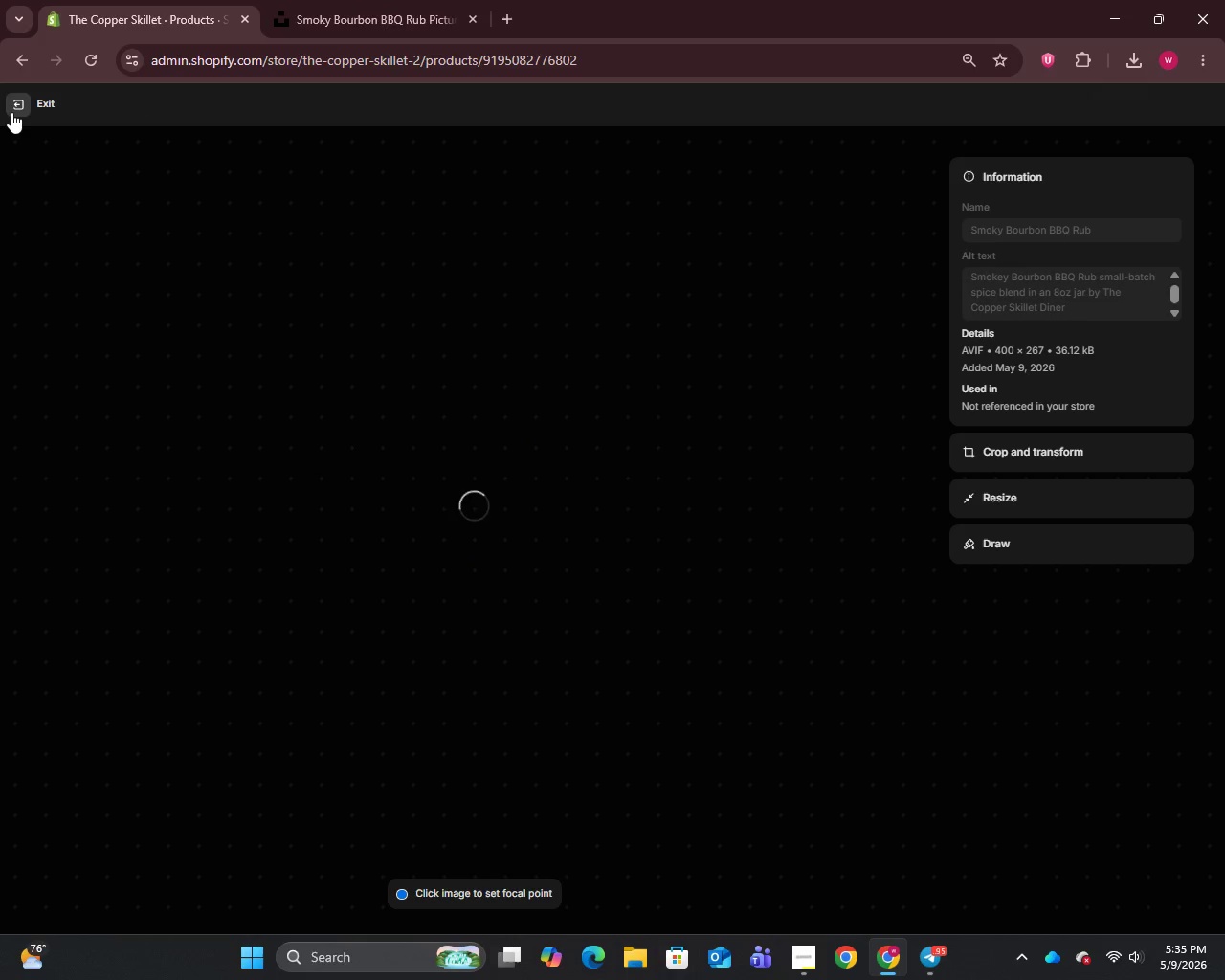 
left_click([11, 112])
 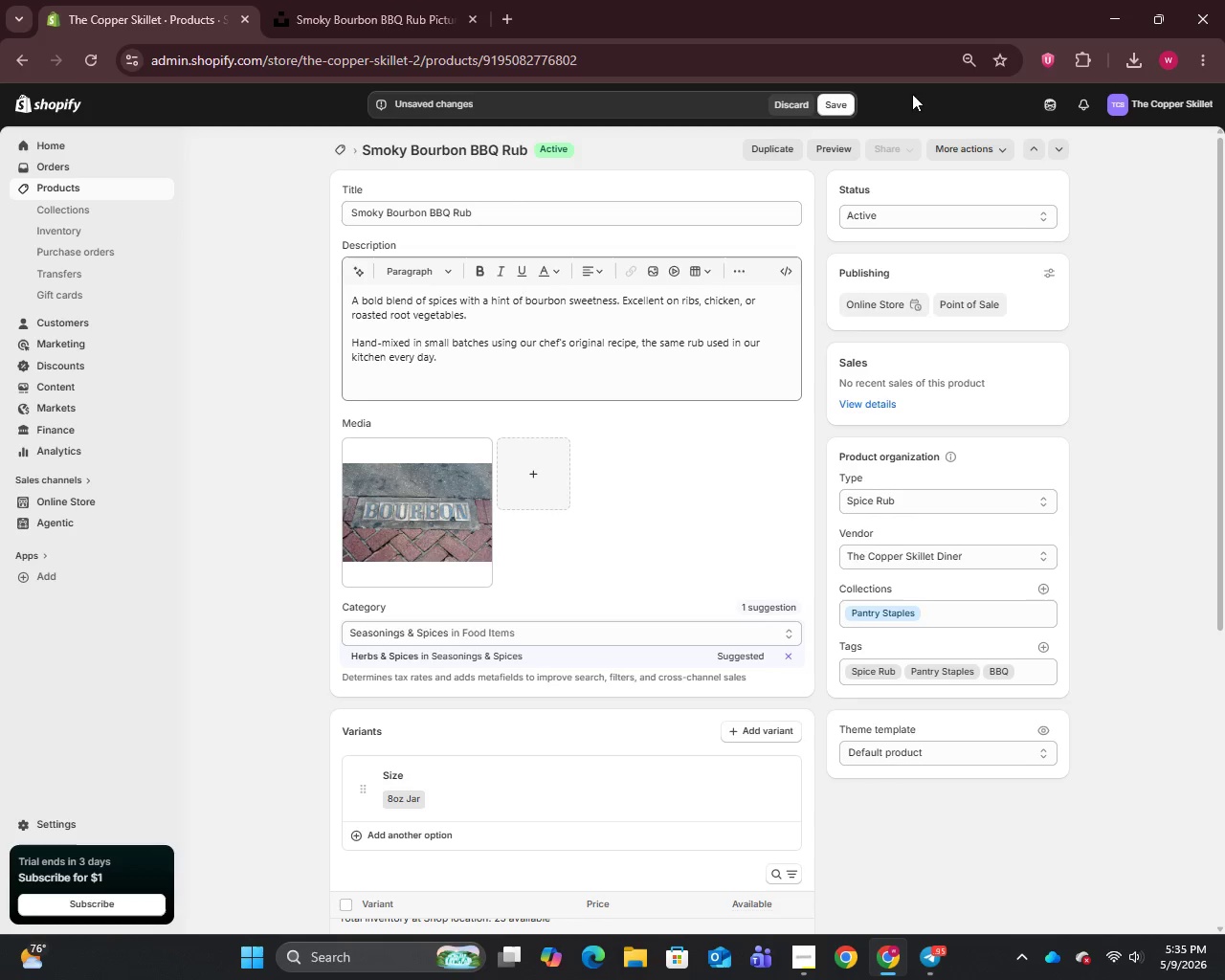 
left_click([835, 108])
 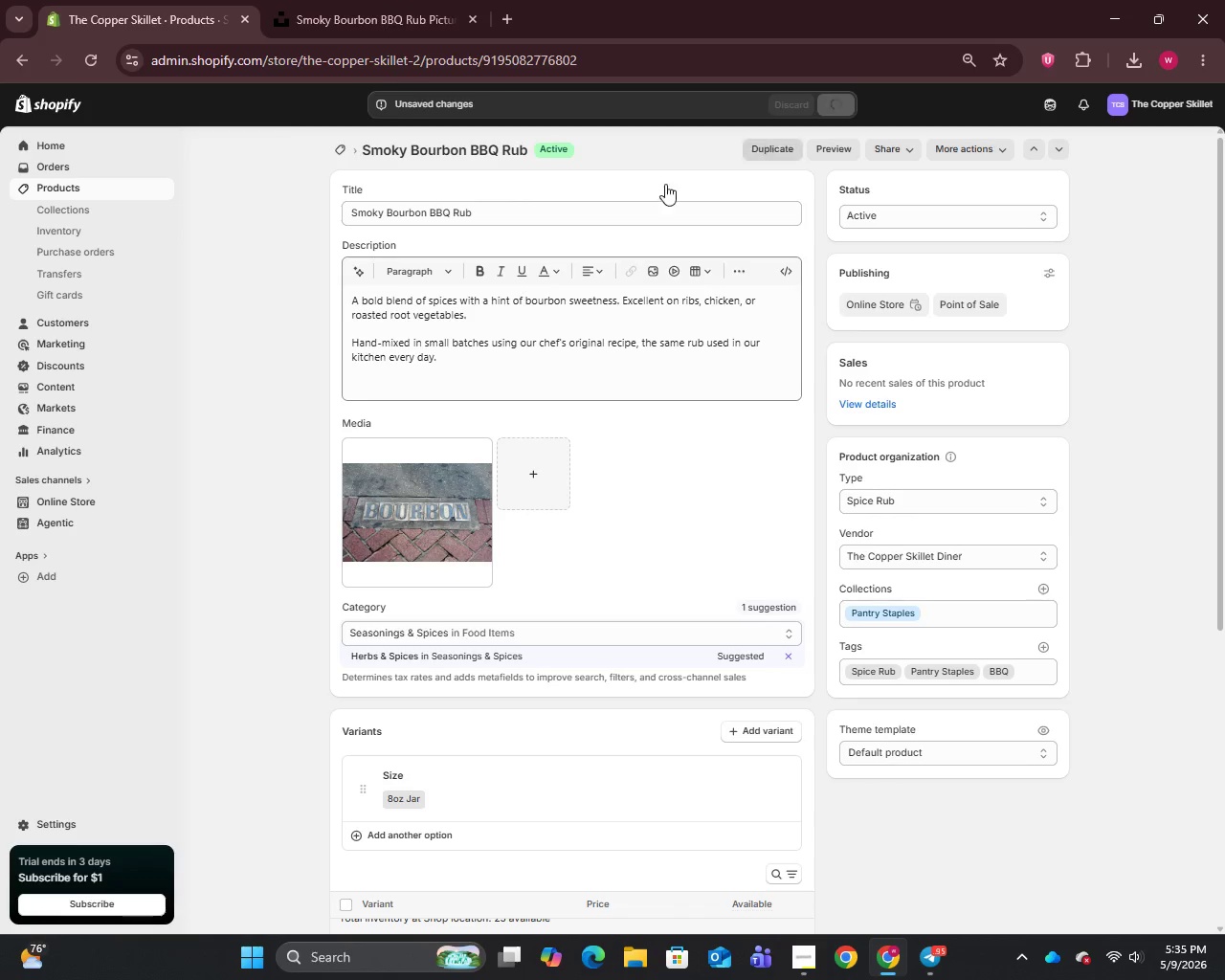 
left_click([53, 185])
 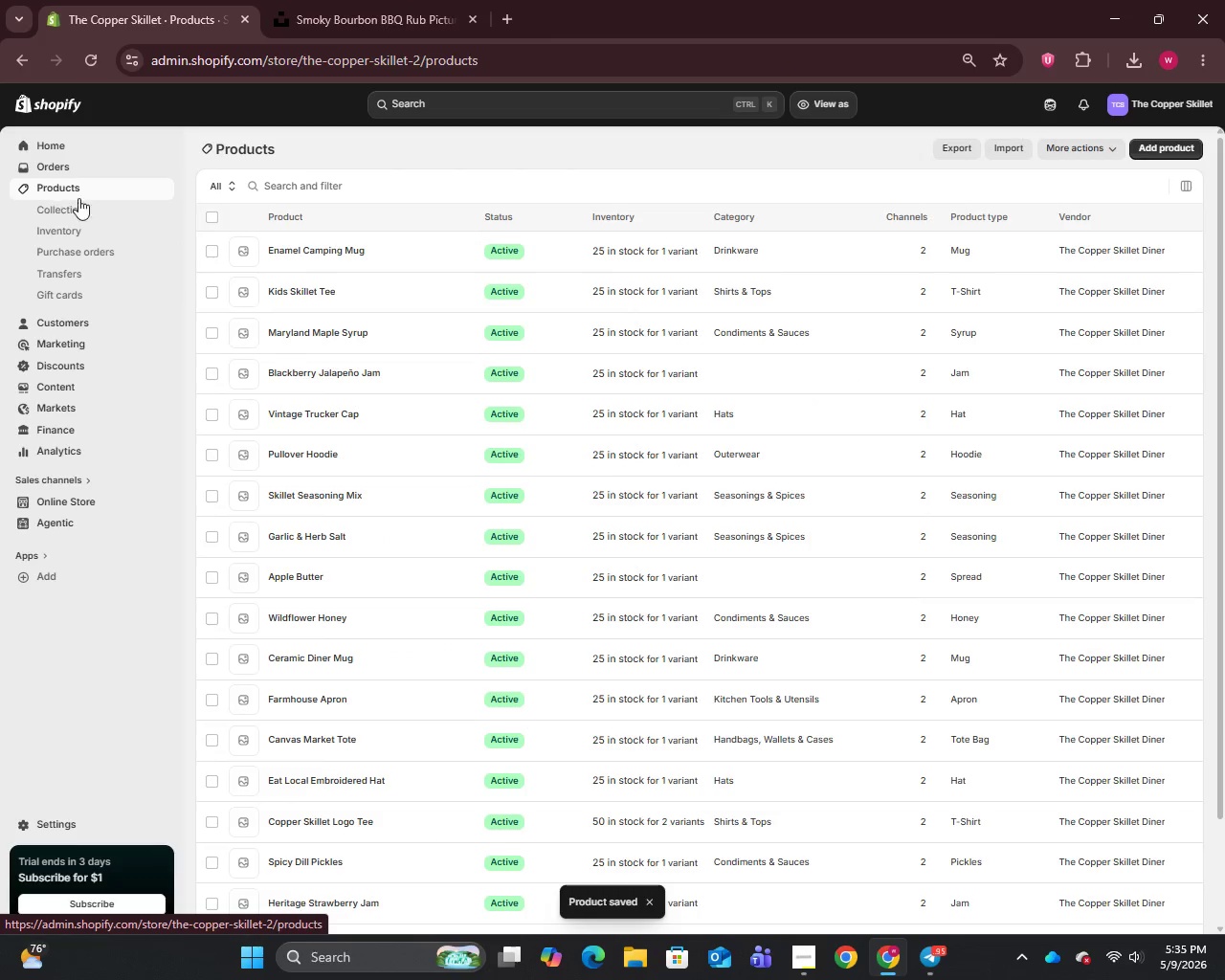 
scroll: coordinate [316, 770], scroll_direction: down, amount: 5.0
 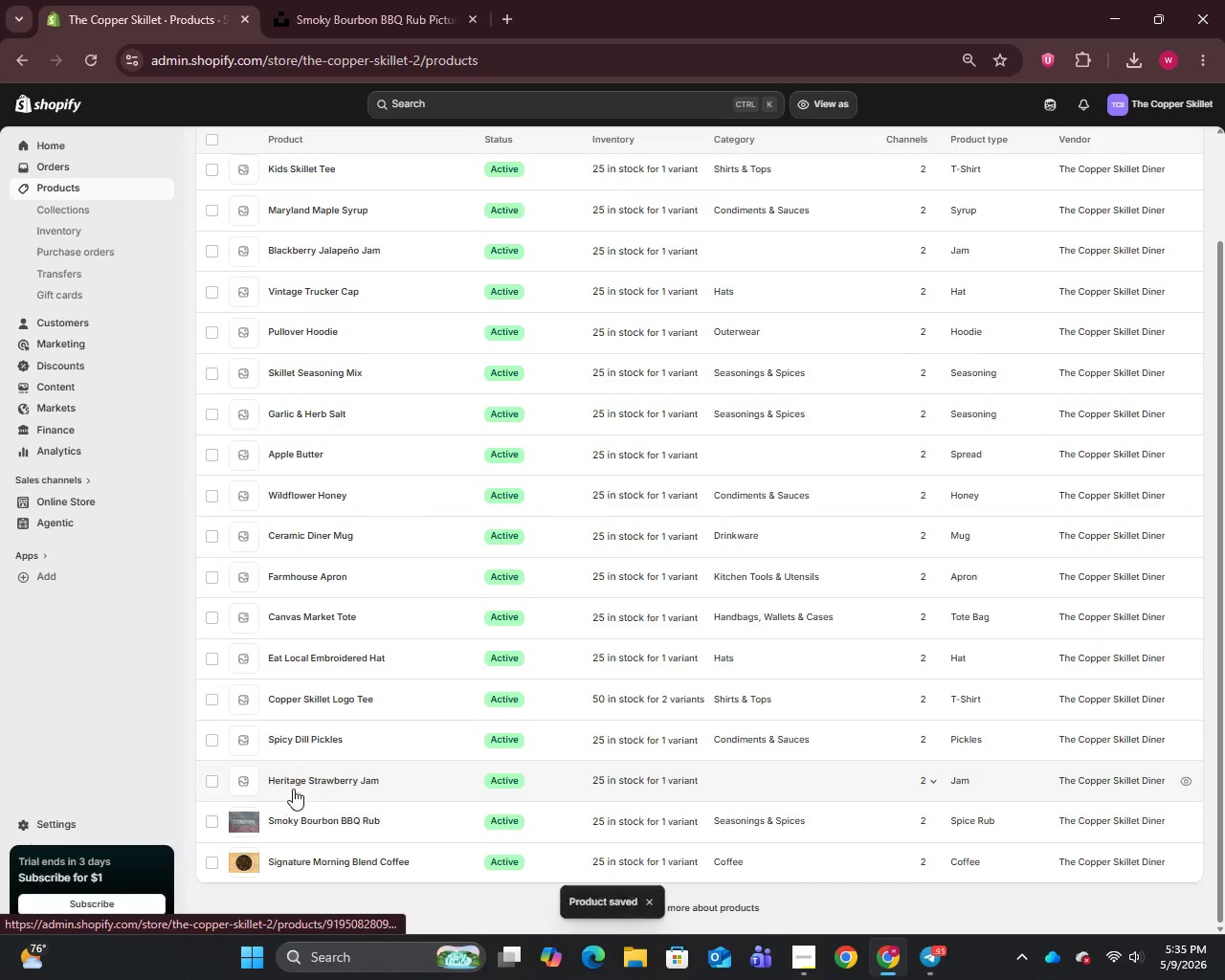 
left_click([297, 783])
 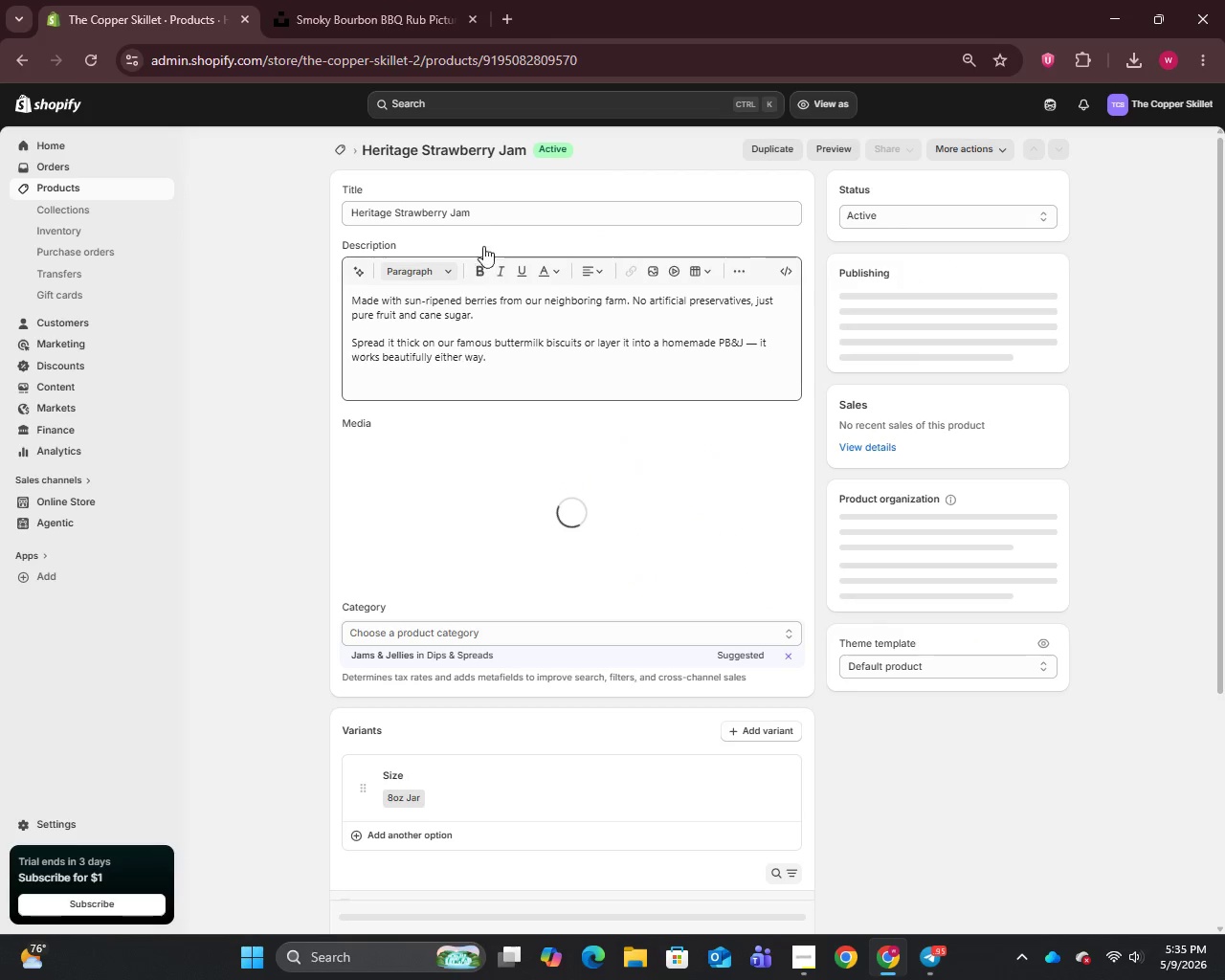 
left_click([486, 222])
 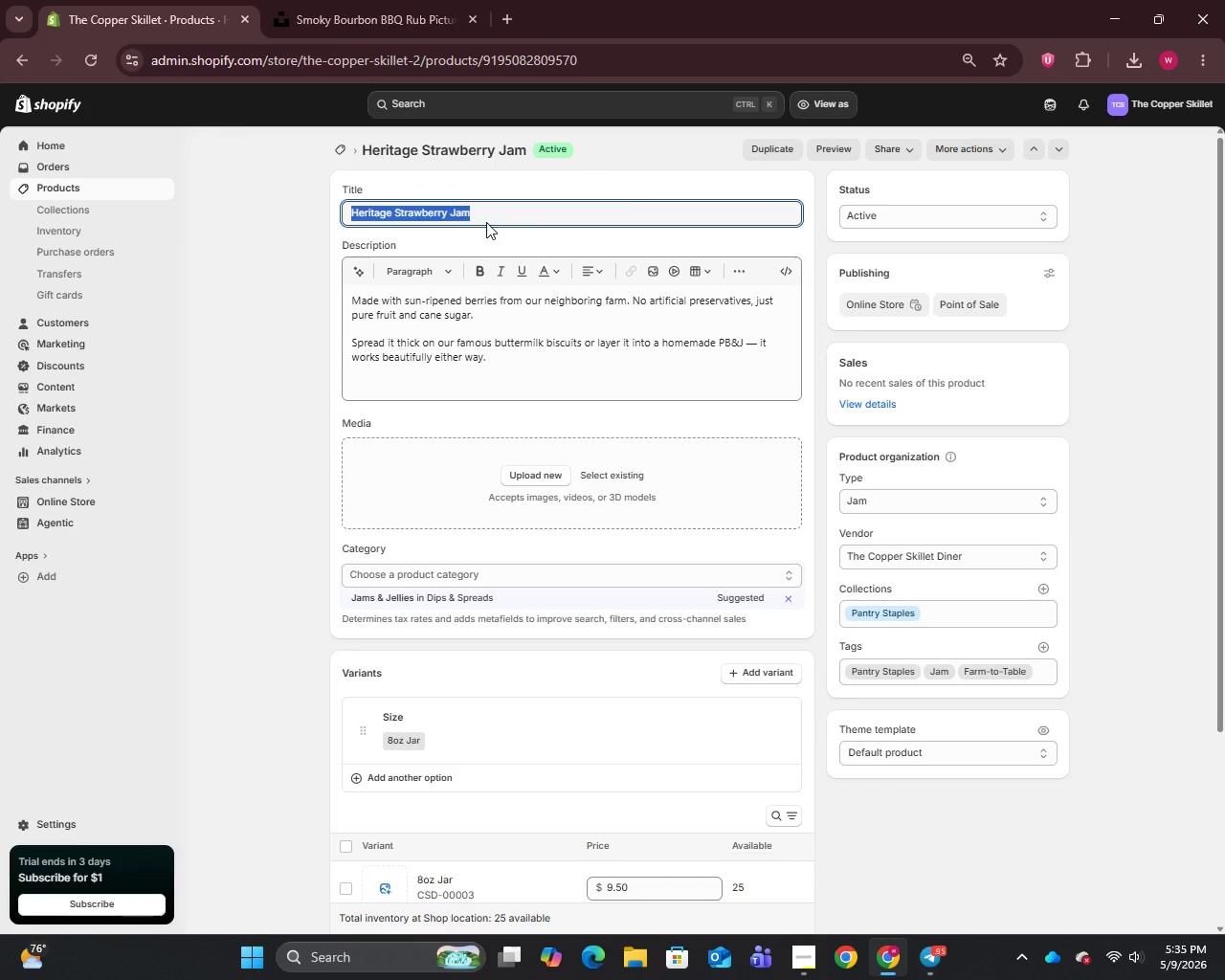 
key(Control+C)
 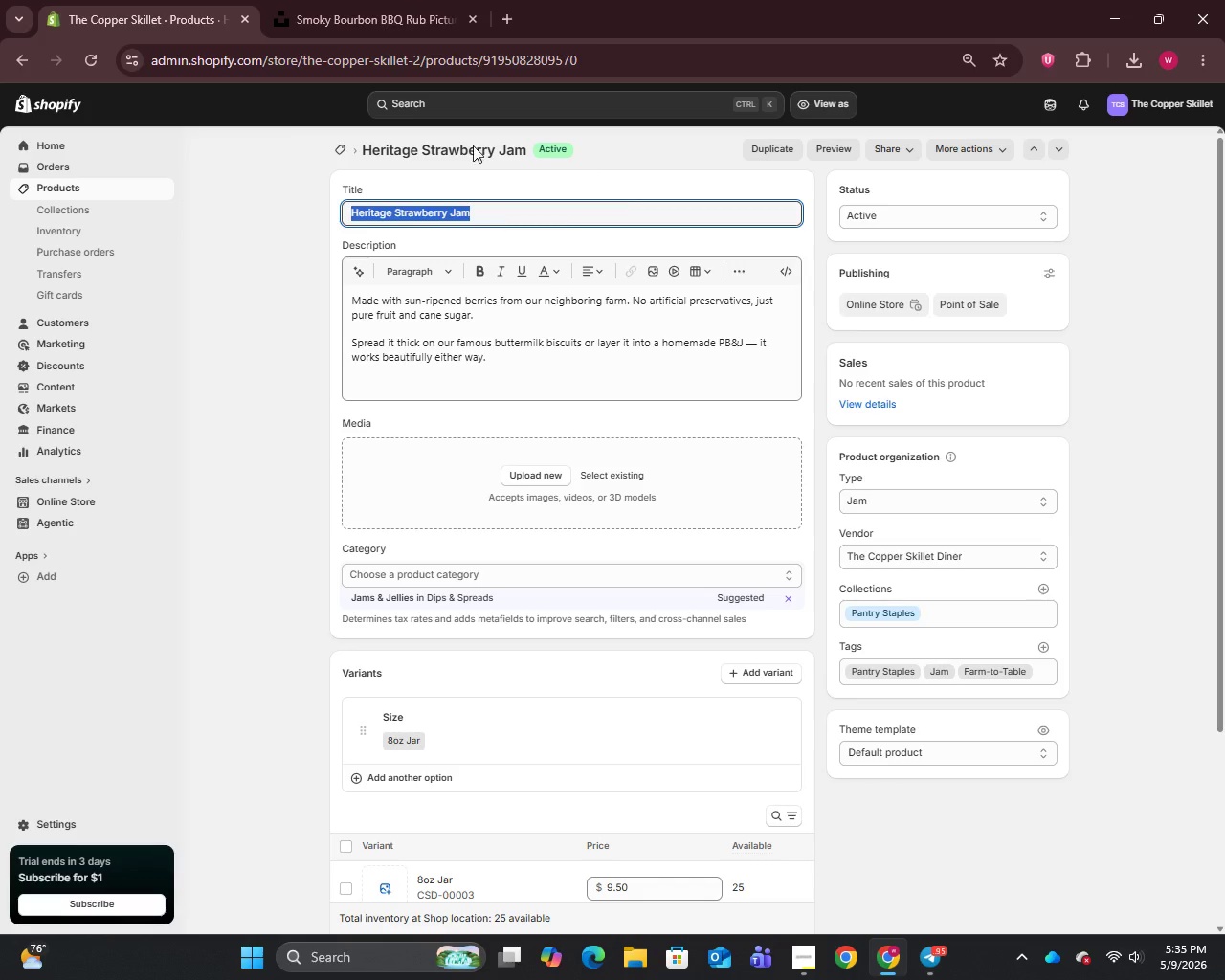 
left_click([309, 0])
 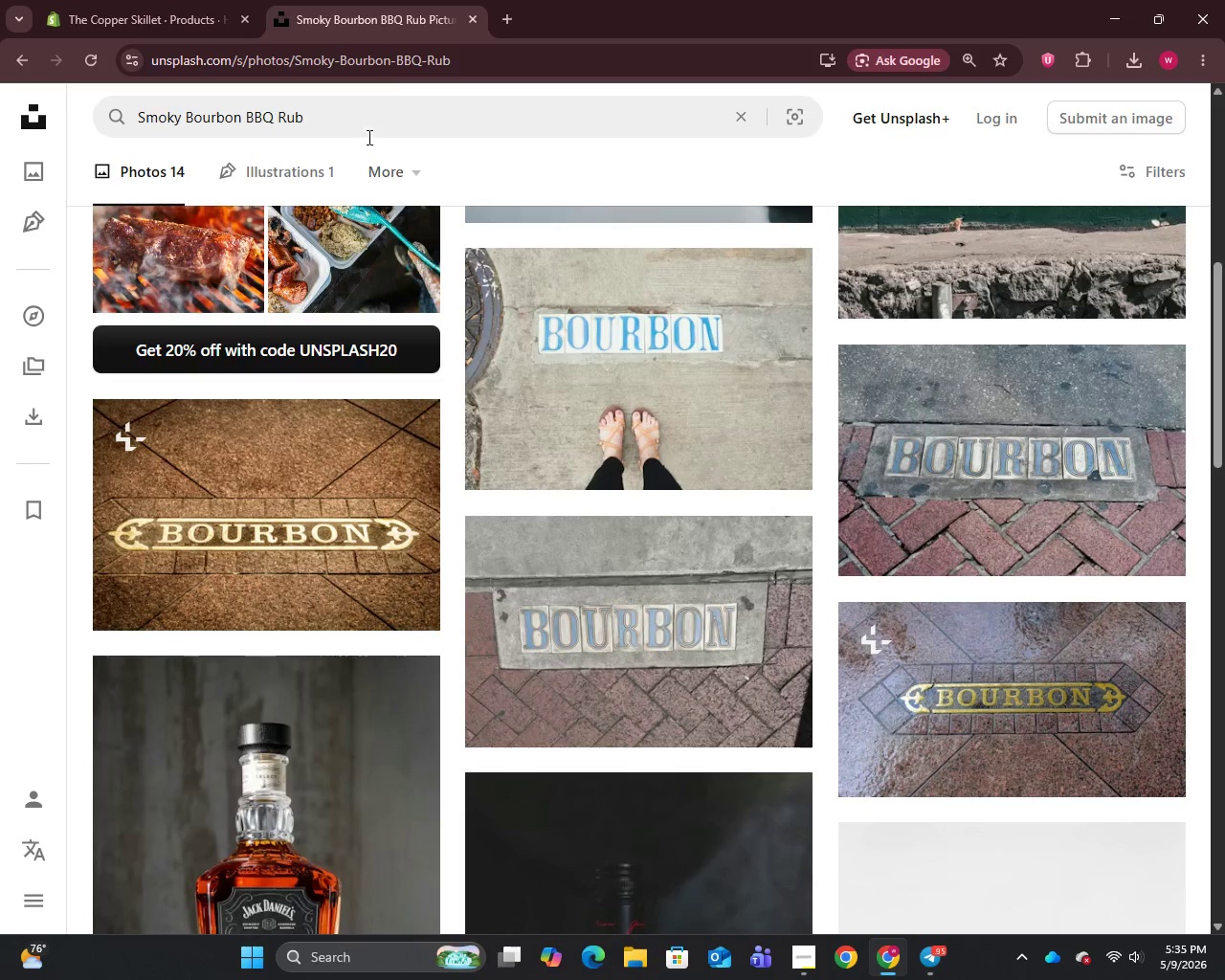 
left_click([357, 116])
 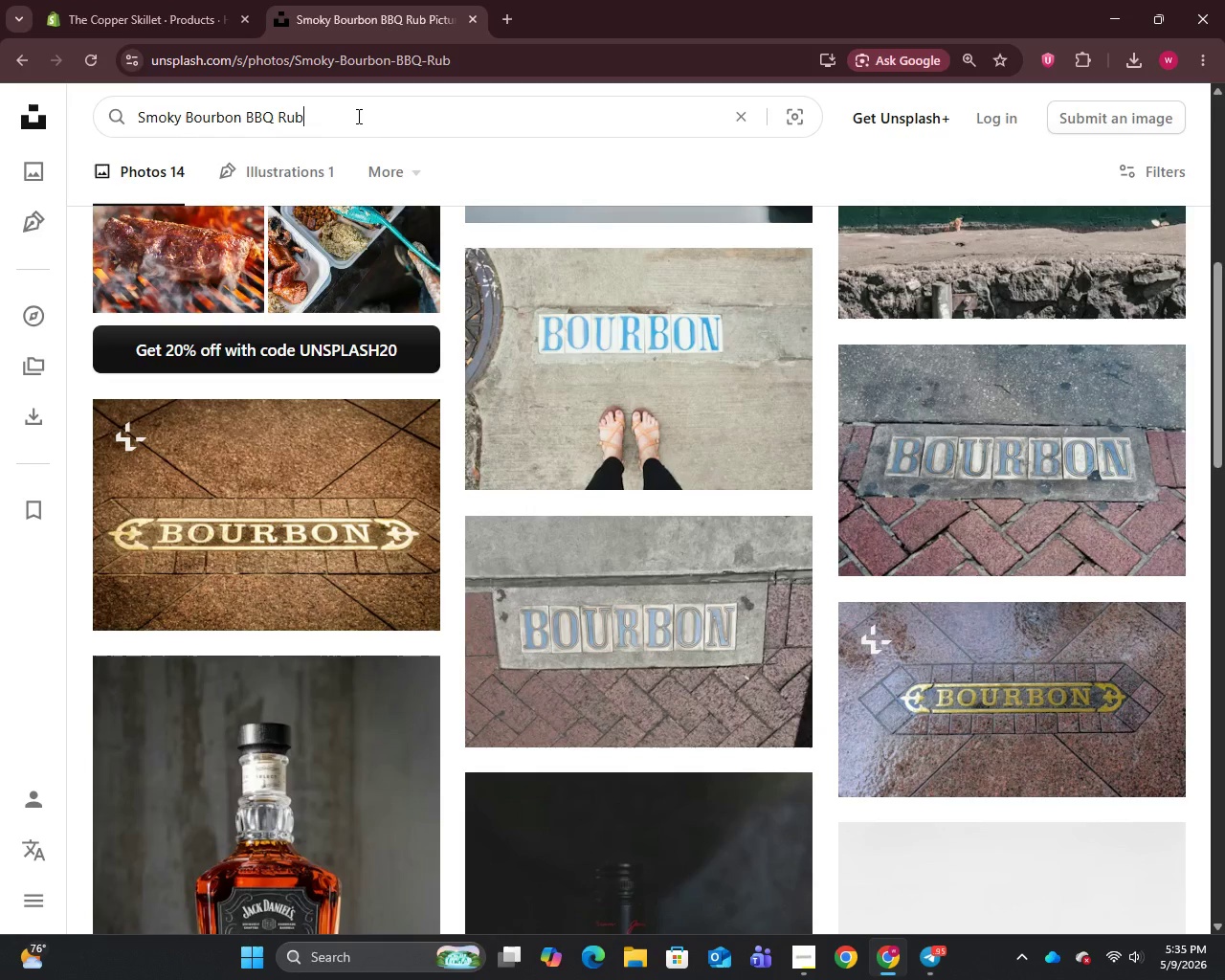 
key(Control+A)
 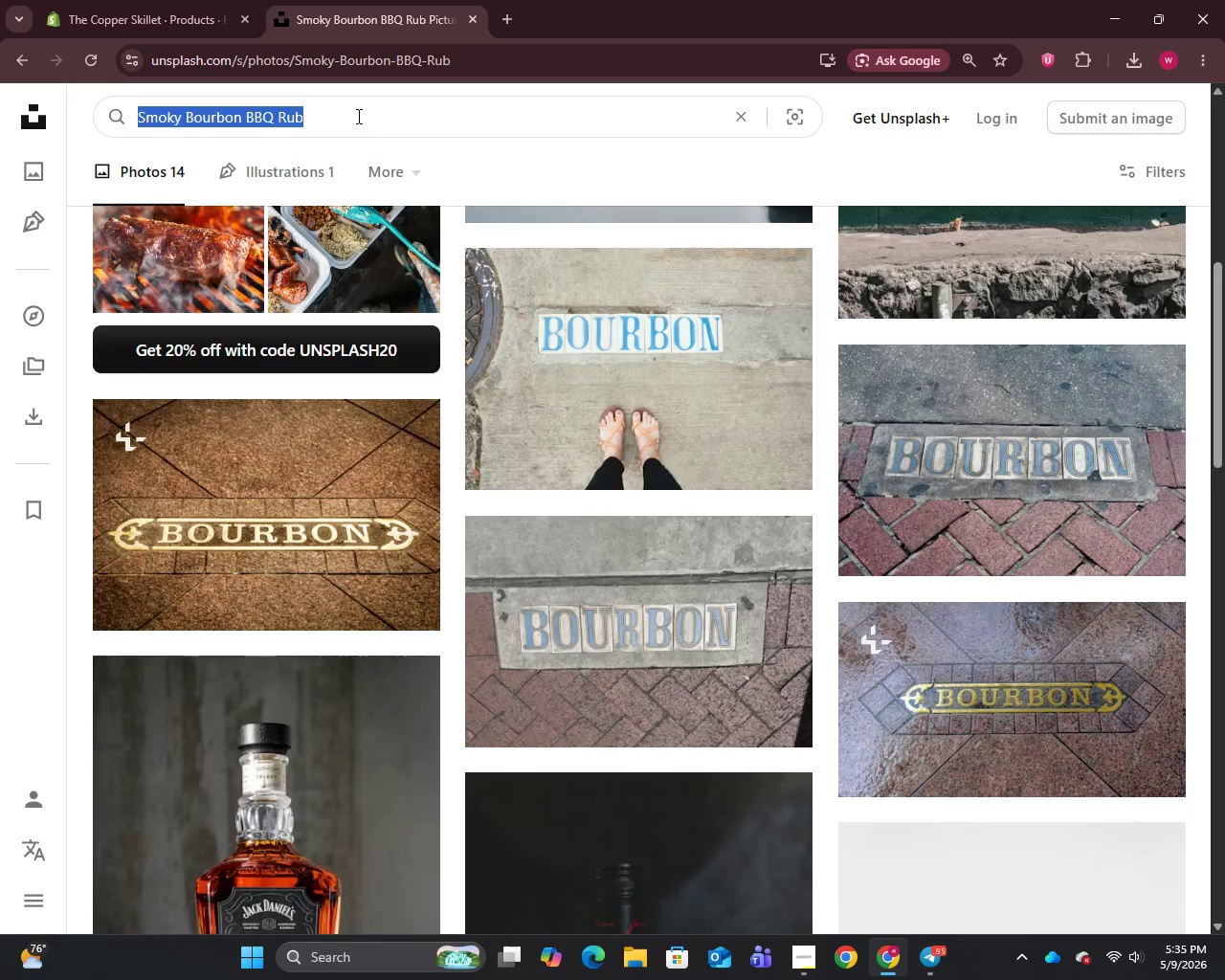 
key(Control+V)
 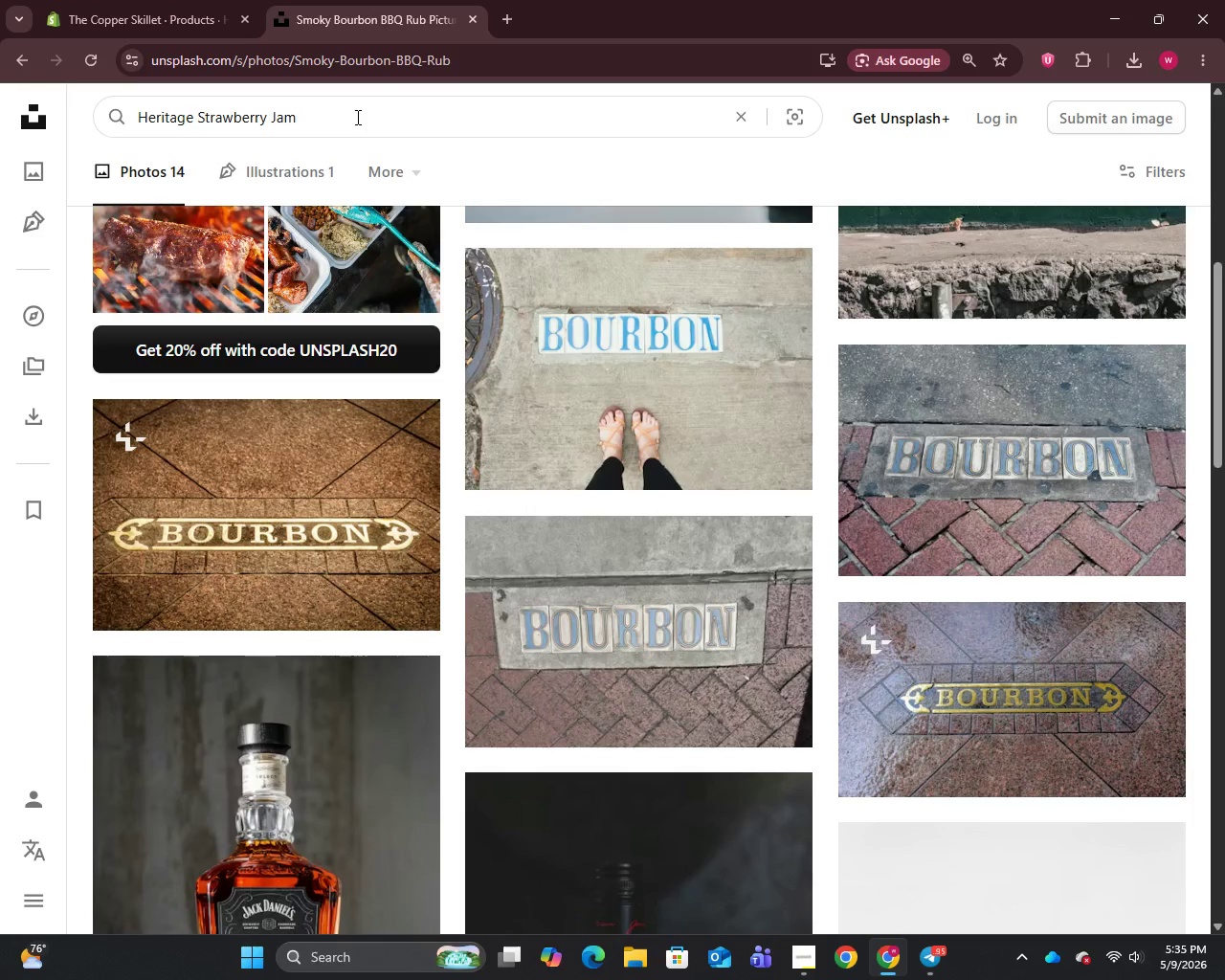 
key(Enter)
 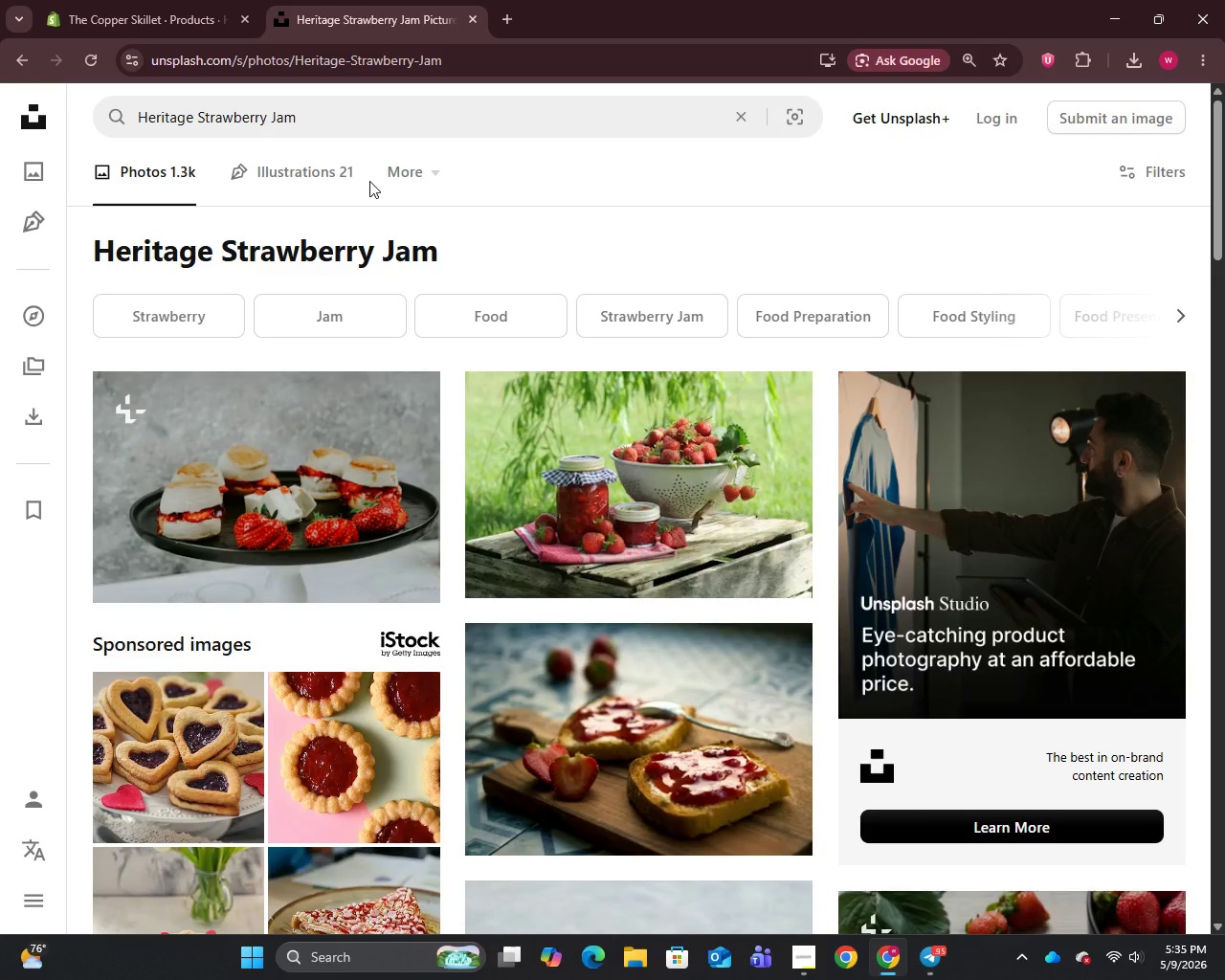 
wait(5.27)
 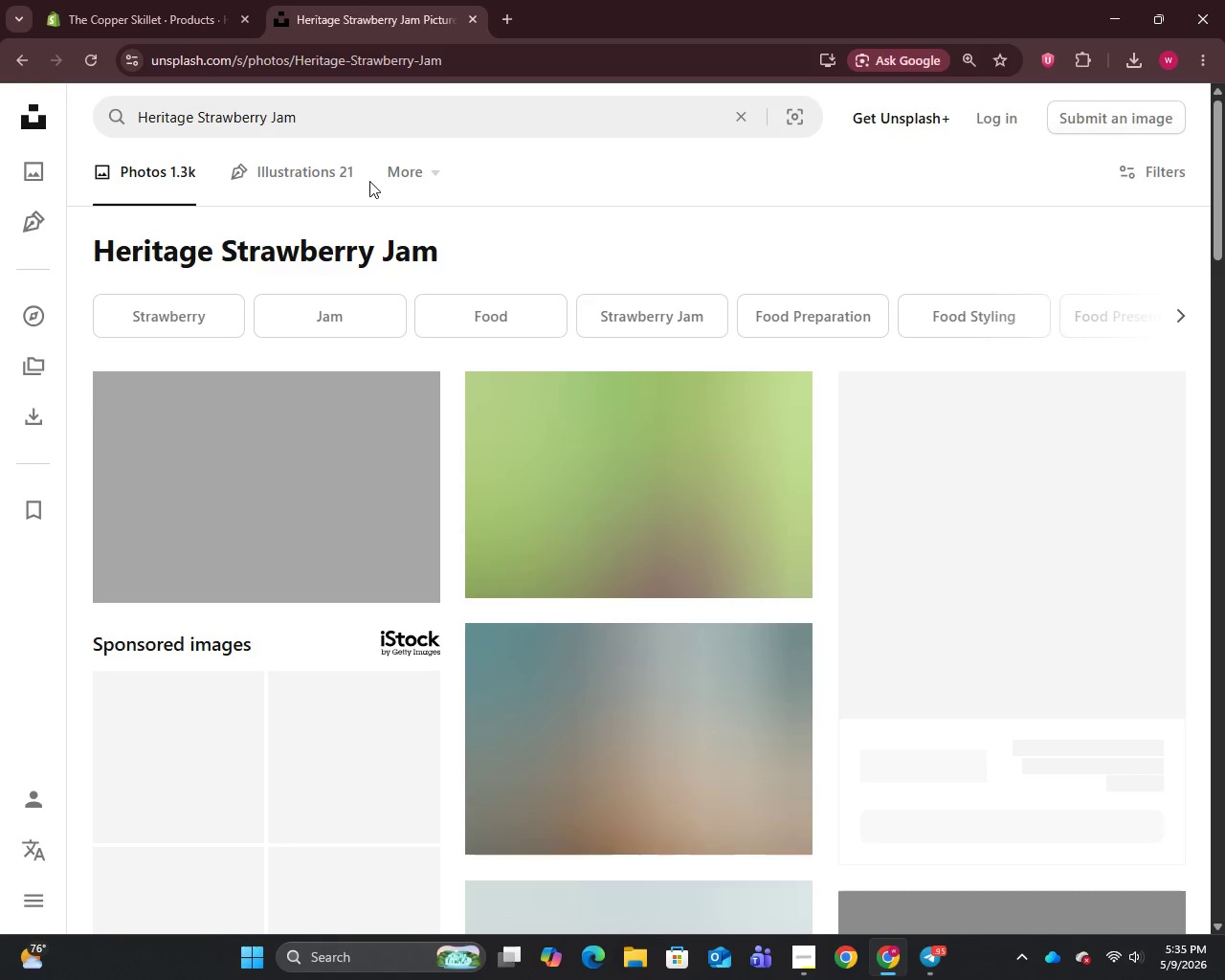 
right_click([195, 520])
 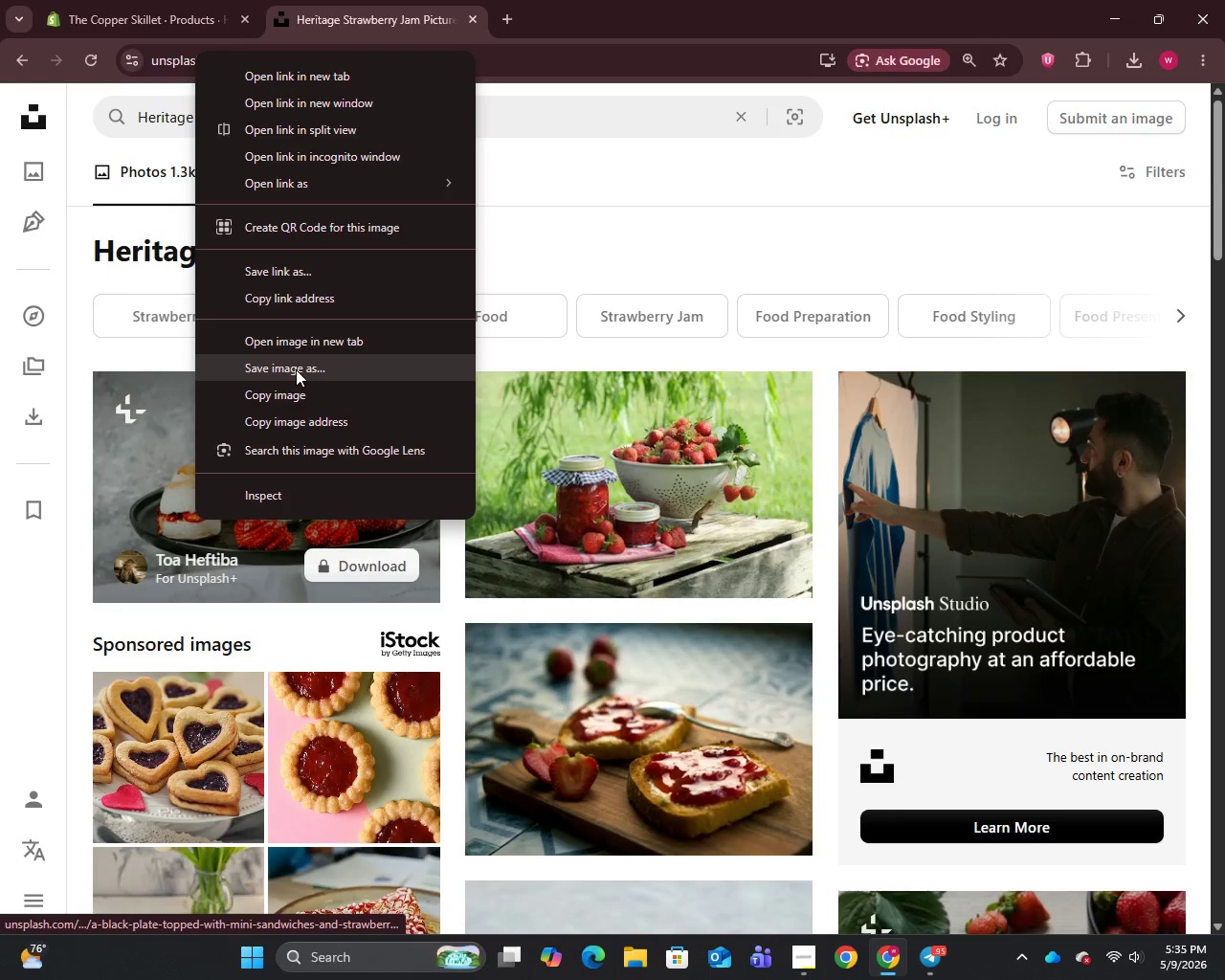 
left_click([295, 368])
 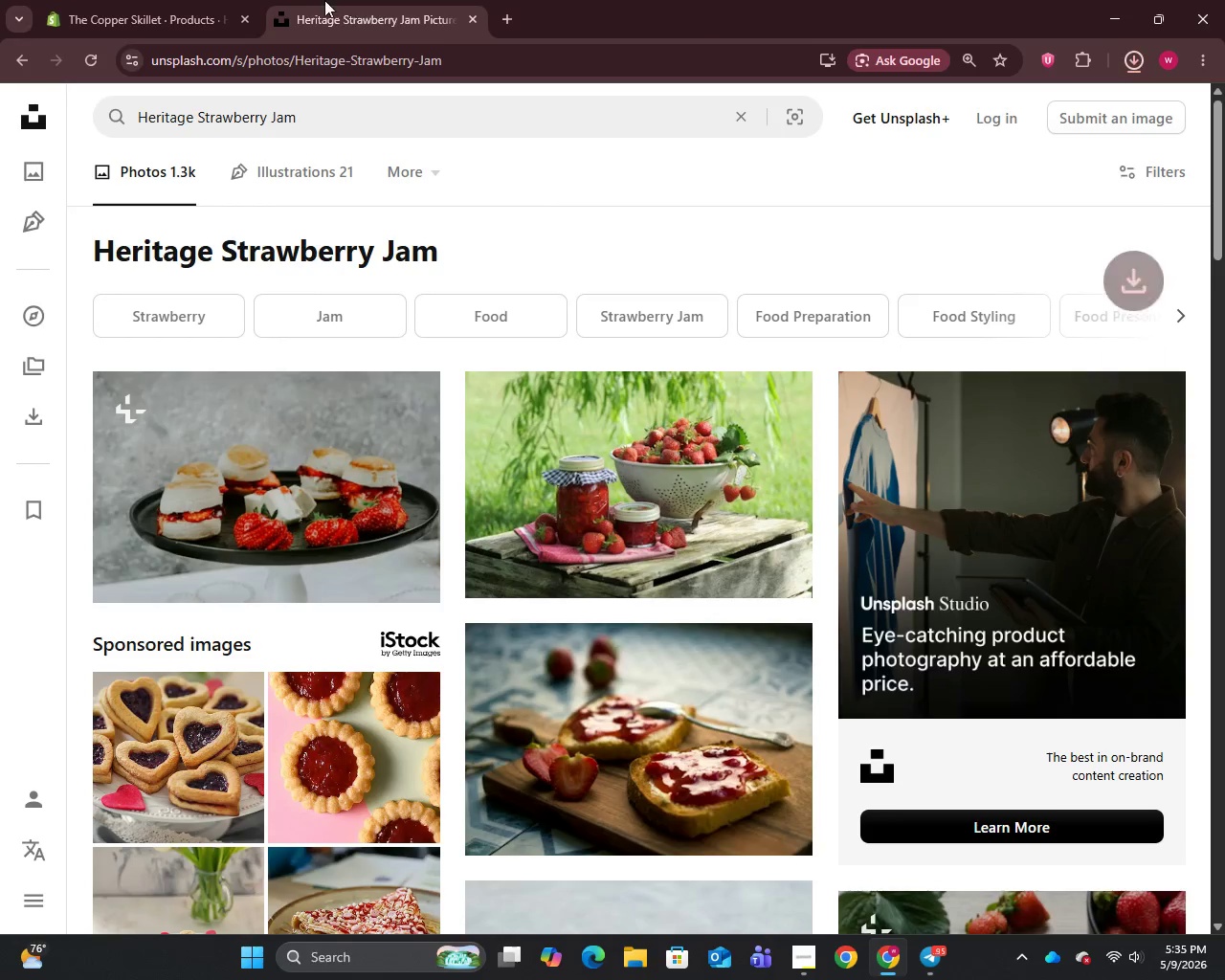 
left_click_drag(start_coordinate=[203, 0], to_coordinate=[209, 4])
 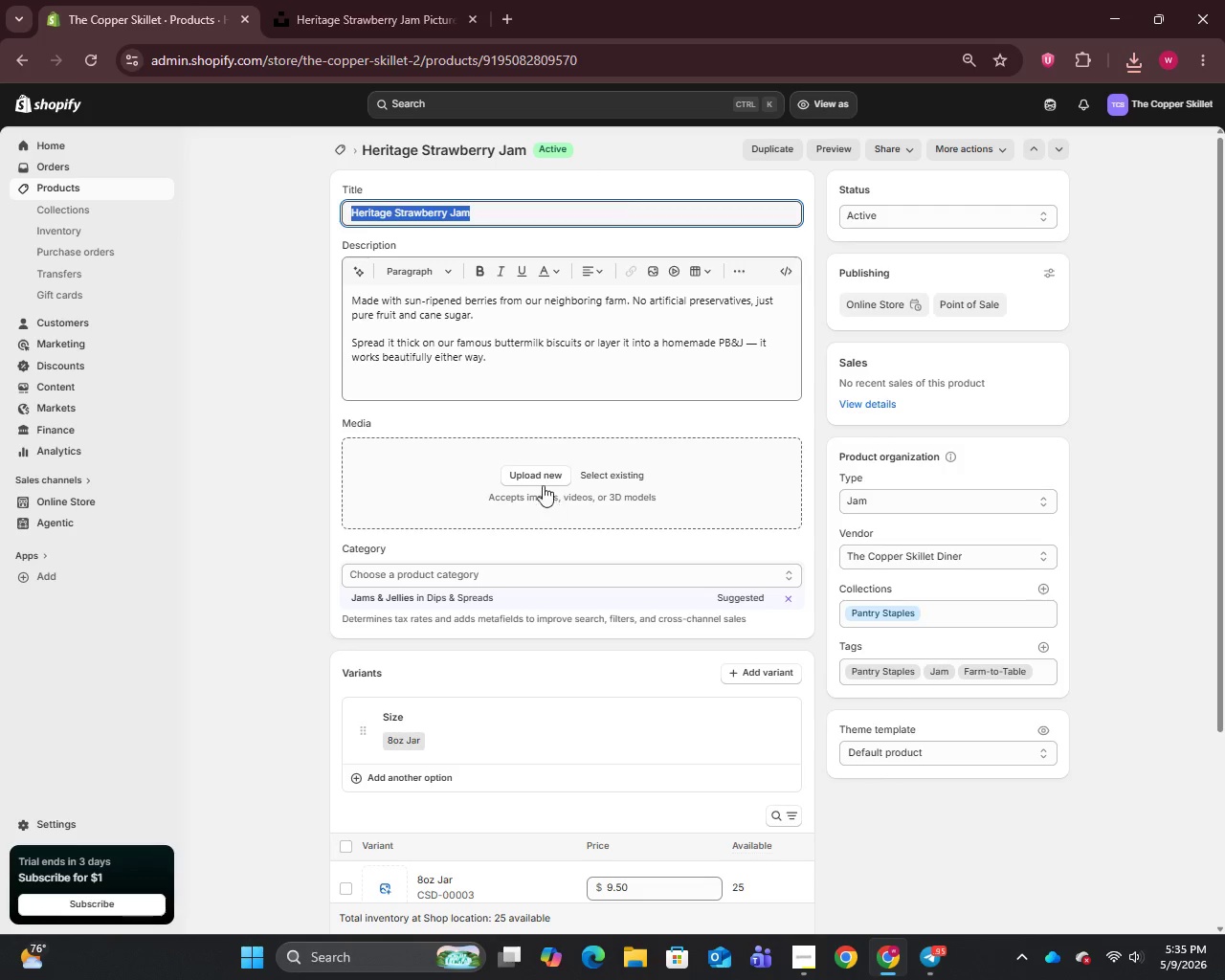 
left_click([538, 477])
 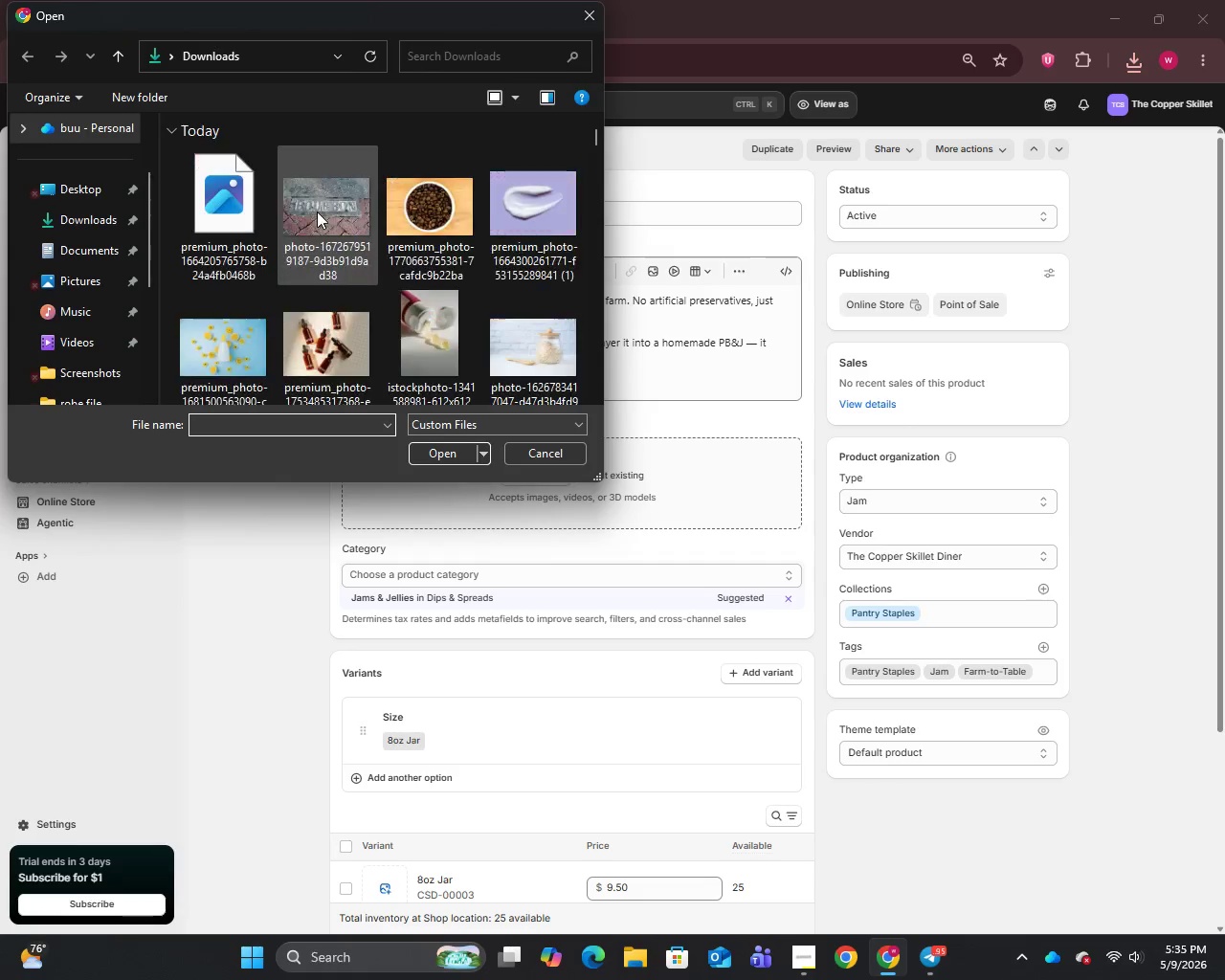 
left_click([248, 223])
 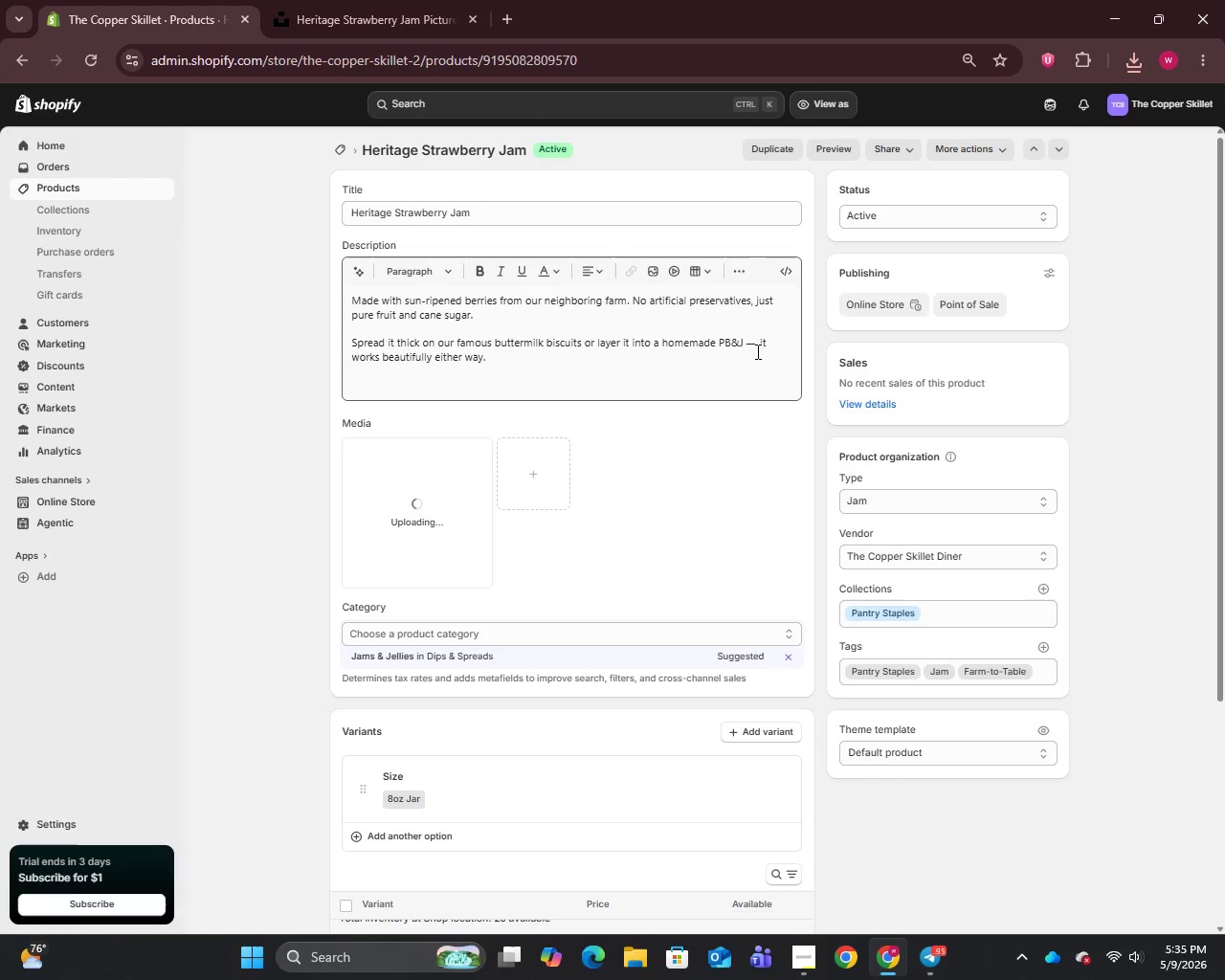 
left_click([758, 346])
 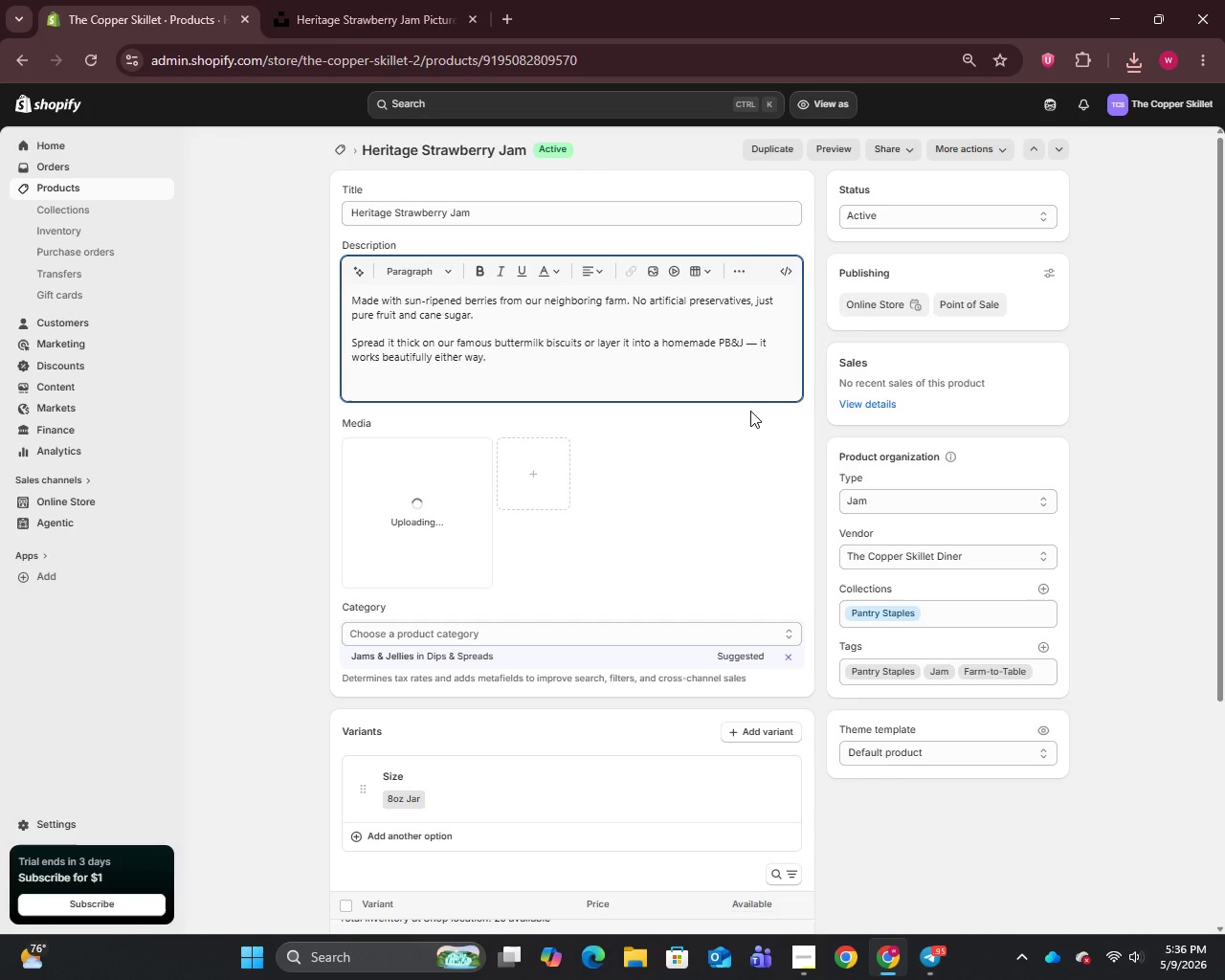 
key(Backspace)
 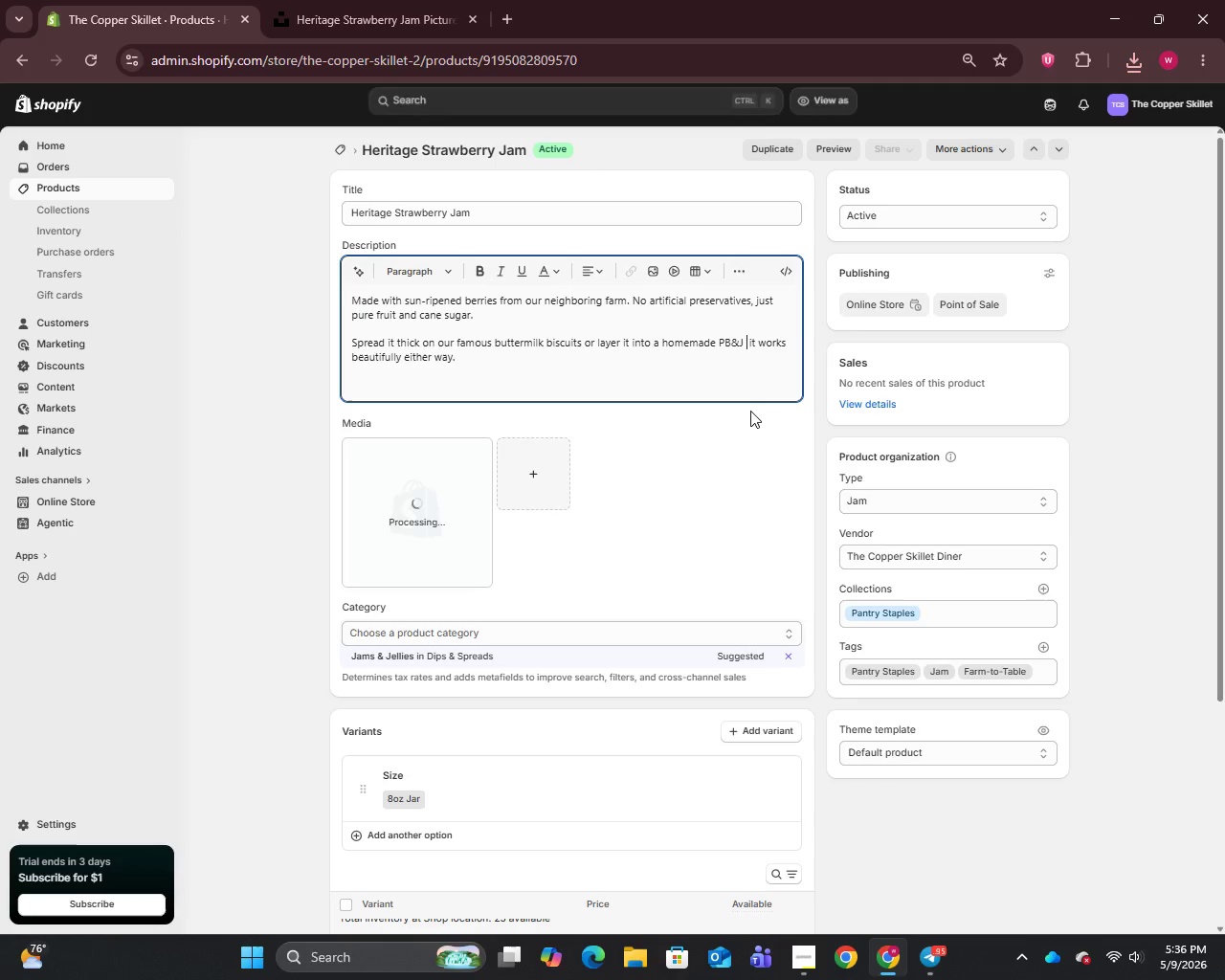 
key(Backspace)
 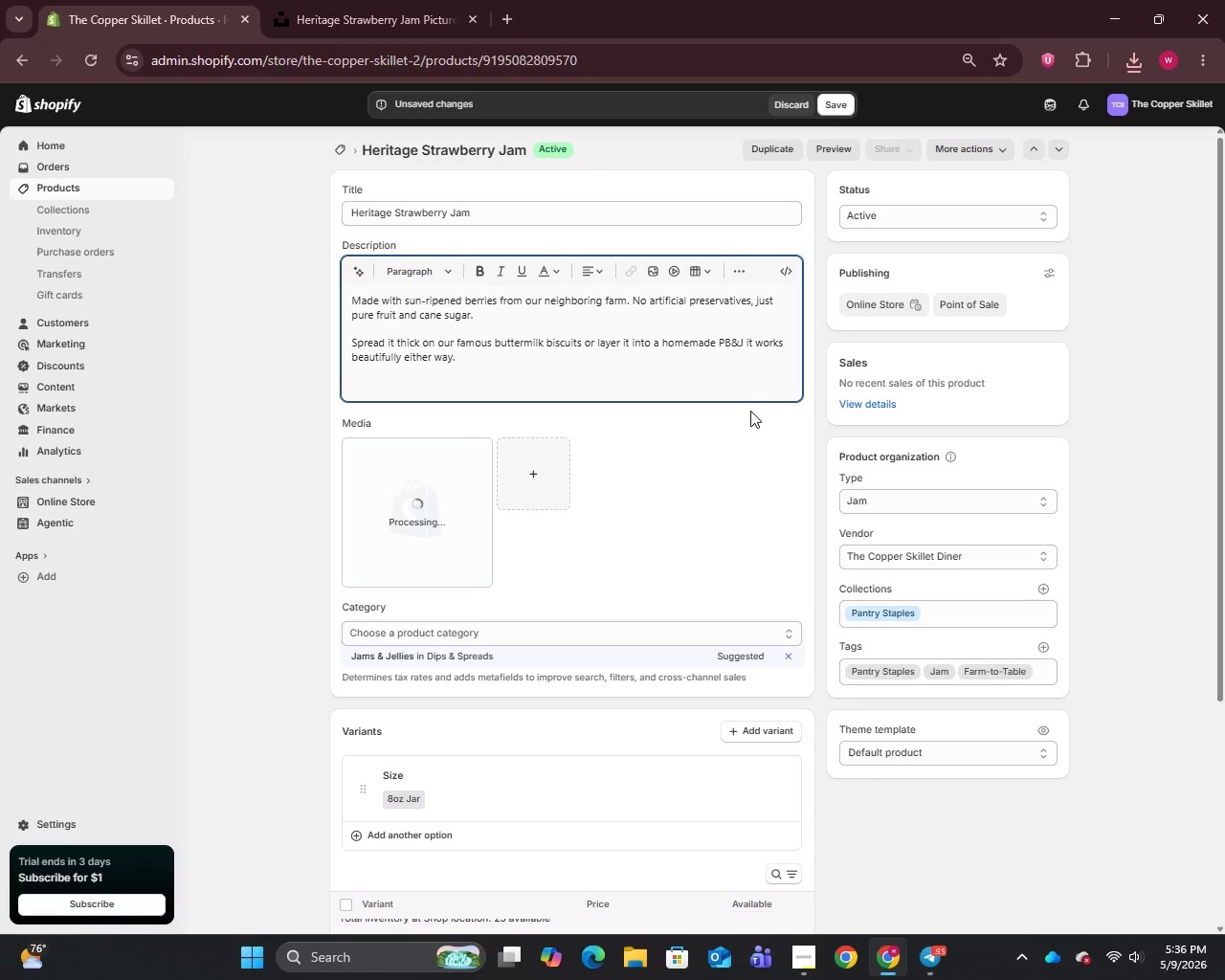 
key(Comma)
 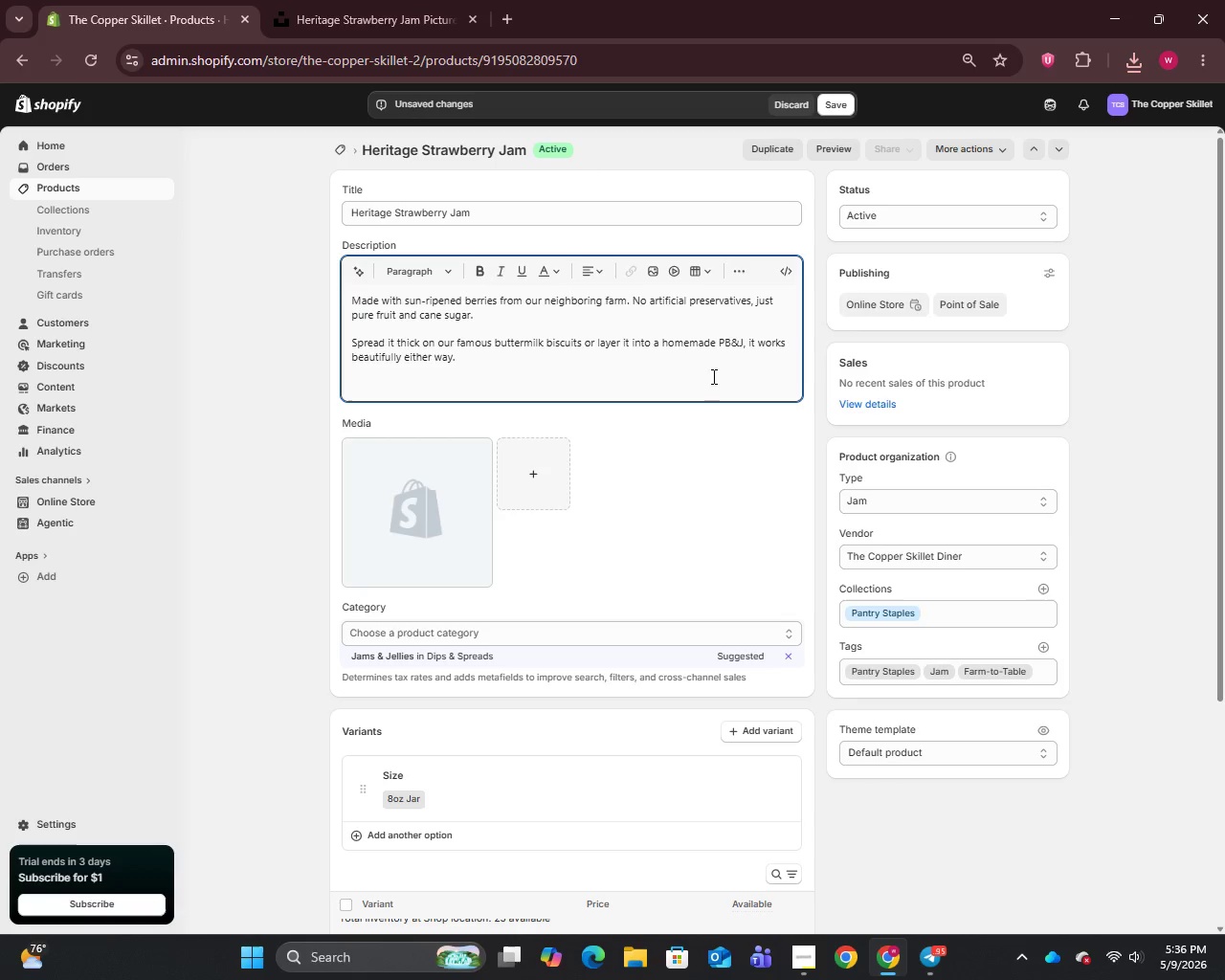 
left_click([424, 506])
 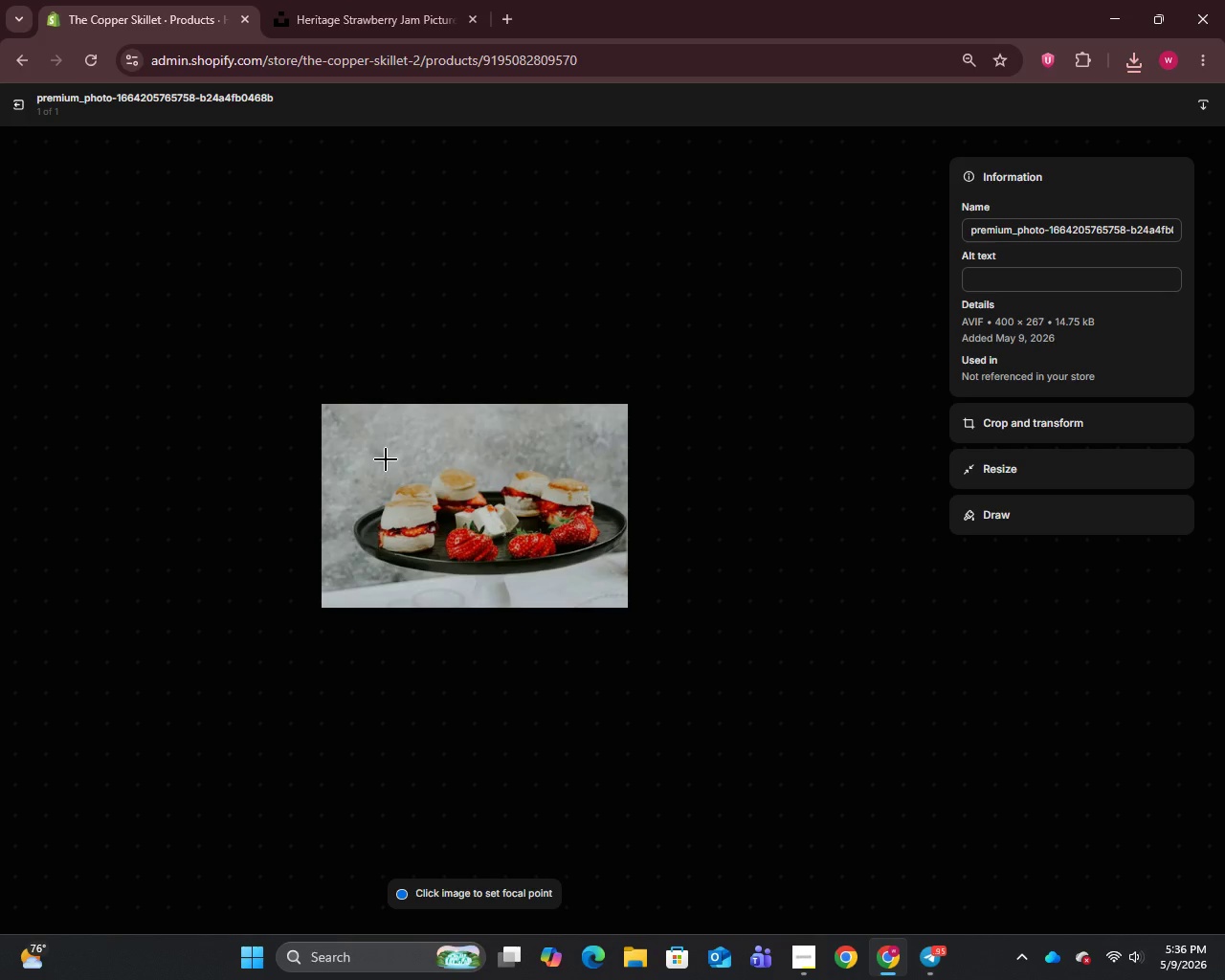 
wait(15.39)
 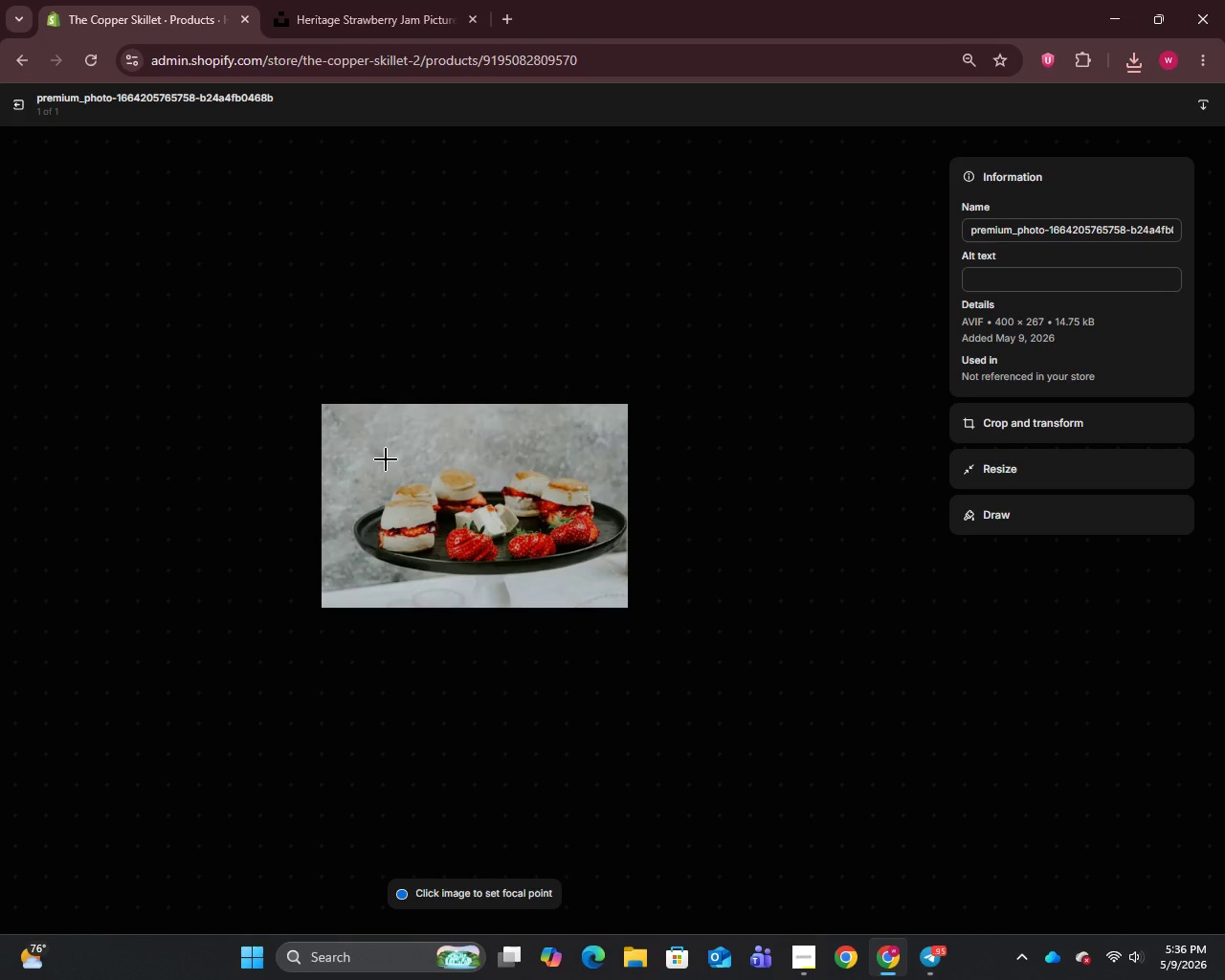 
key(Control+A)
 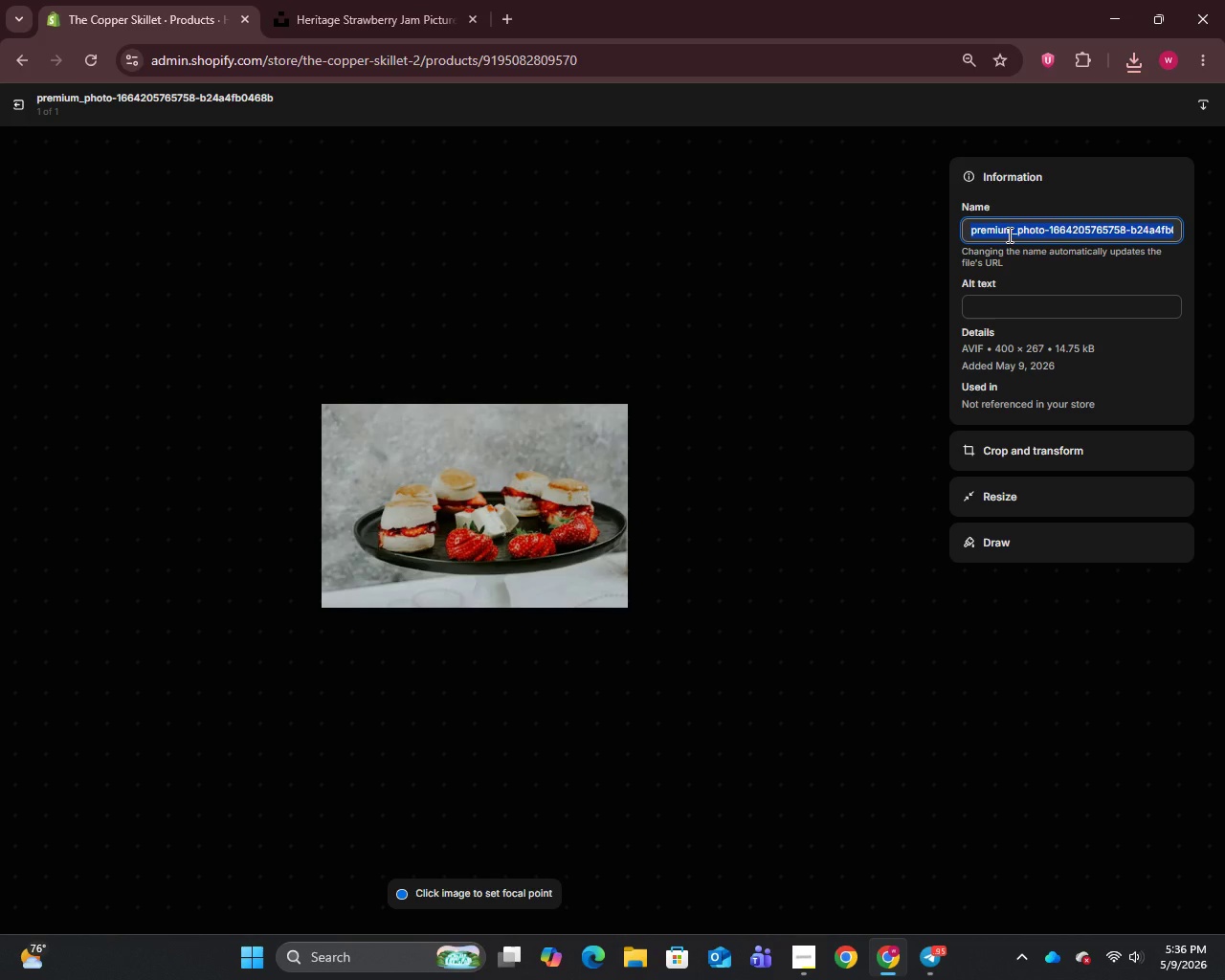 
key(Control+V)
 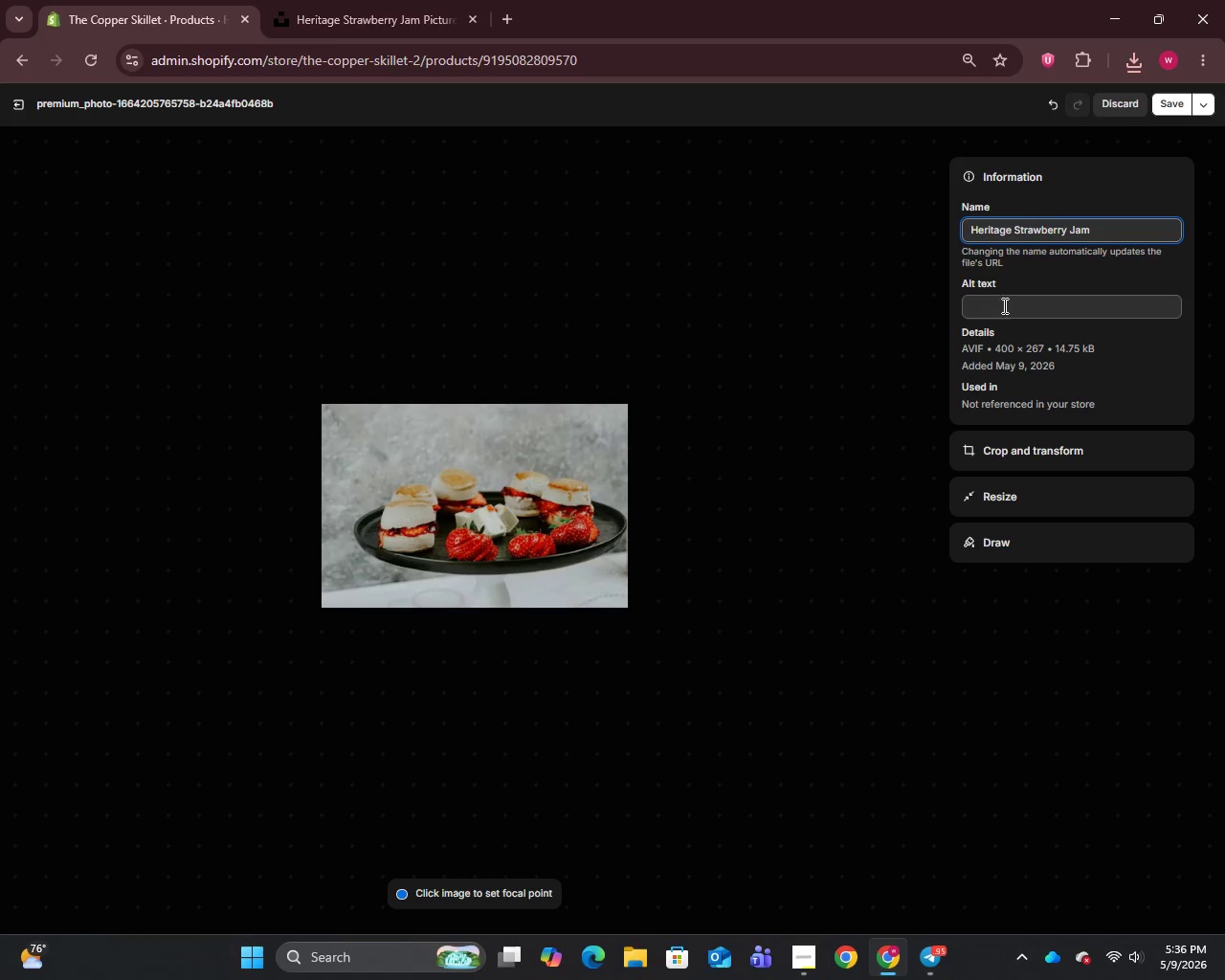 
left_click([1002, 308])
 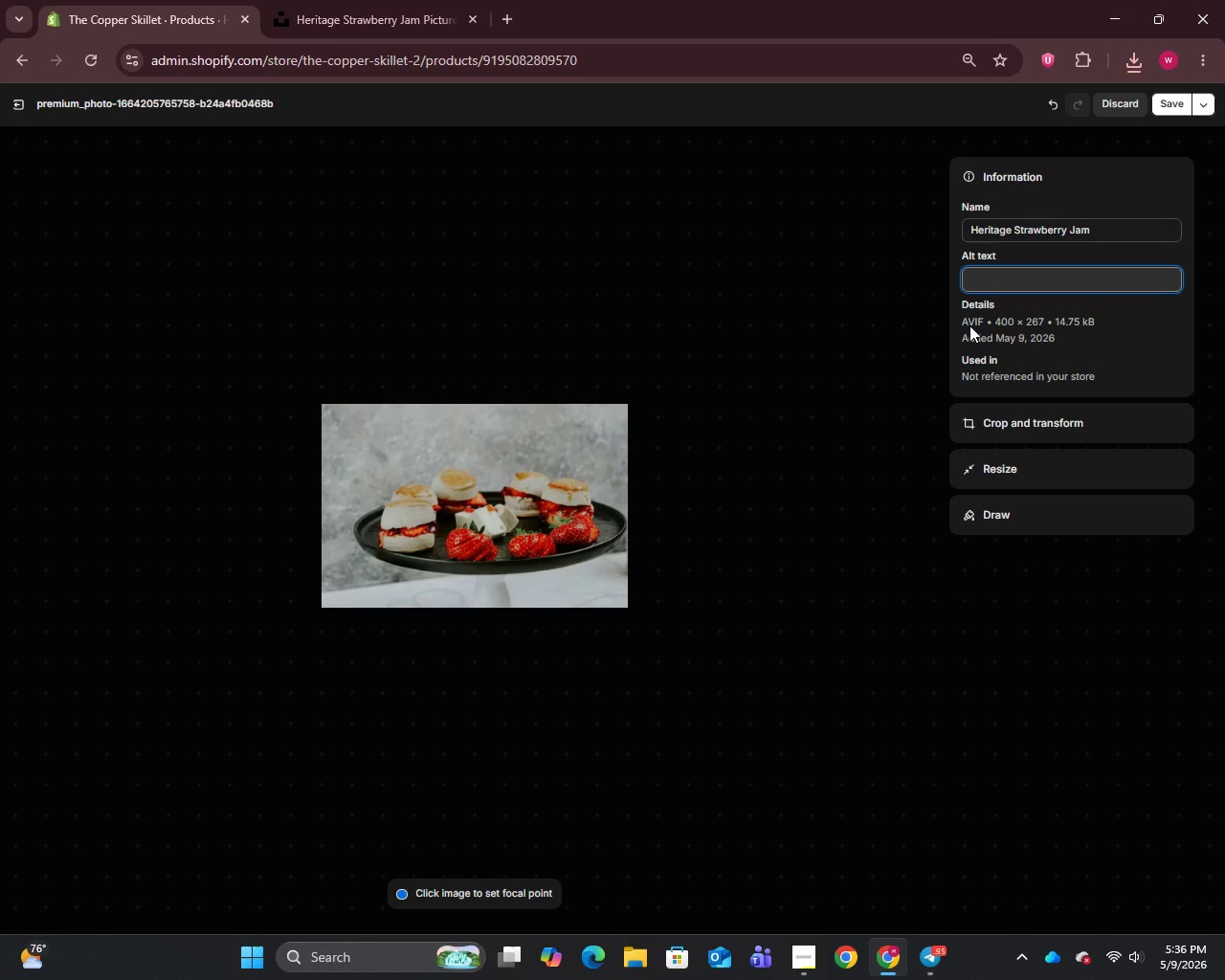 
type(Heritage Strawberry jam made with sun-ripened local farm berries in an 8oz jar by The Copper Skillet Diner)
 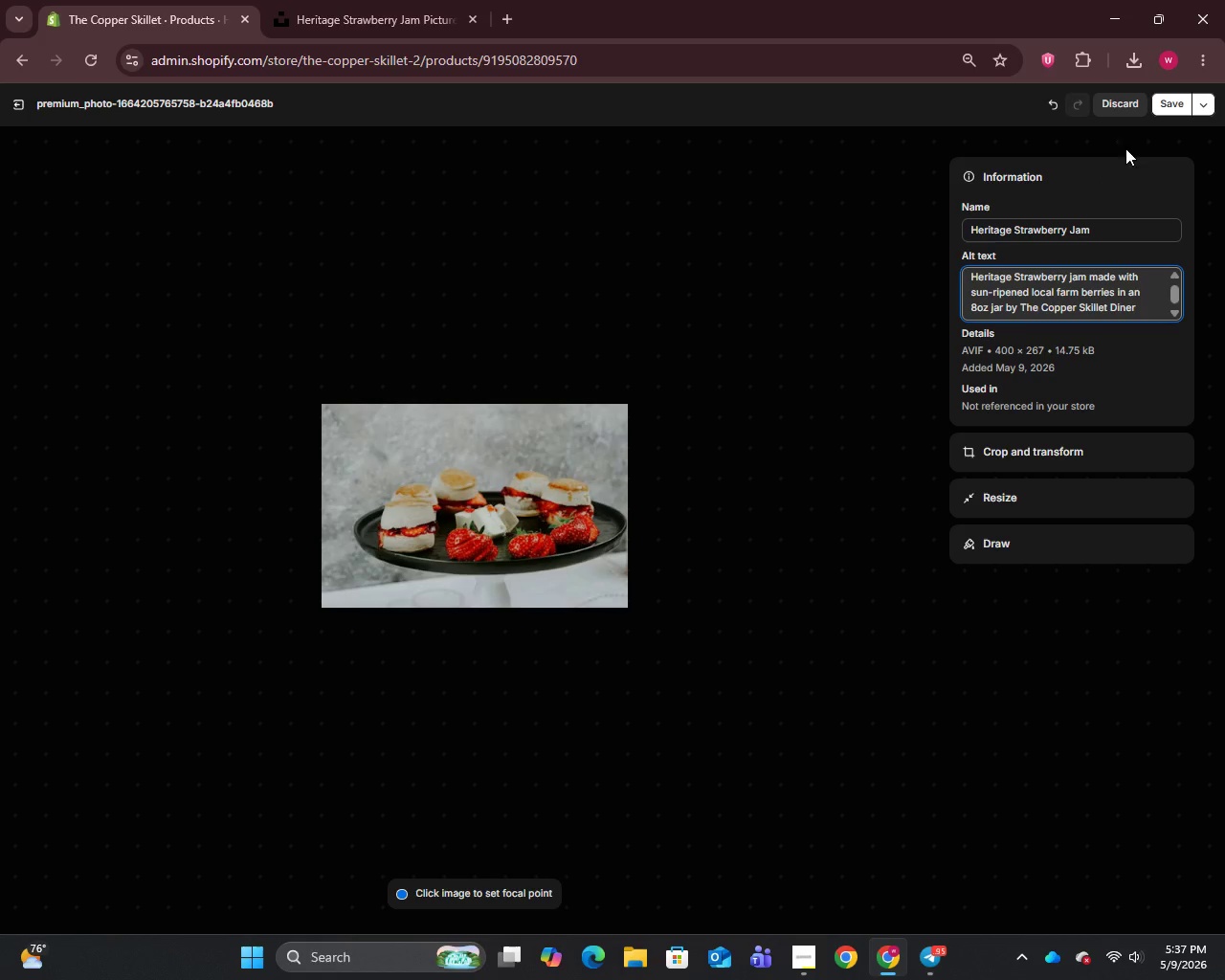 
left_click([1165, 100])
 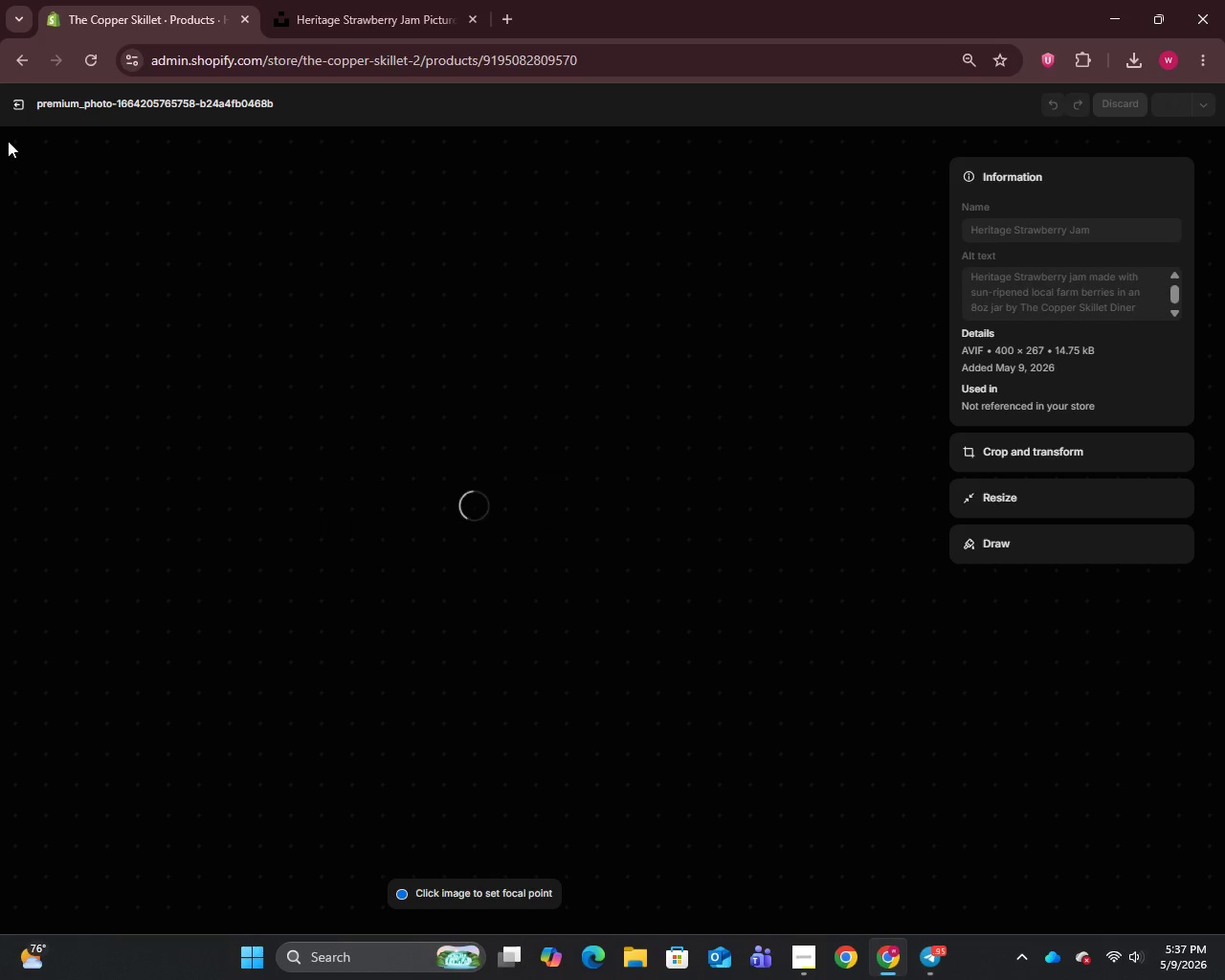 
mouse_move([40, 134])
 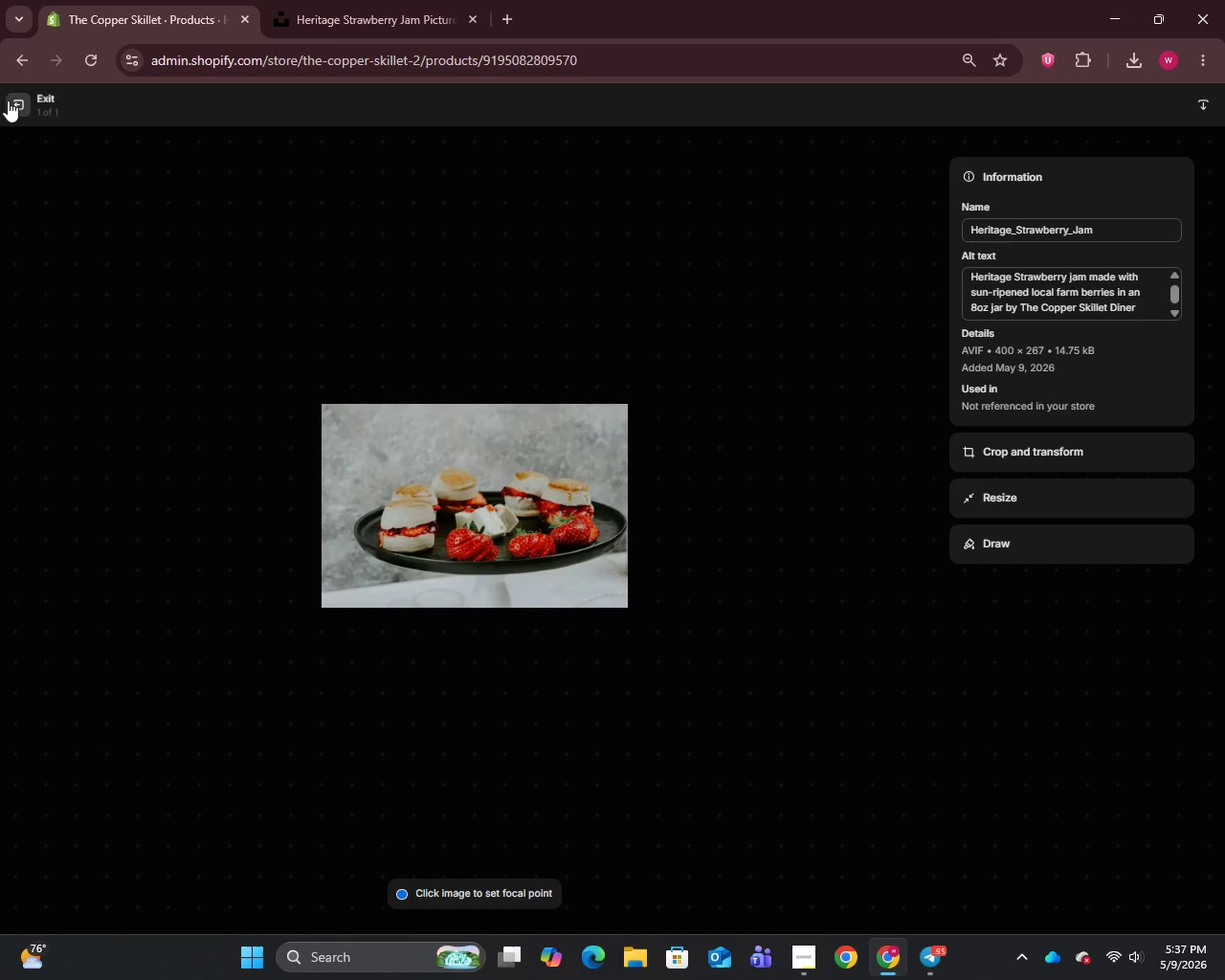 
left_click([14, 100])
 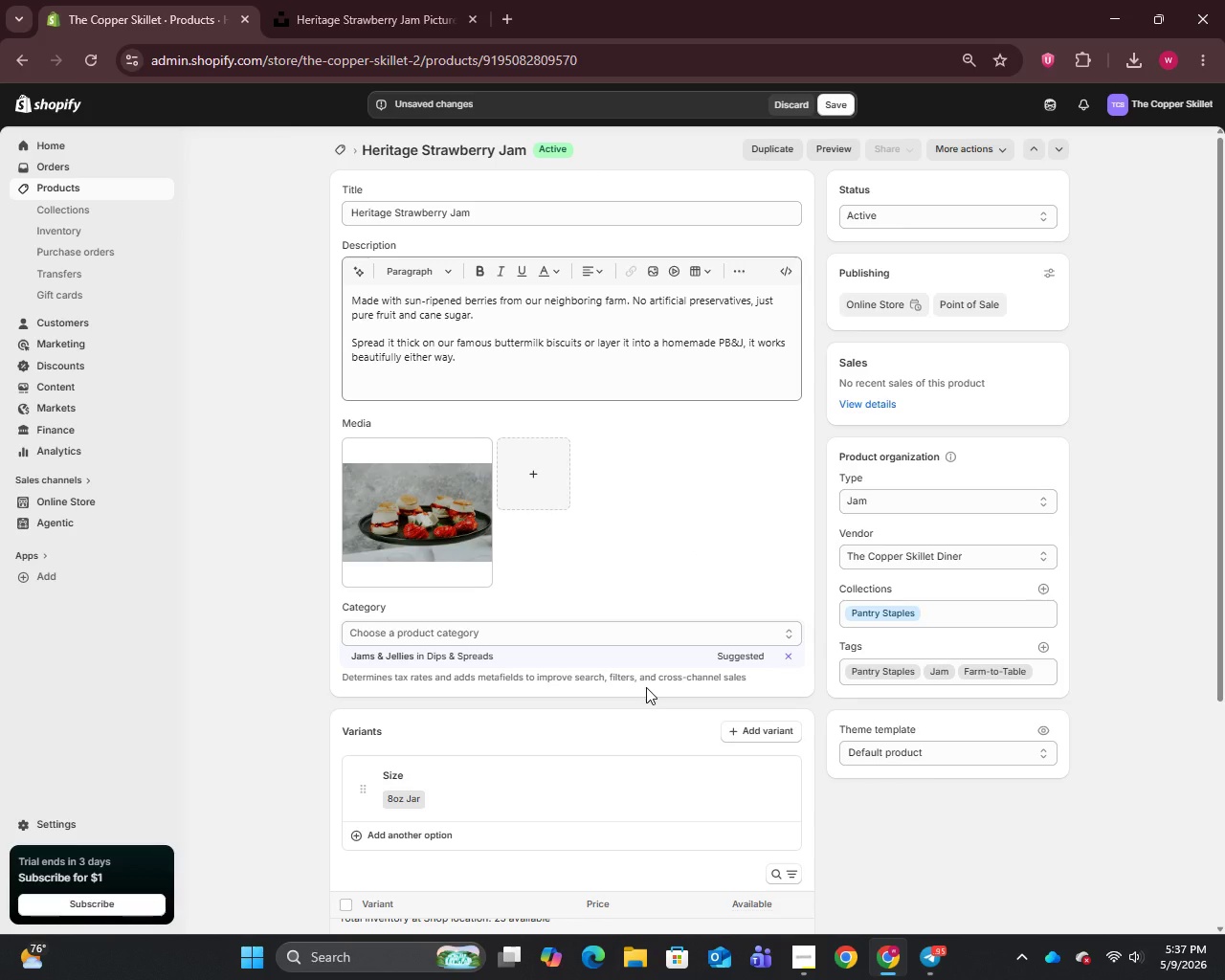 
wait(6.53)
 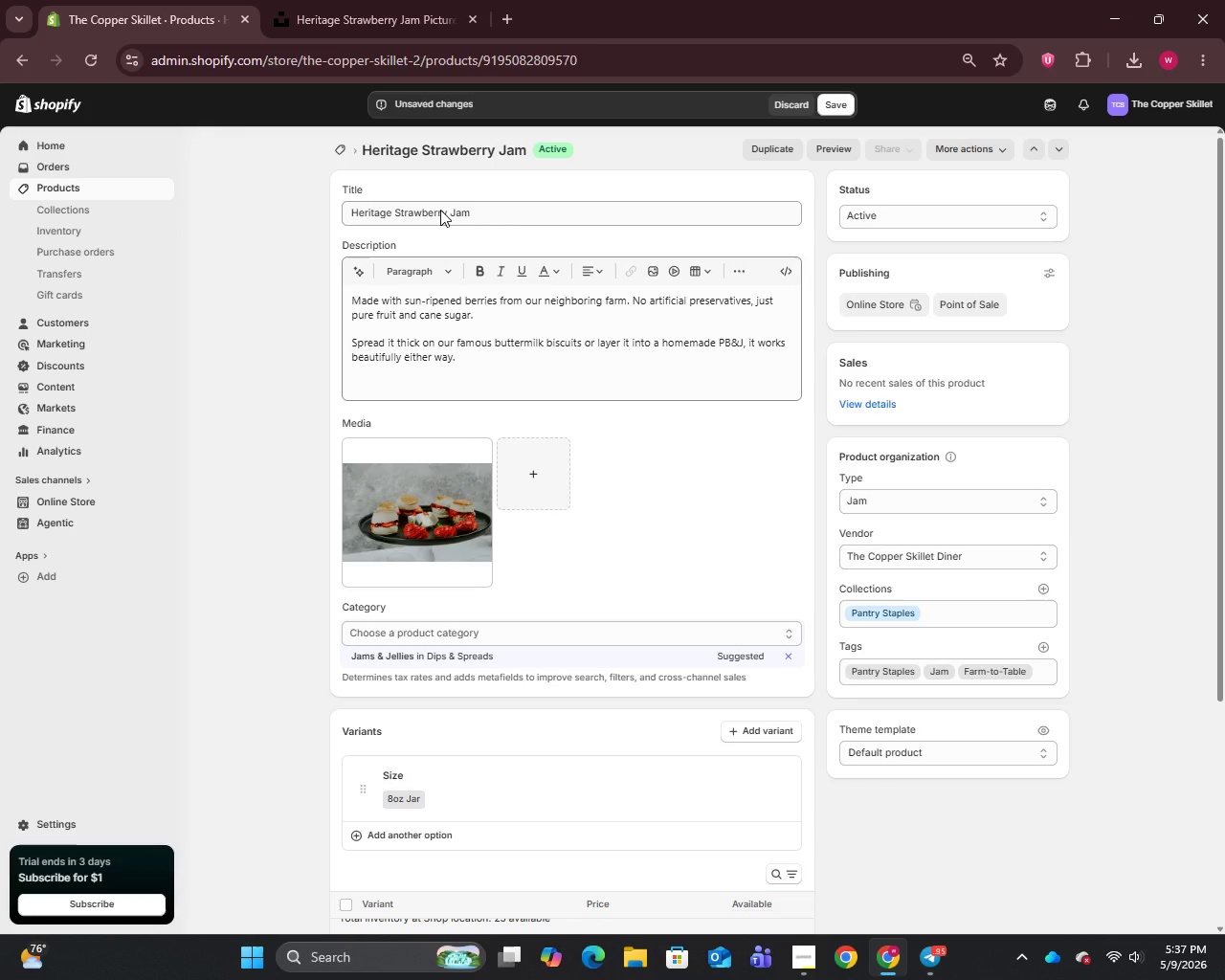 
left_click([847, 105])
 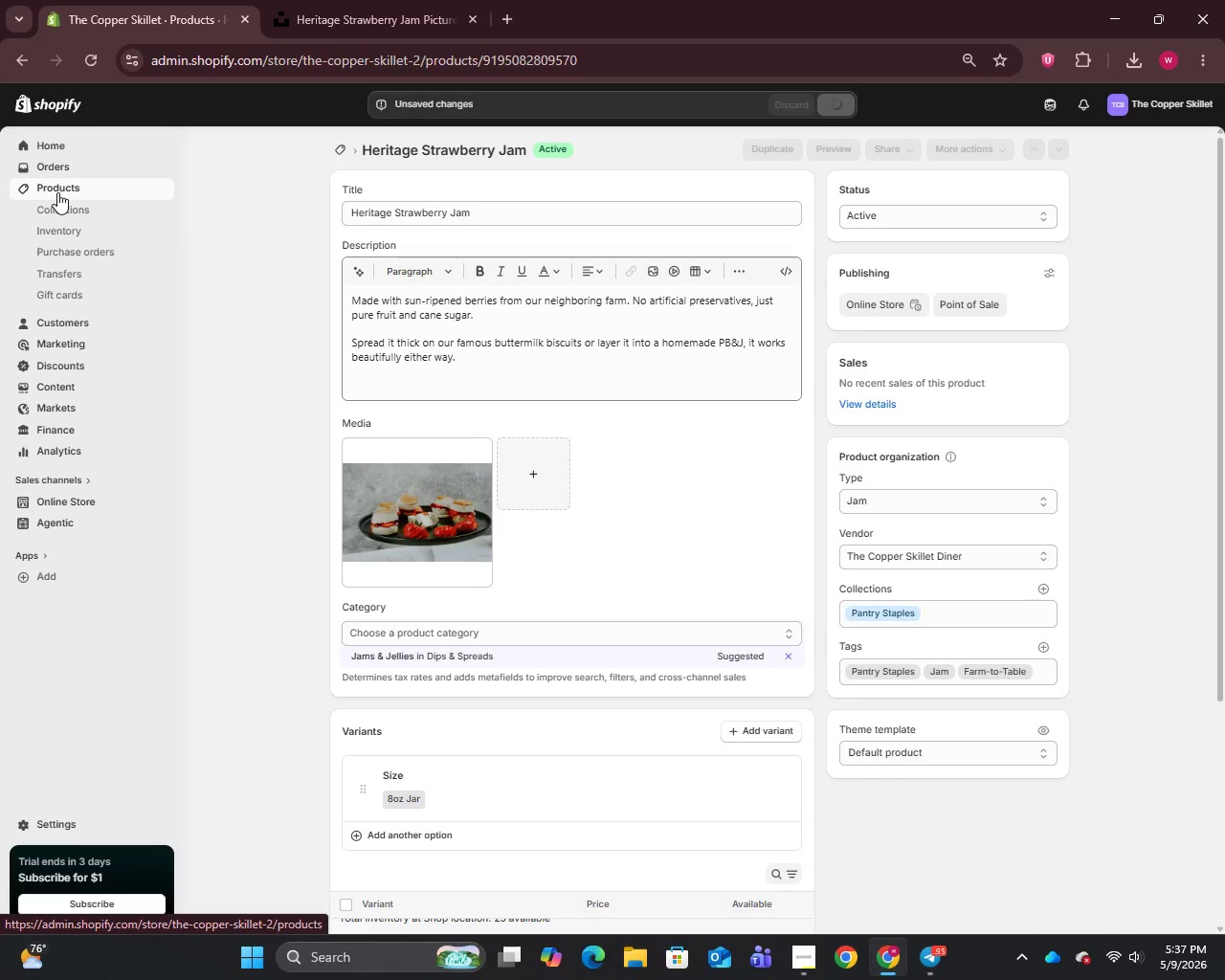 
wait(8.23)
 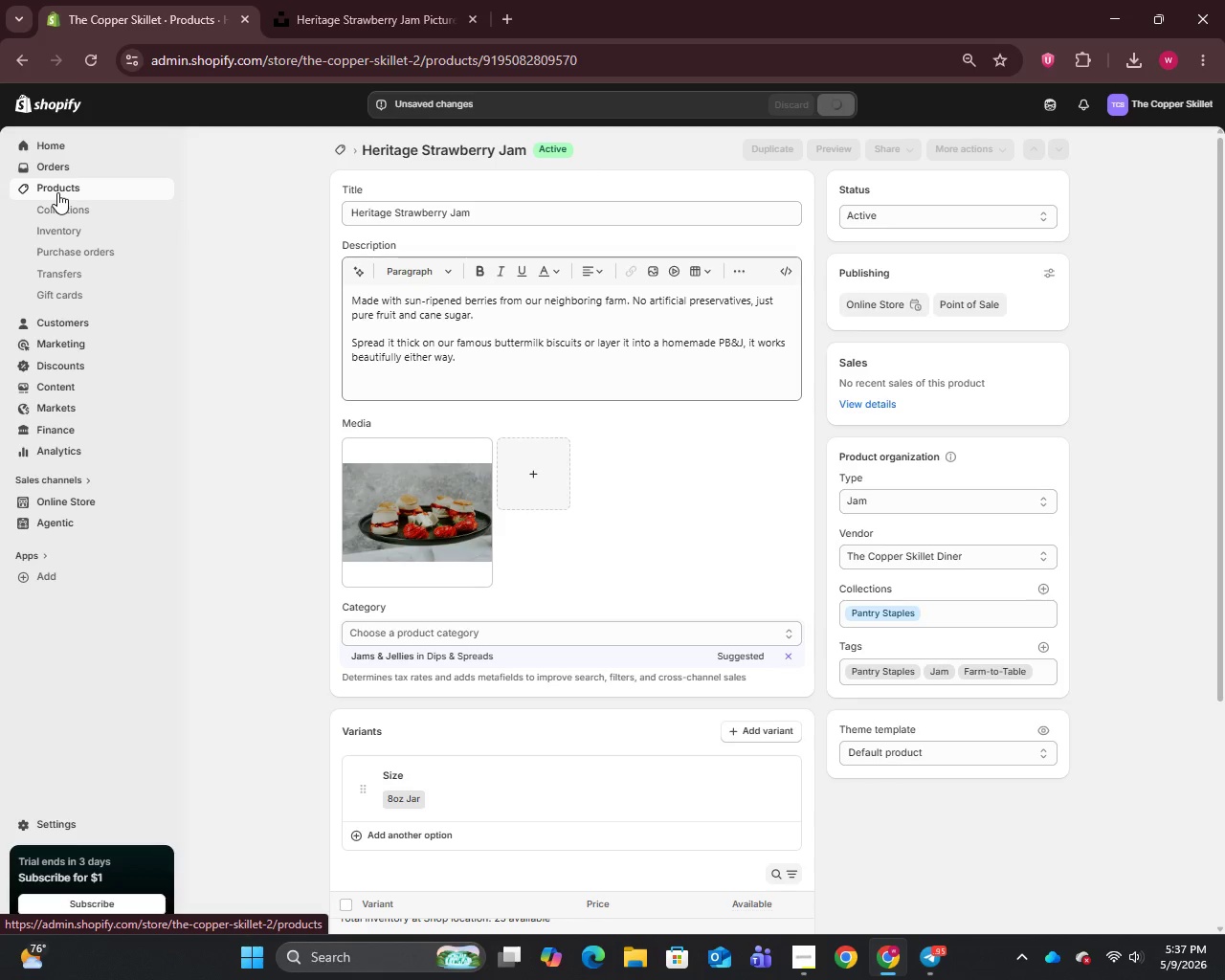 
left_click([63, 183])
 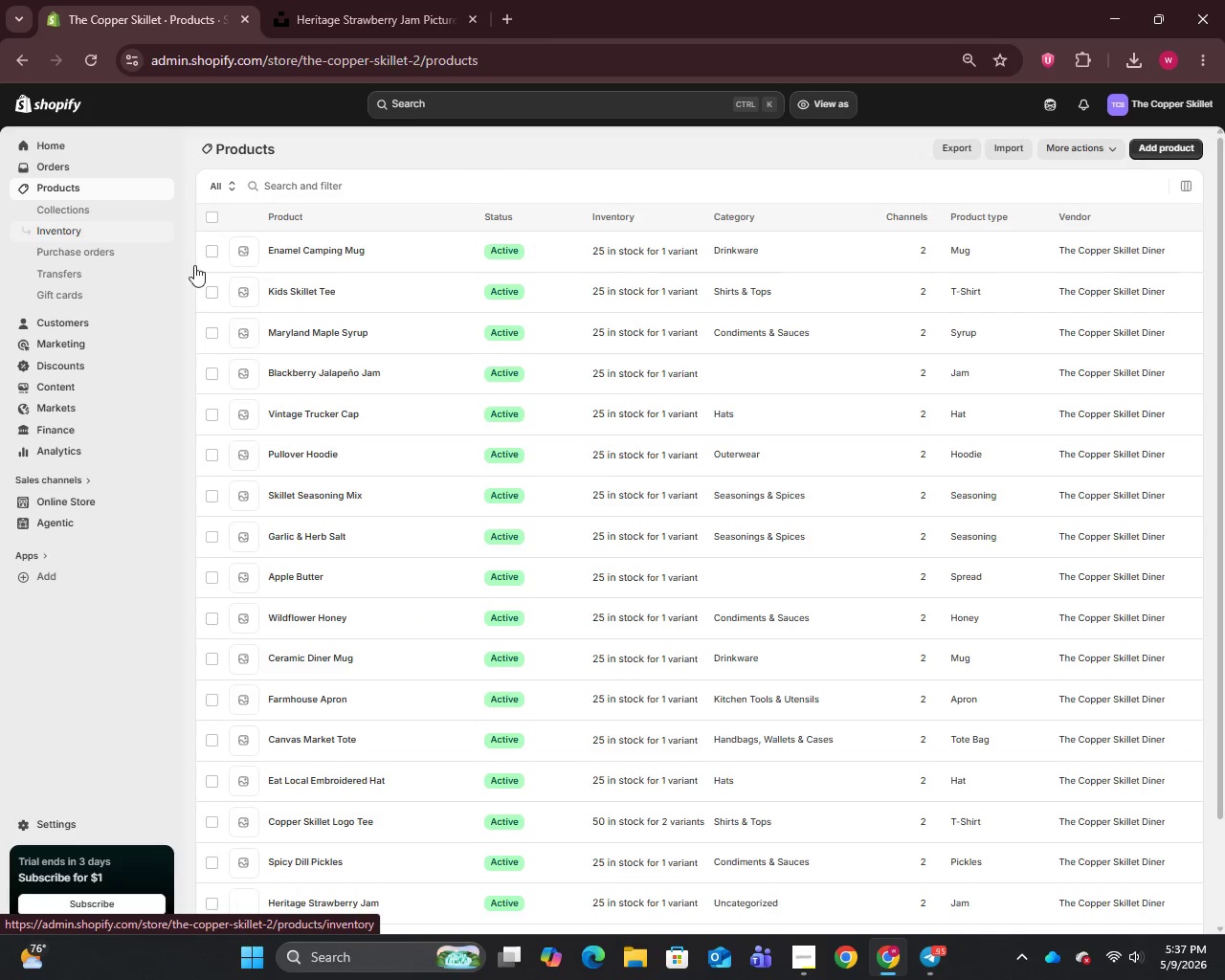 
scroll: coordinate [315, 671], scroll_direction: down, amount: 8.0
 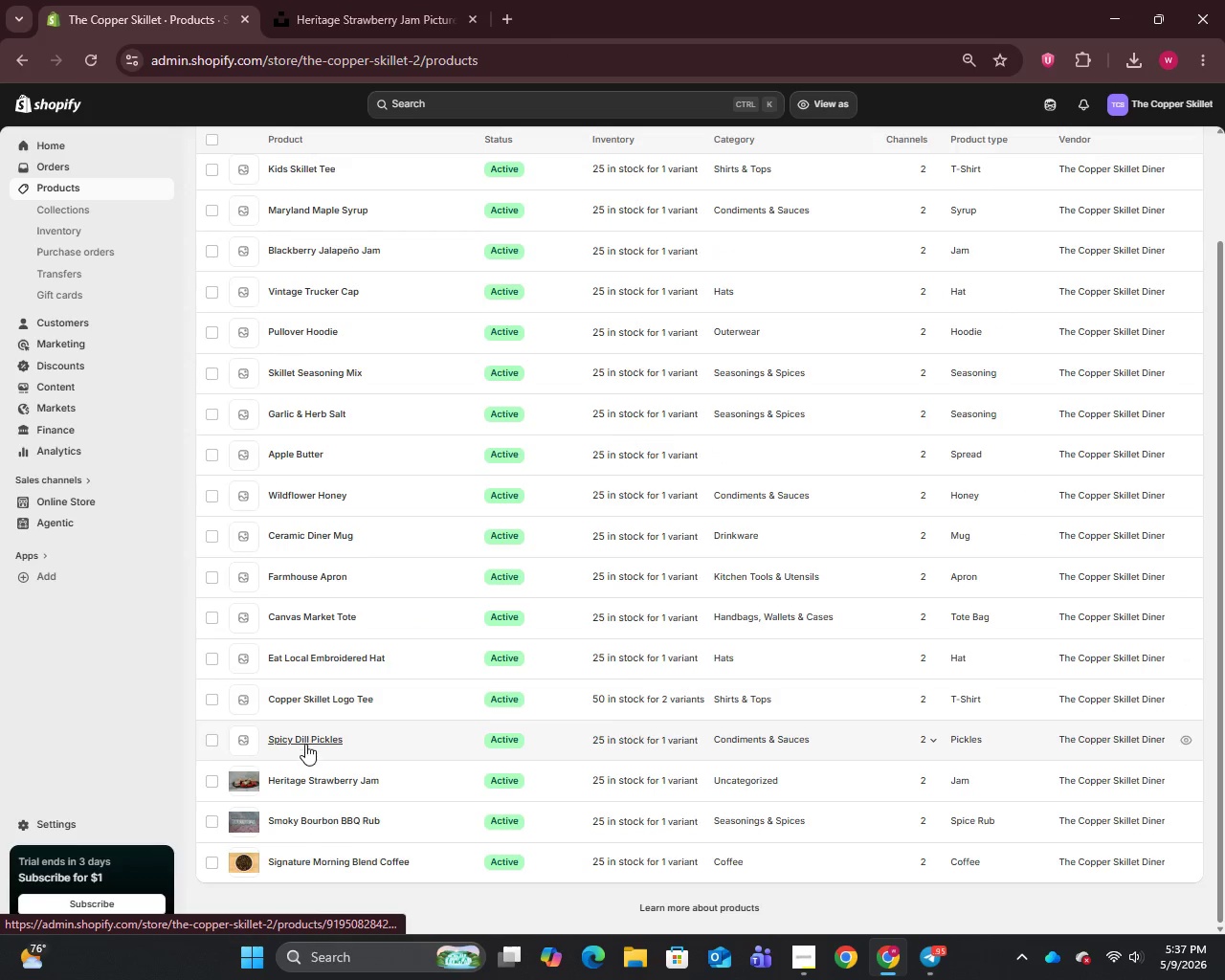 
left_click([305, 744])
 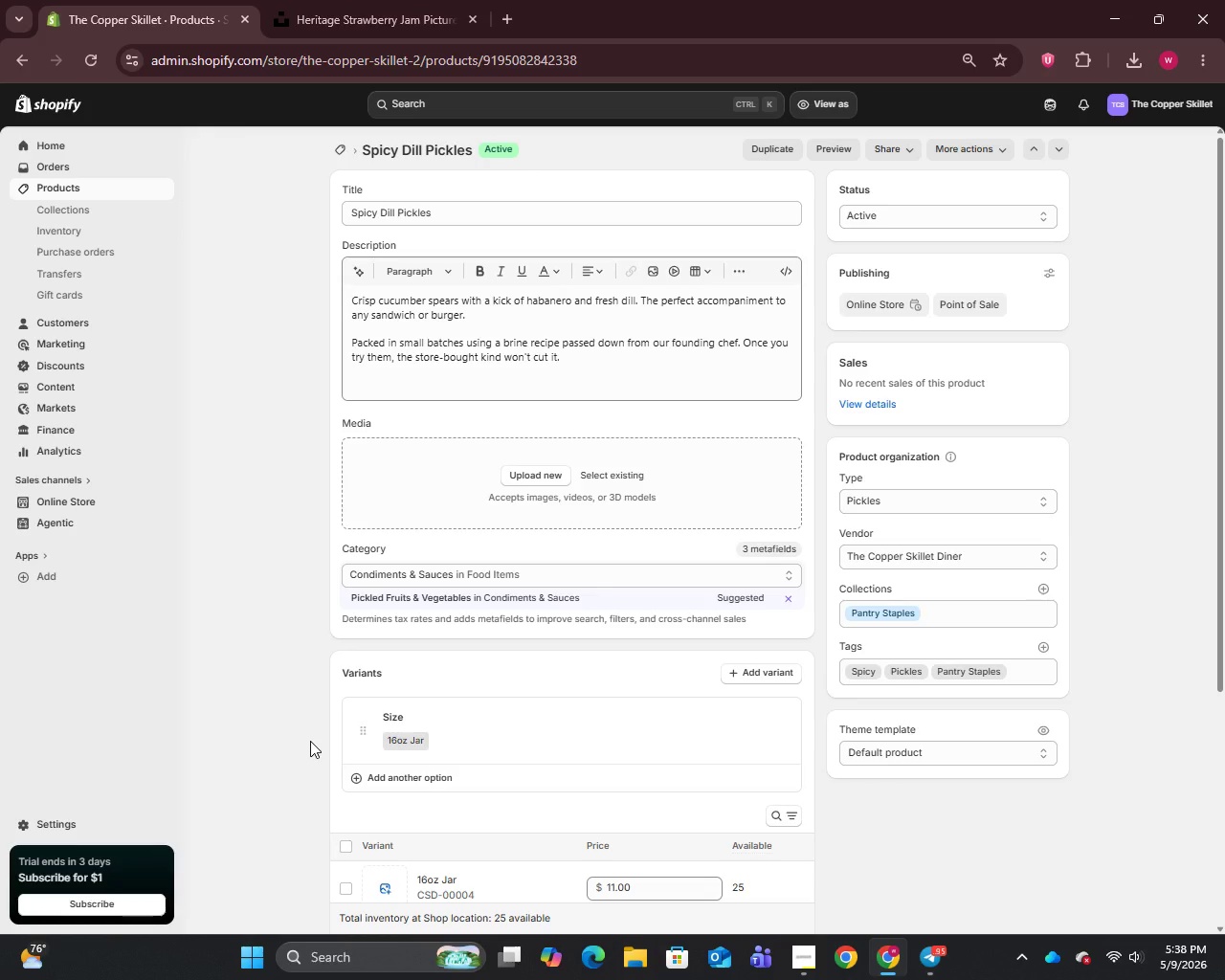 
wait(19.25)
 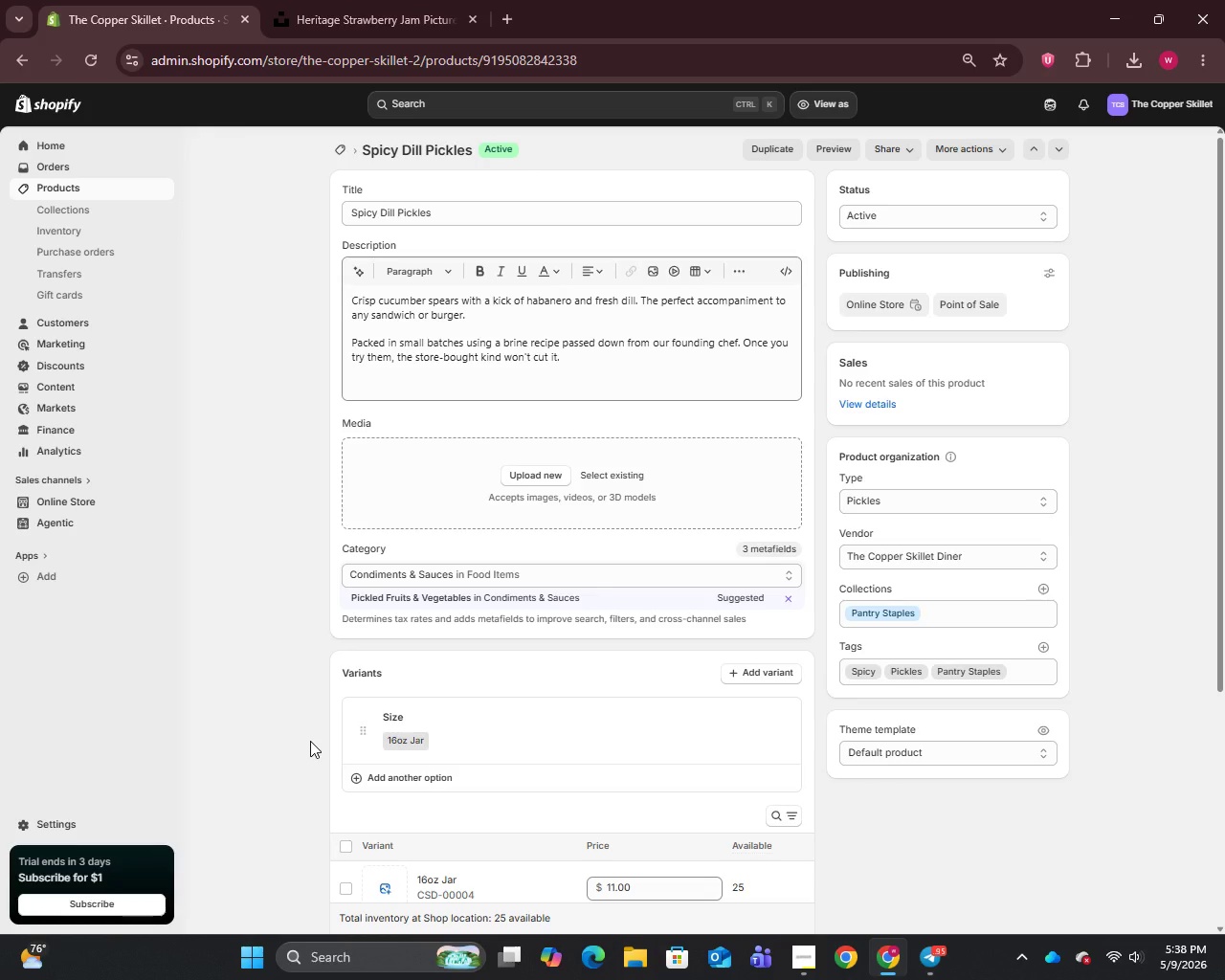 
left_click([441, 220])
 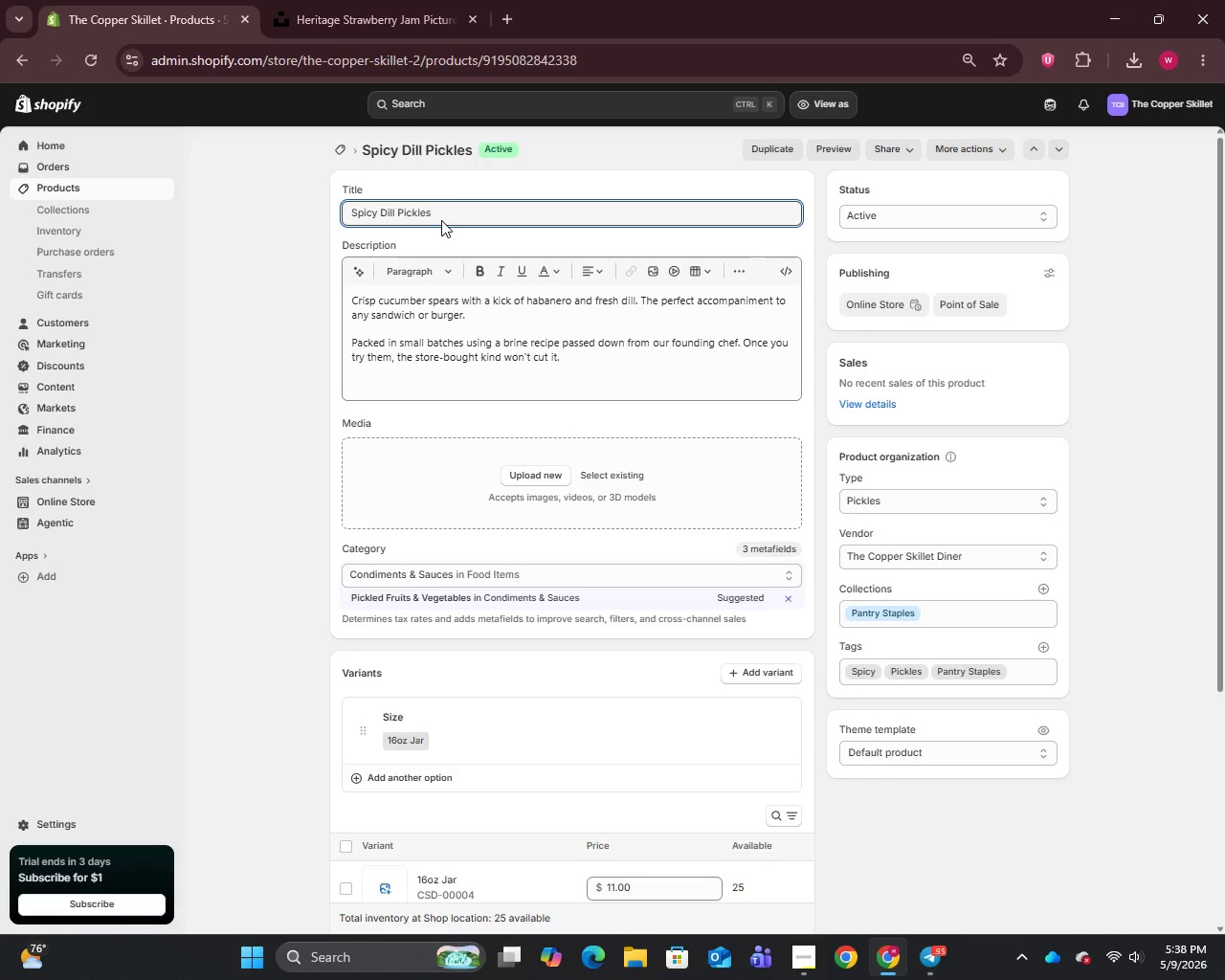 
key(Control+A)
 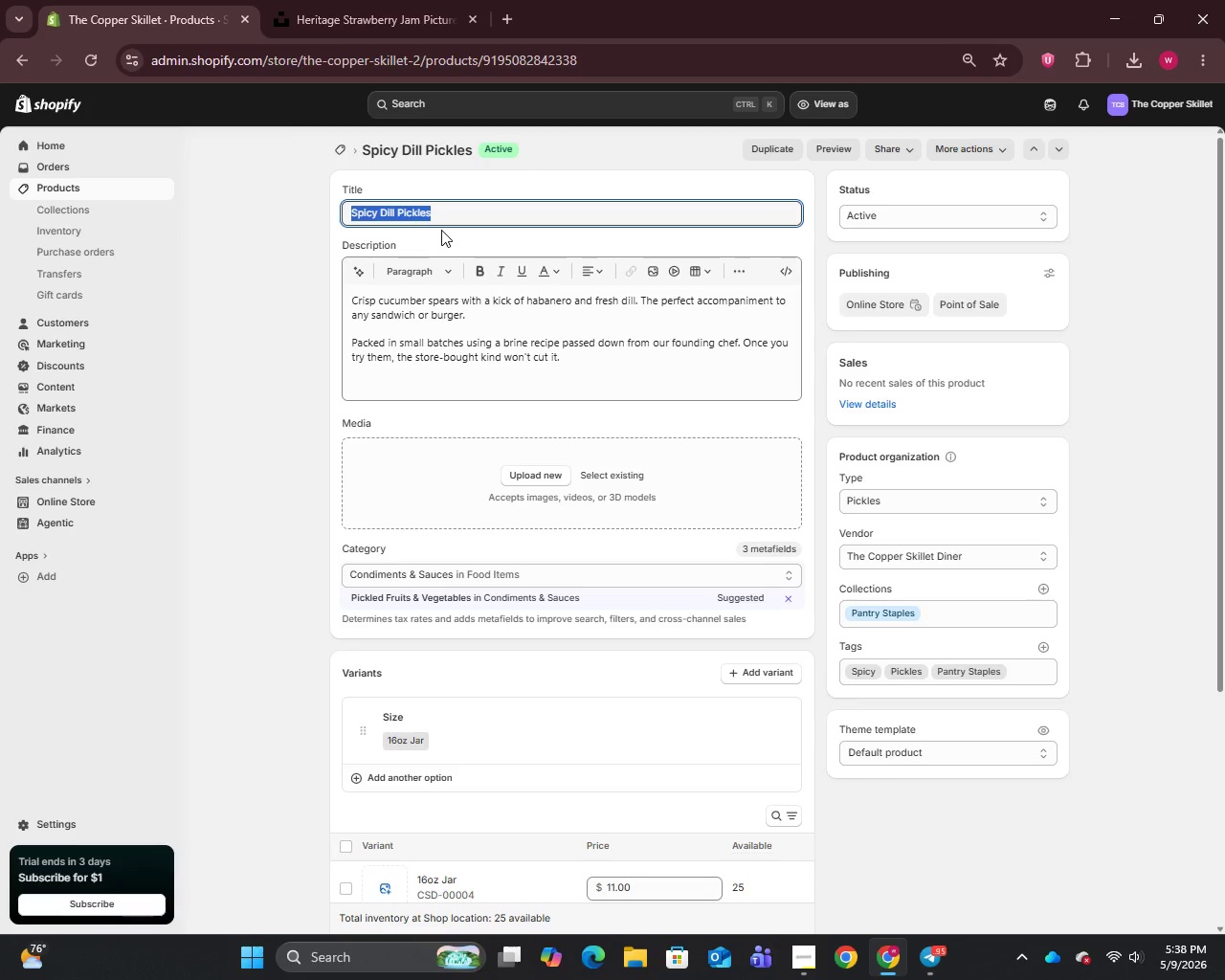 
key(Control+C)
 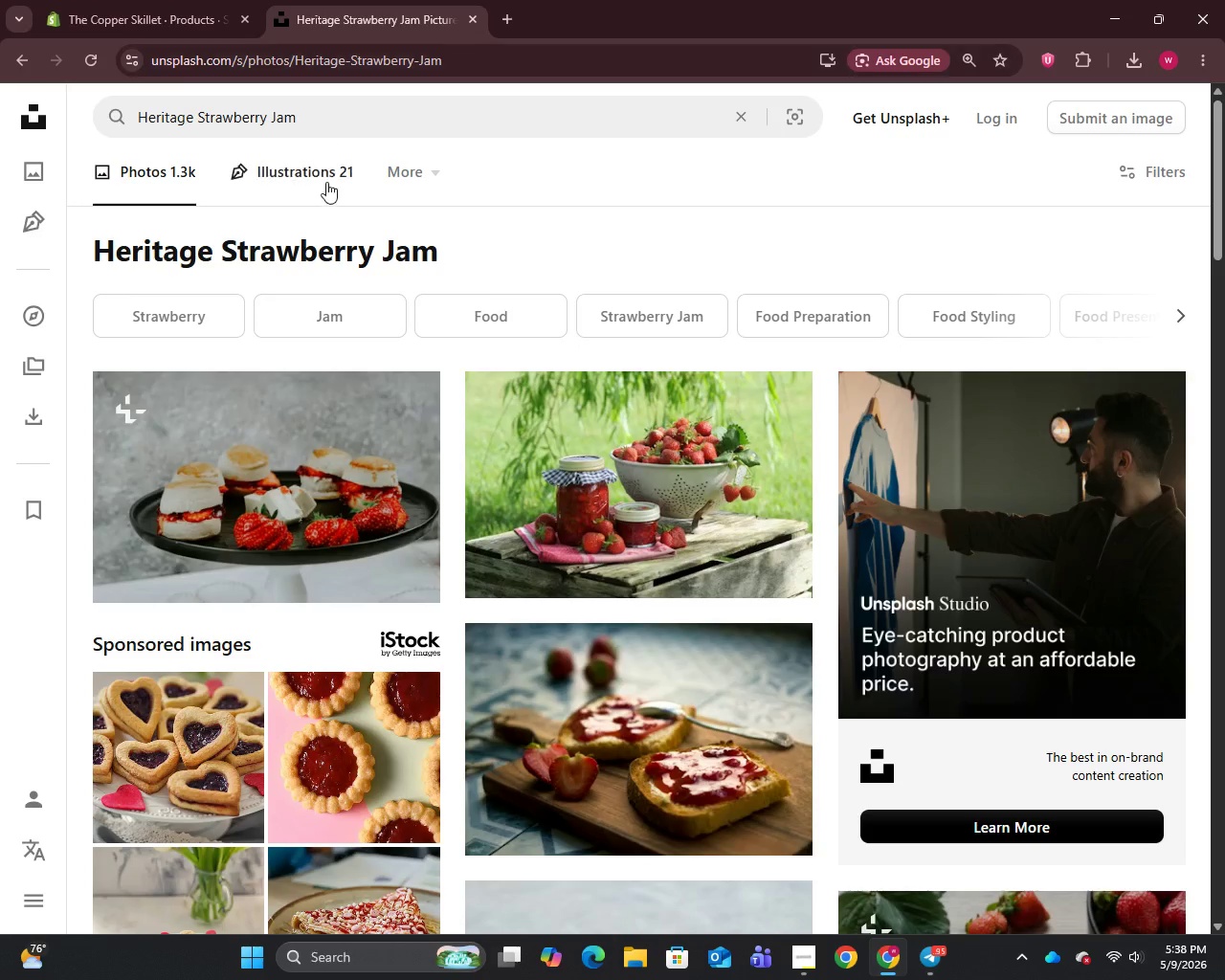 
left_click([337, 123])
 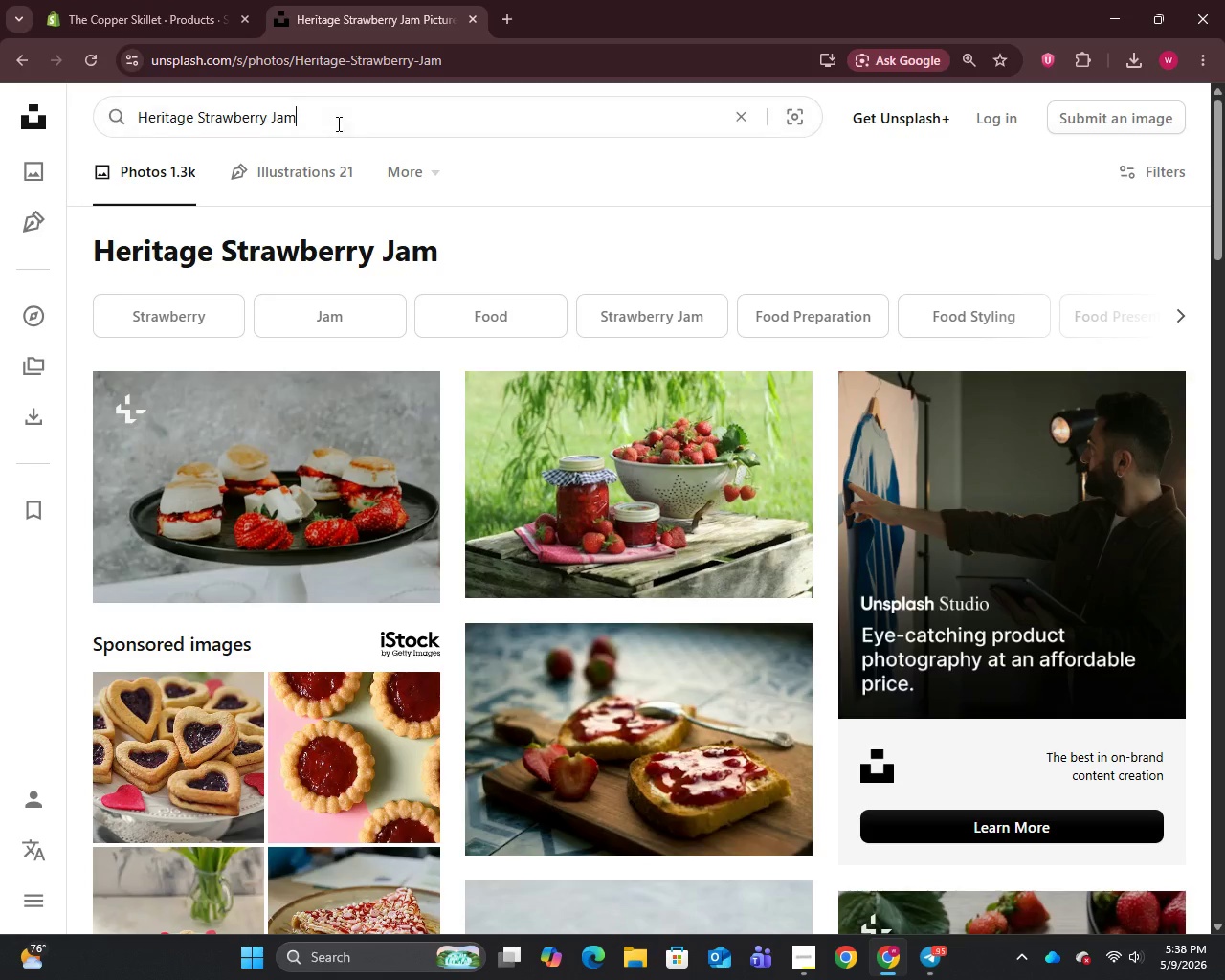 
key(Control+A)
 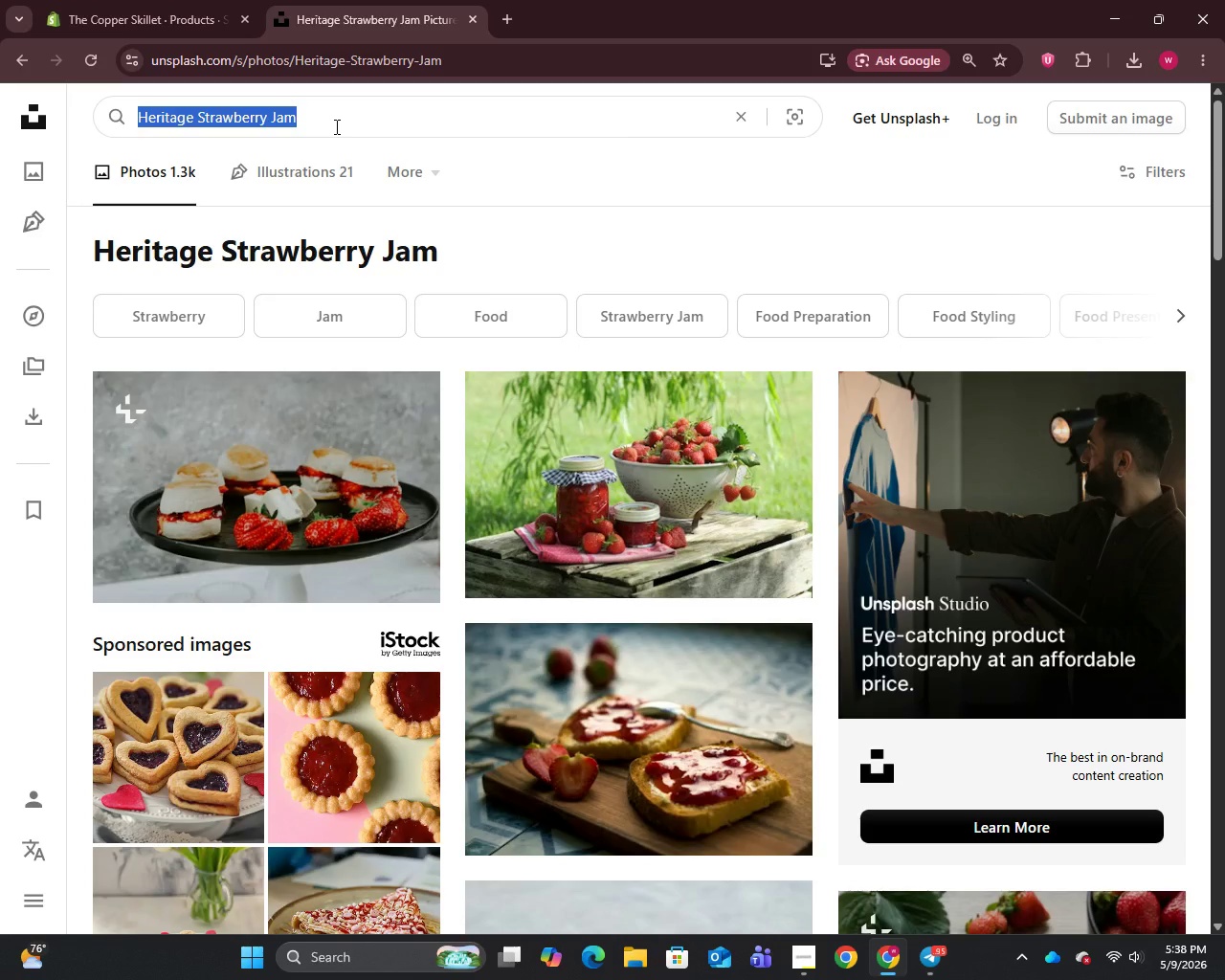 
key(Control+V)
 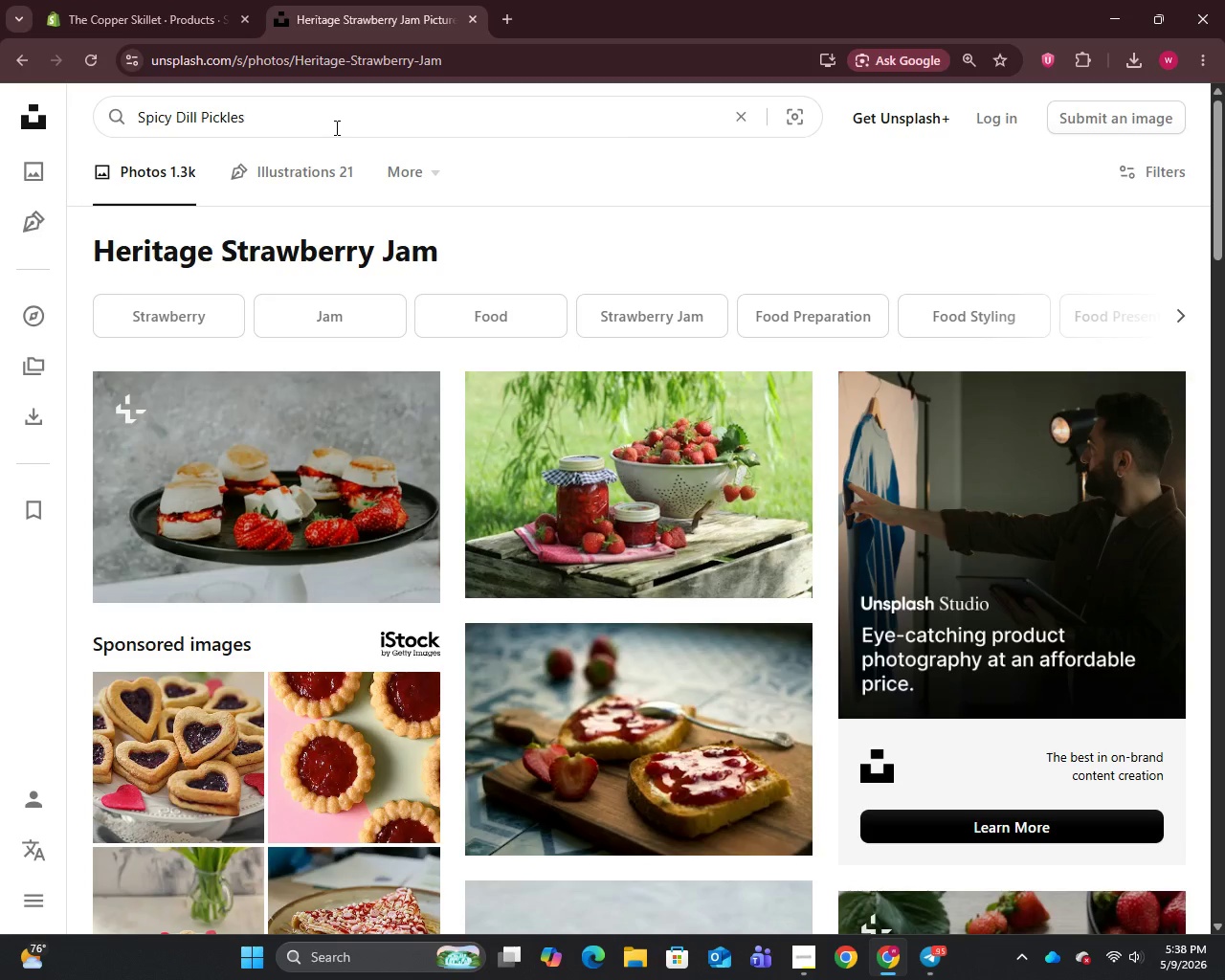 
key(Enter)
 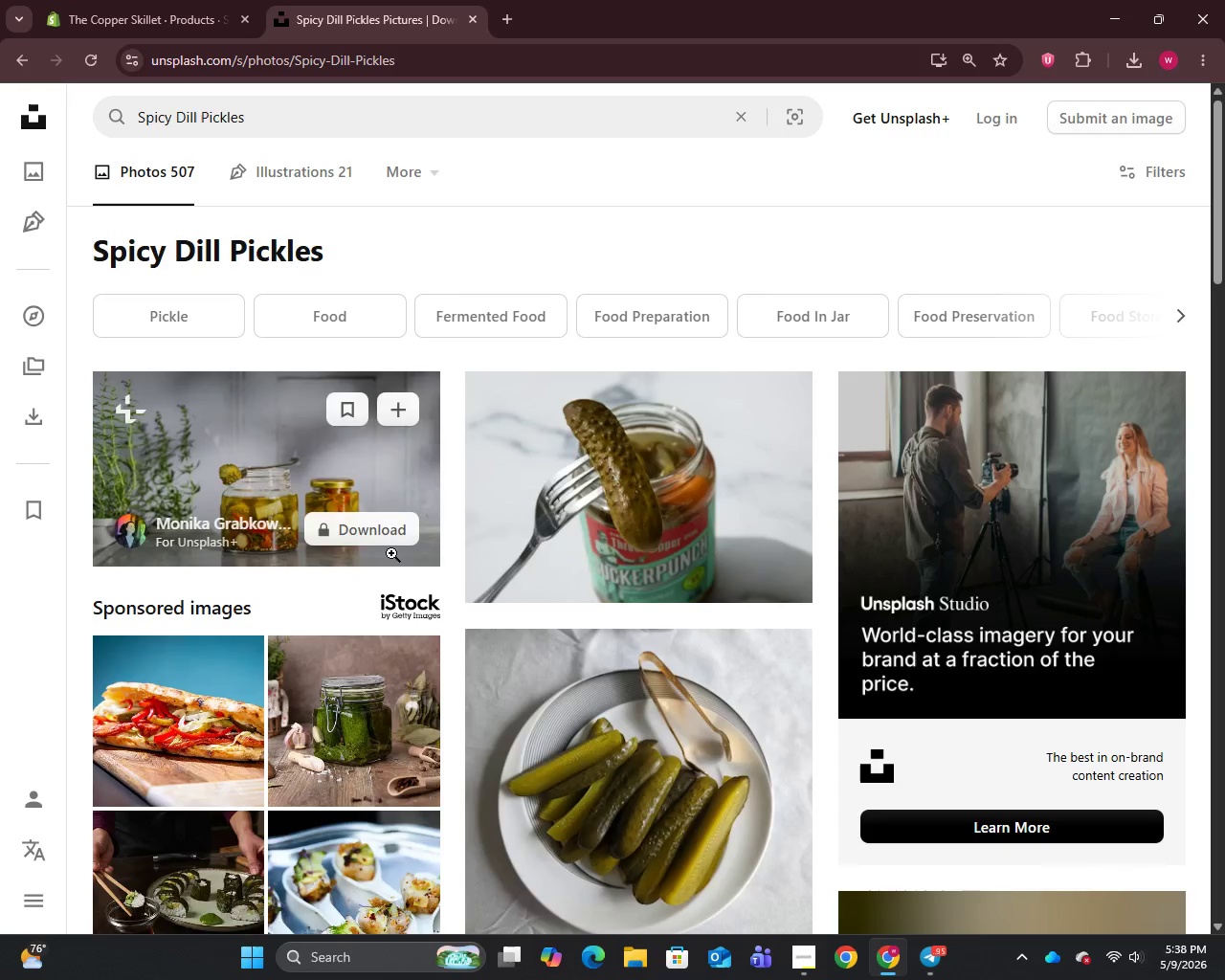 
scroll: coordinate [637, 598], scroll_direction: down, amount: 3.0
 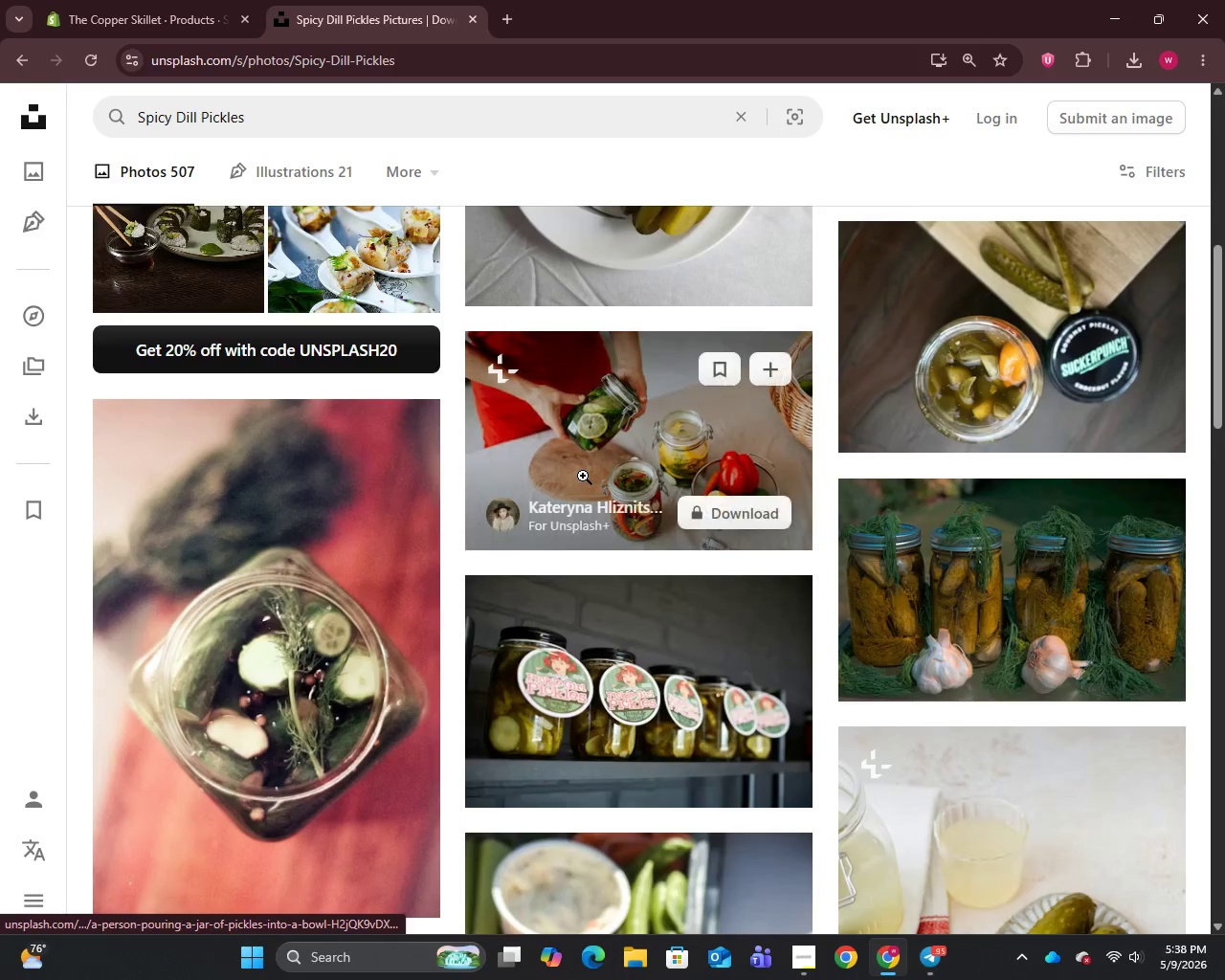 
right_click([574, 457])
 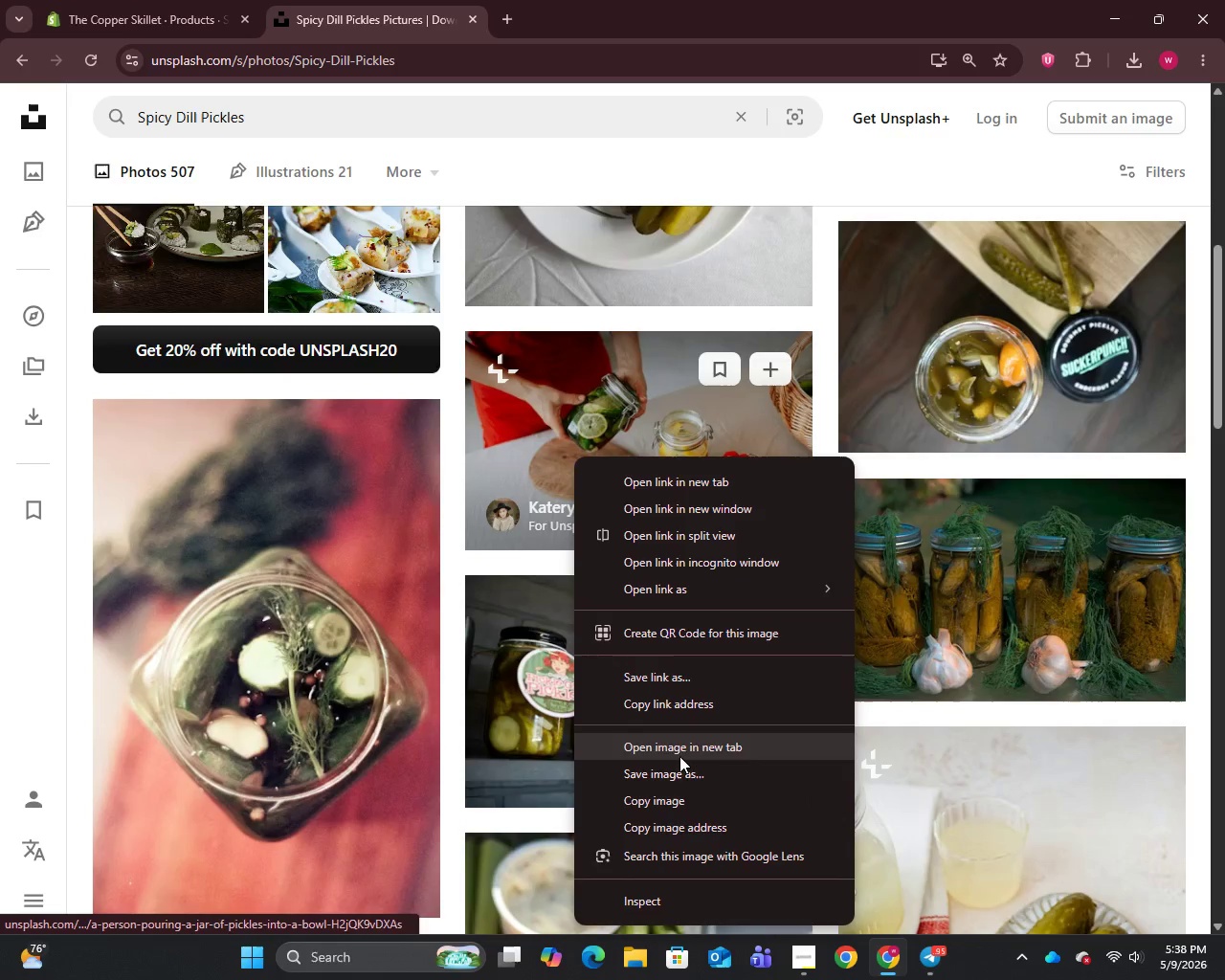 
left_click([673, 776])
 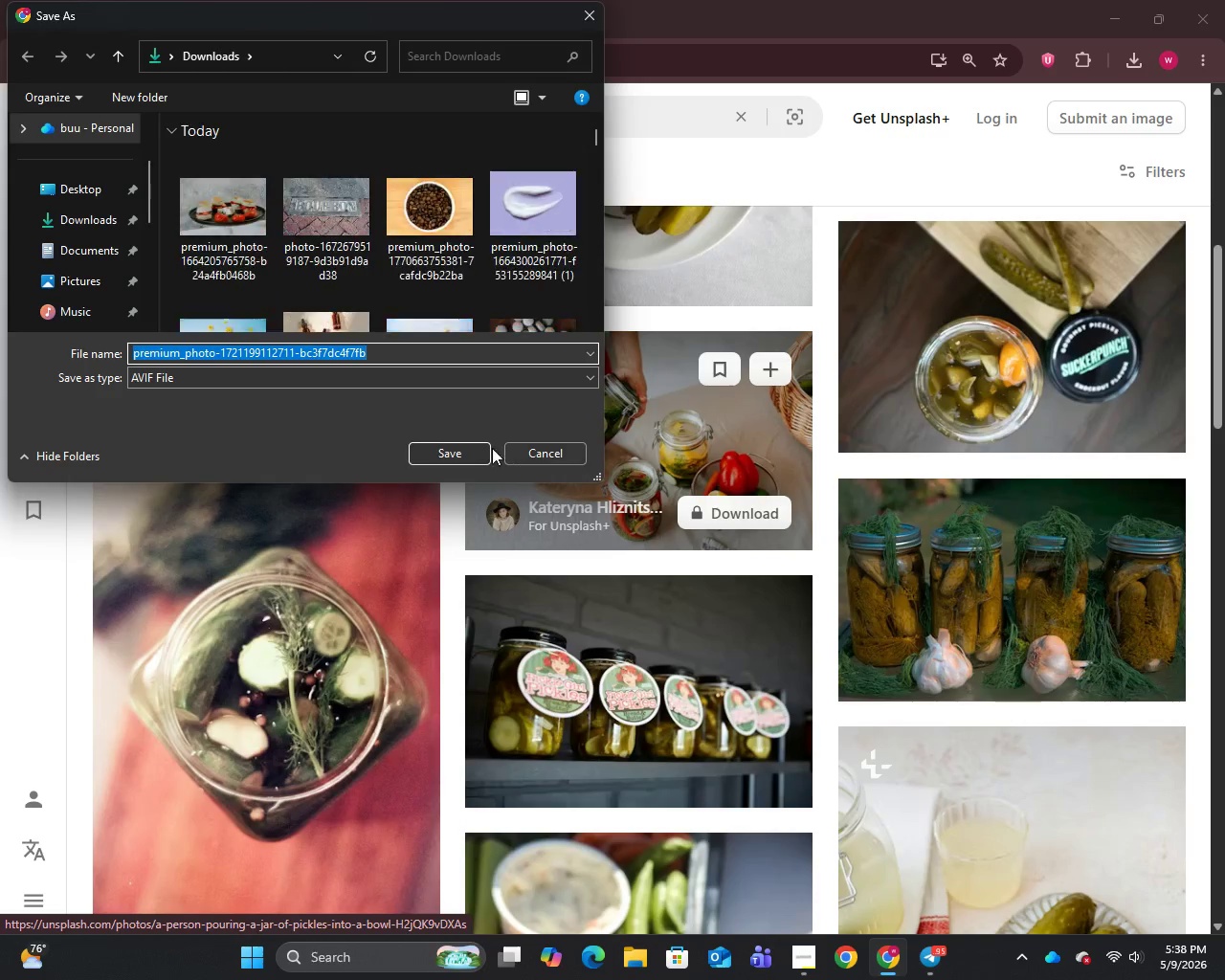 
left_click([461, 457])
 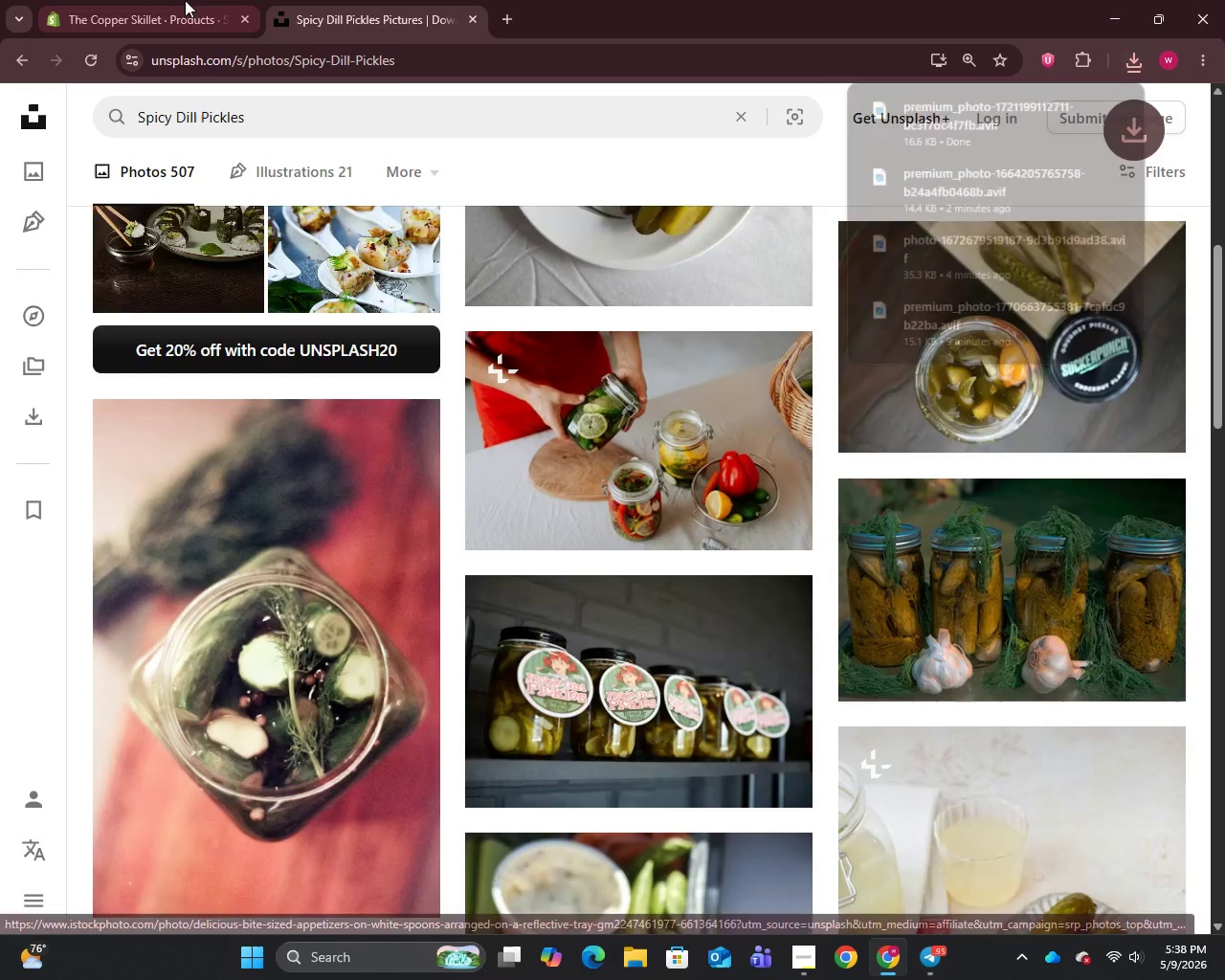 
left_click_drag(start_coordinate=[161, 0], to_coordinate=[168, 7])
 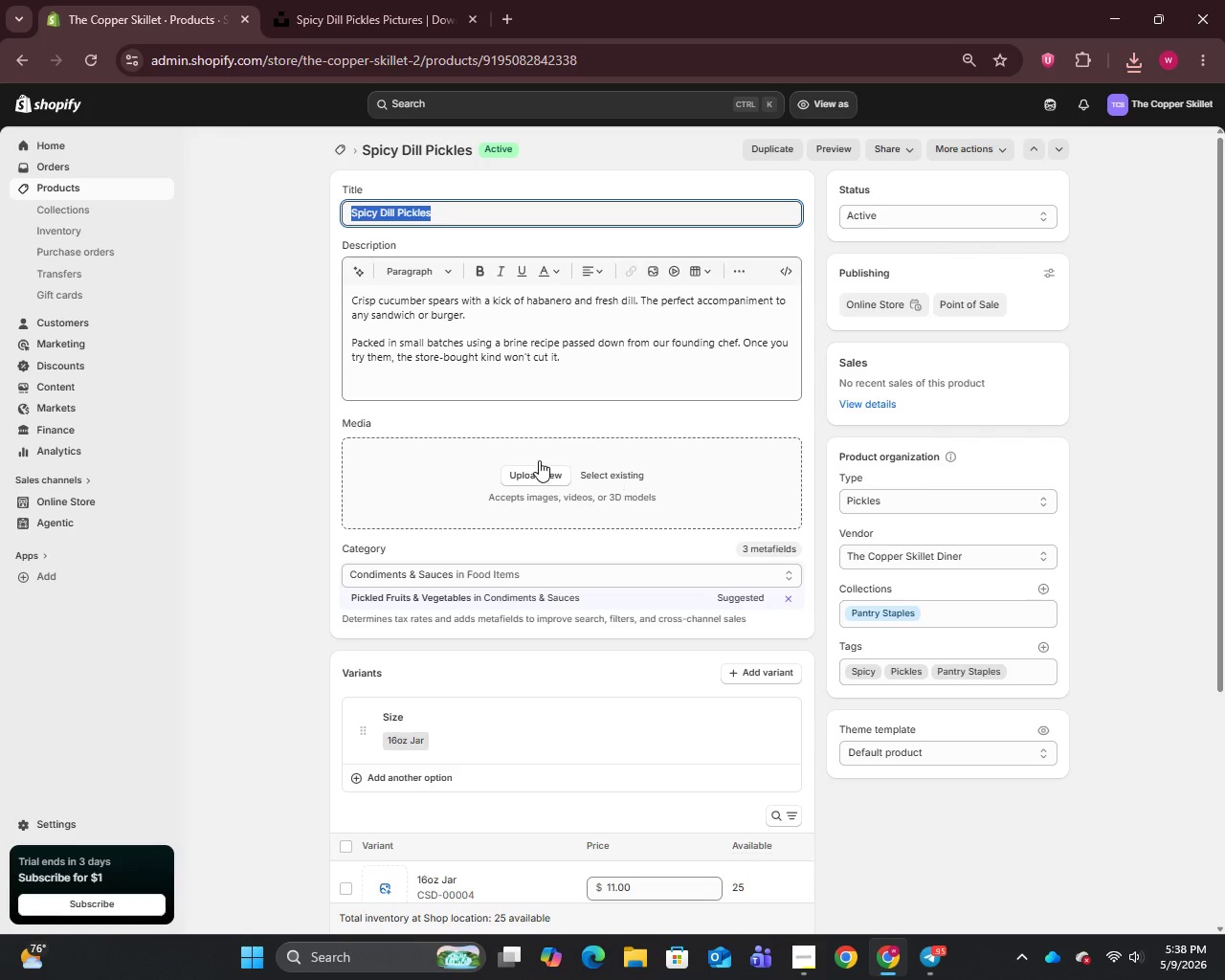 
left_click_drag(start_coordinate=[539, 460], to_coordinate=[528, 474])
 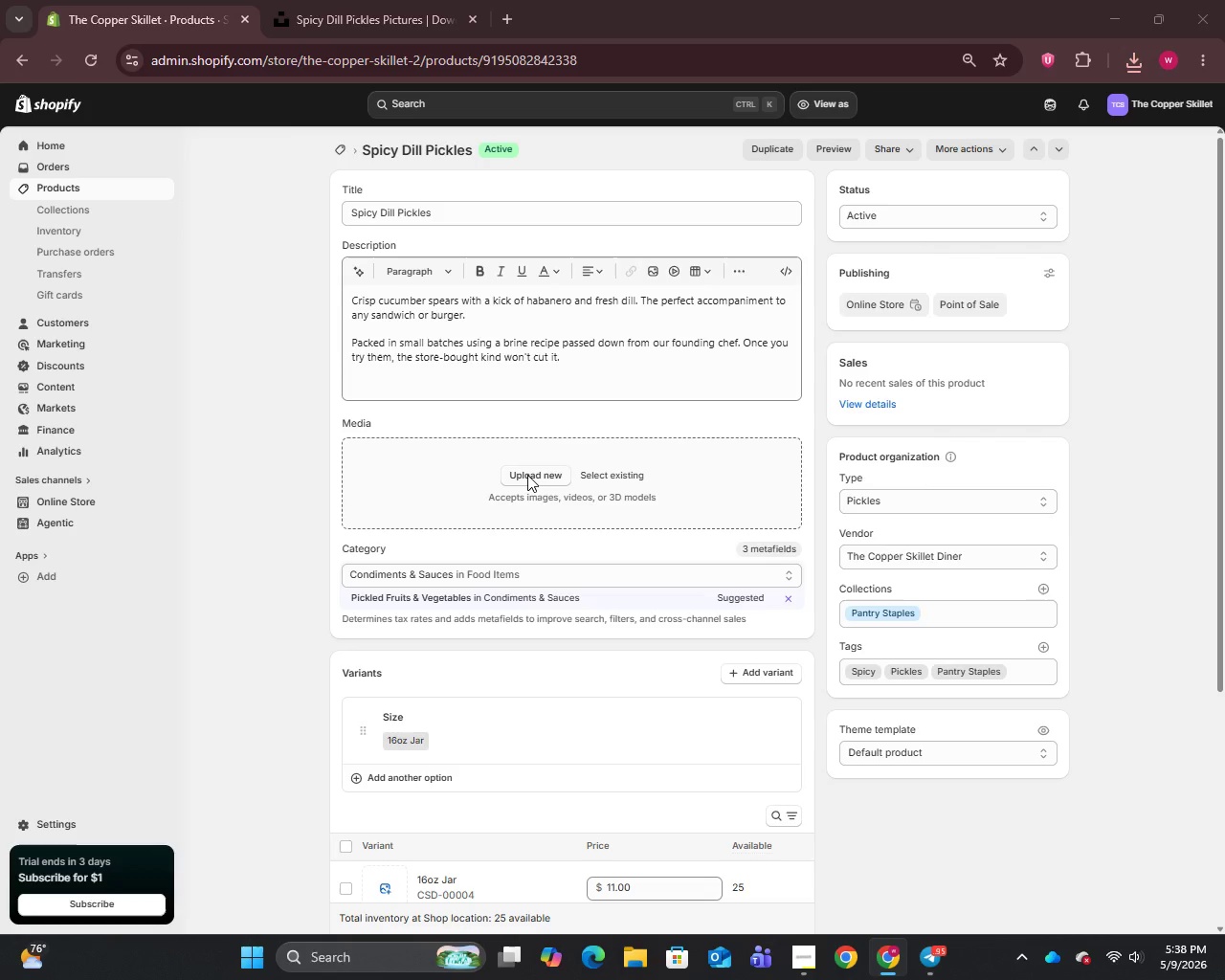 
double_click([527, 475])
 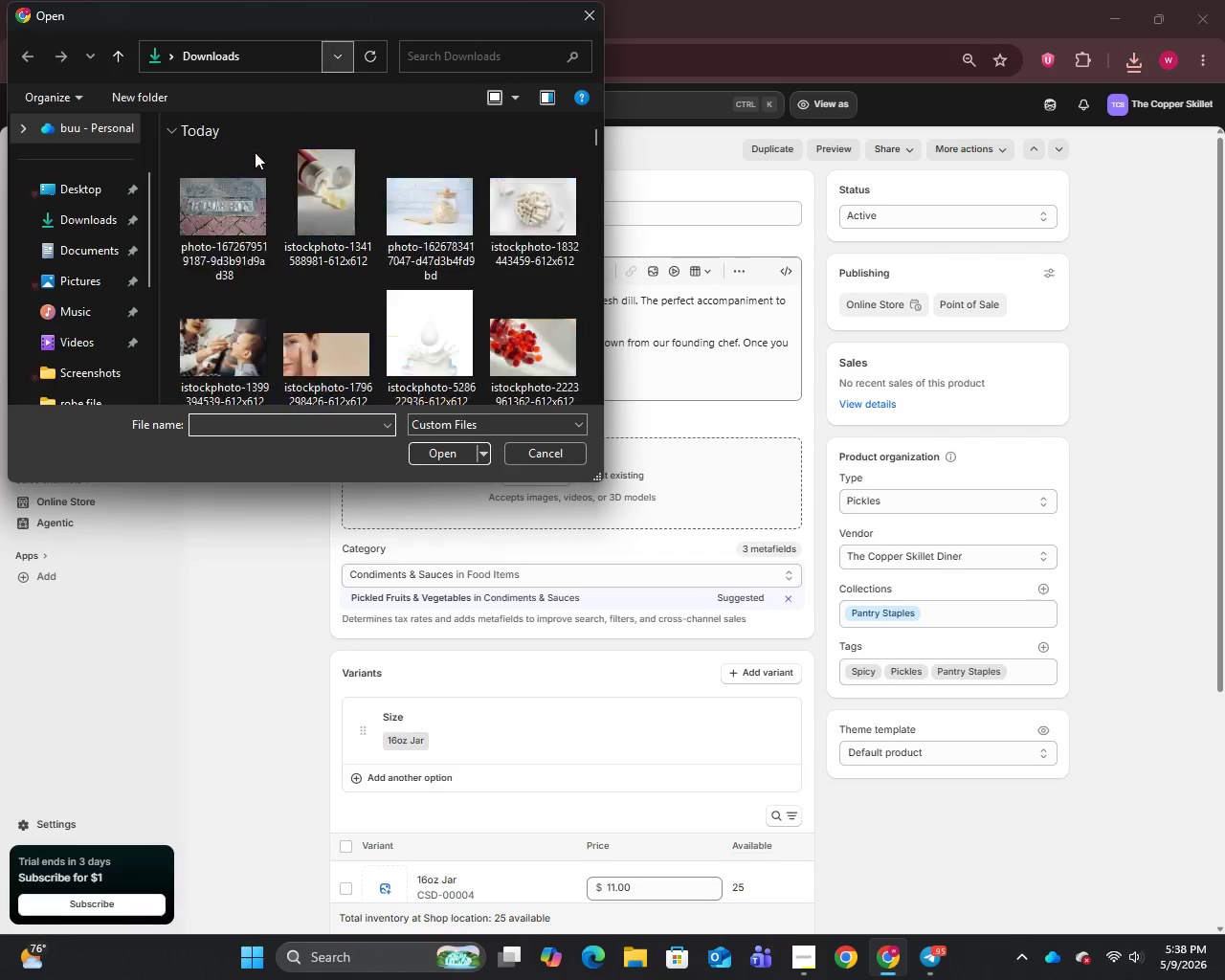 
left_click([228, 219])
 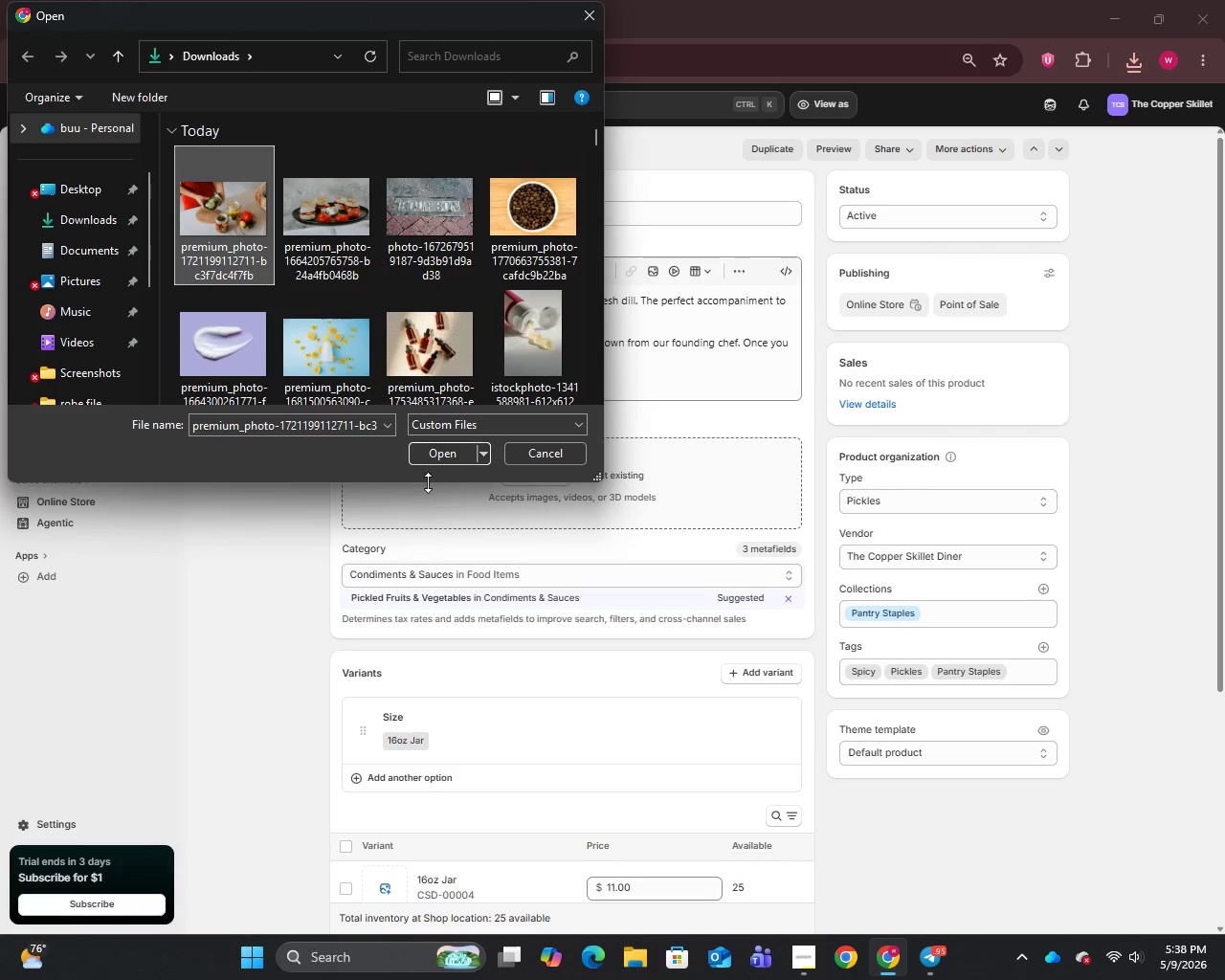 
left_click([456, 452])
 